 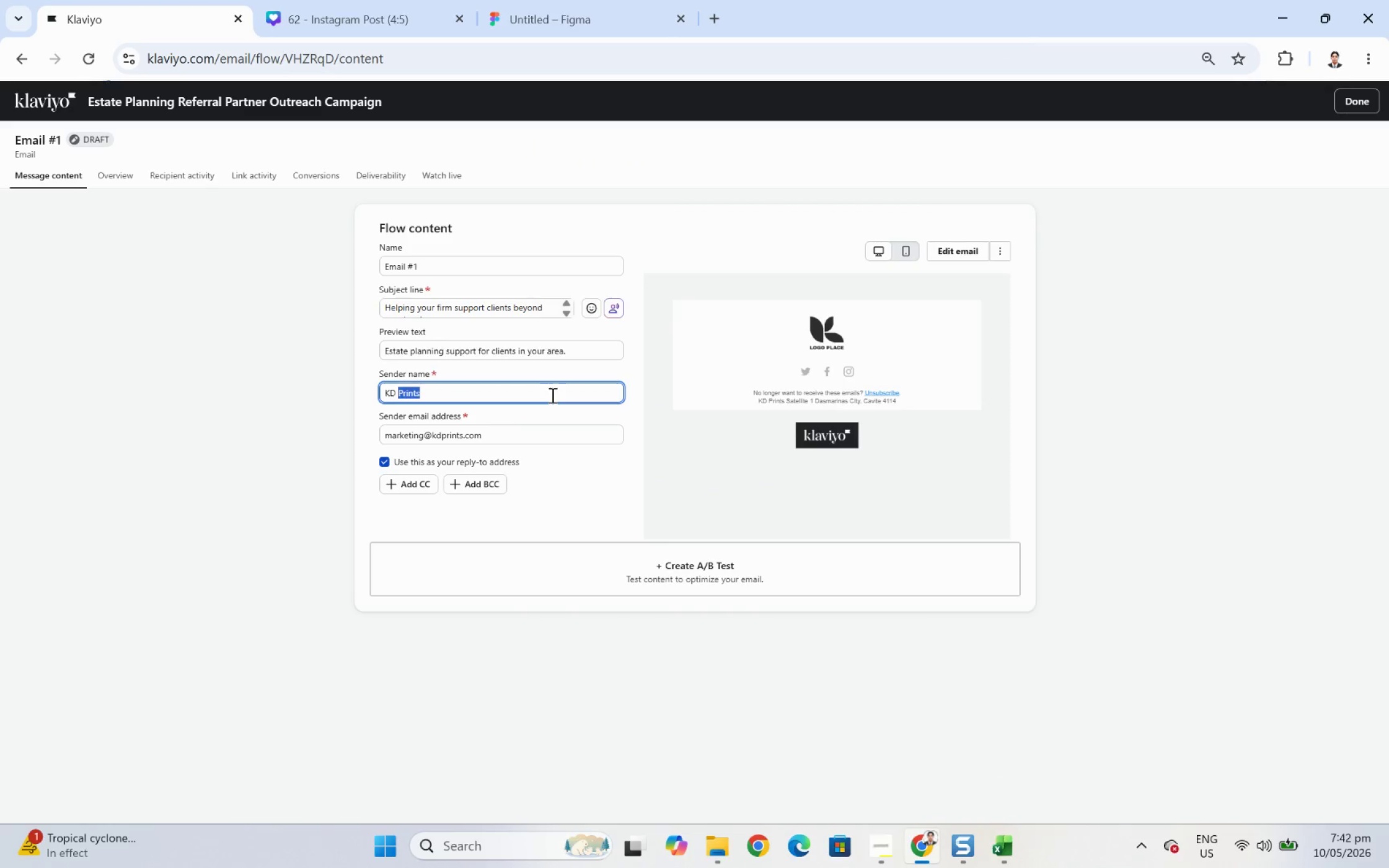 
triple_click([551, 395])
 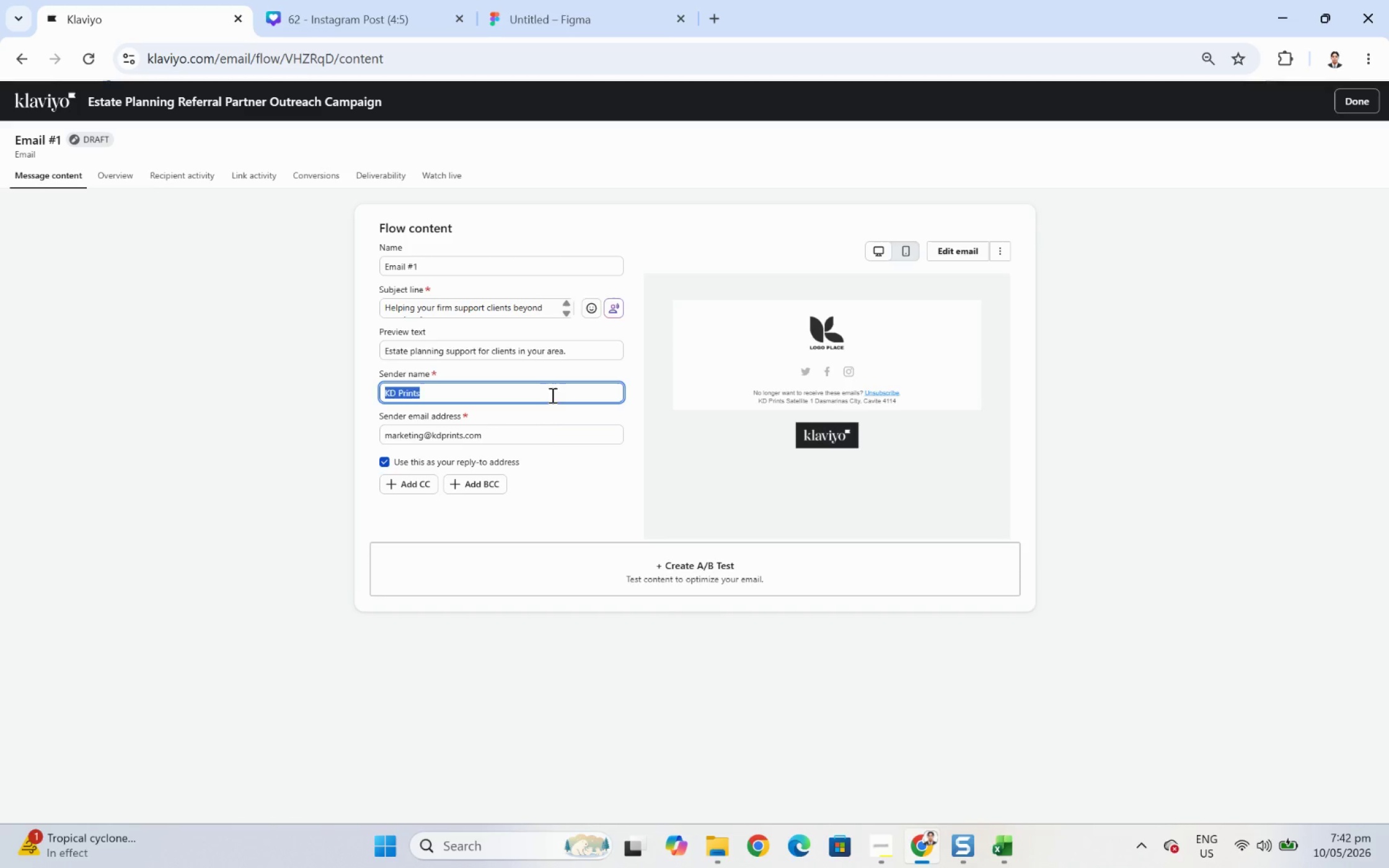 
key(Control+ControlLeft)
 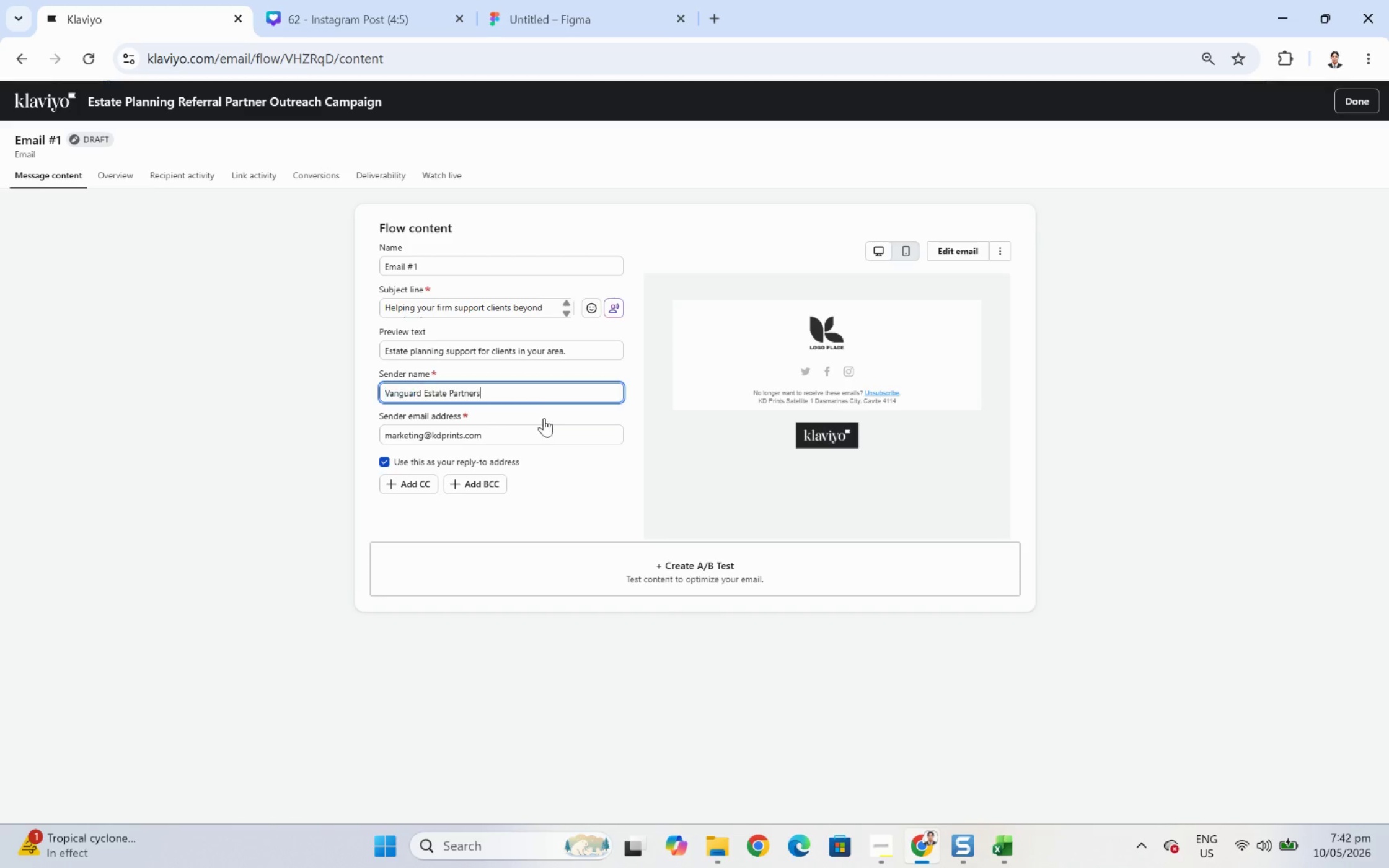 
key(Control+V)
 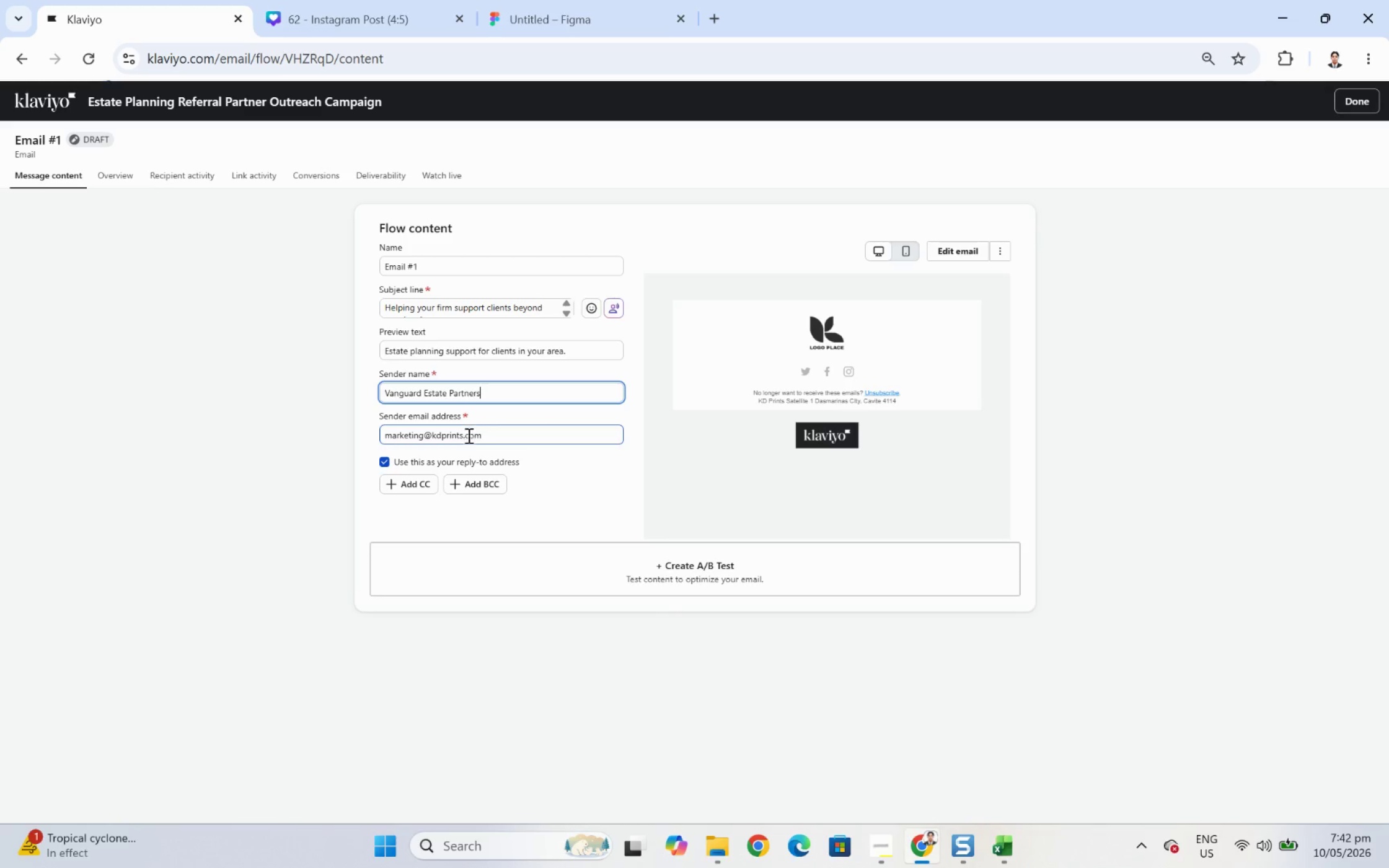 
left_click([465, 436])
 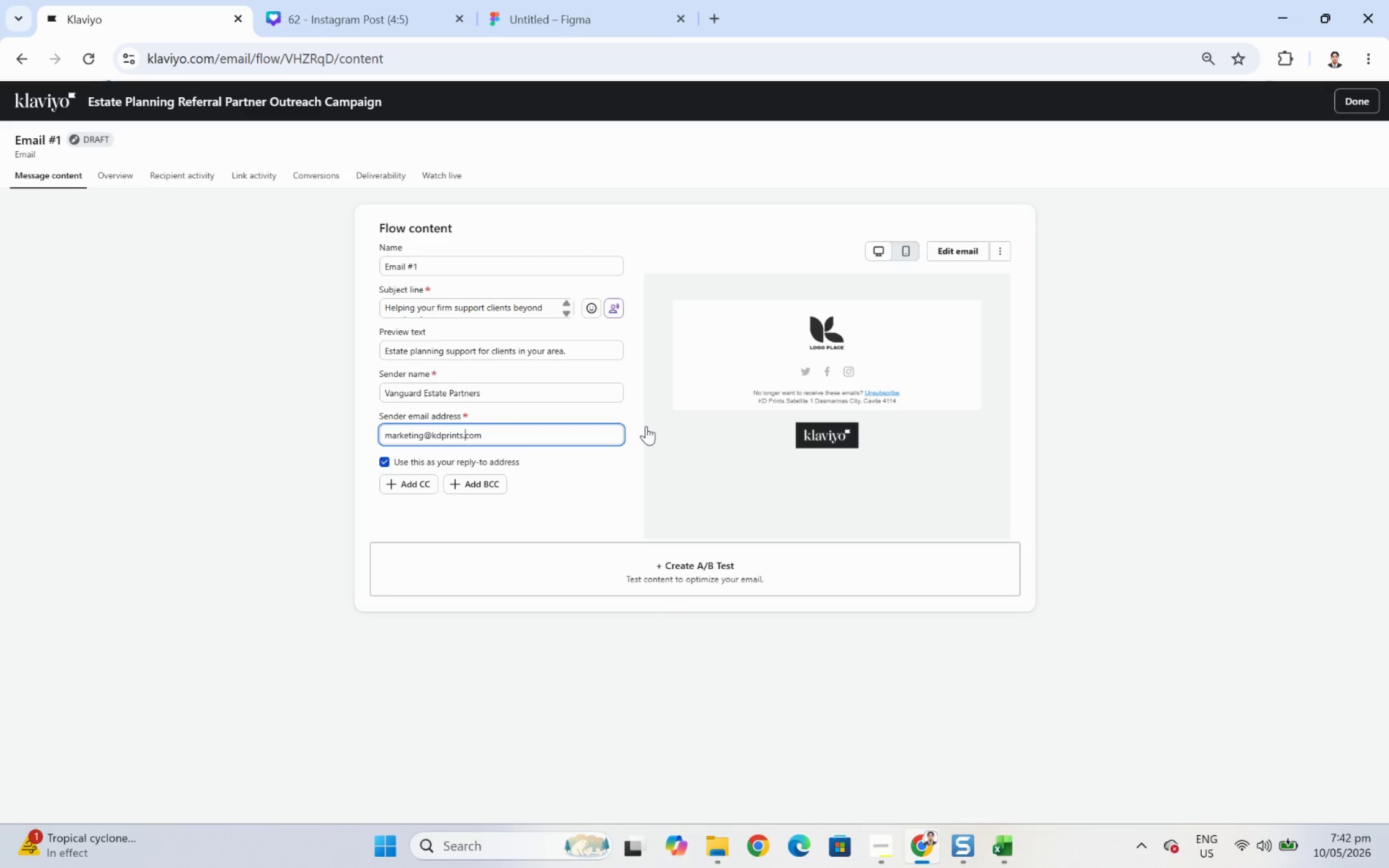 
hold_key(key=Backspace, duration=0.73)
 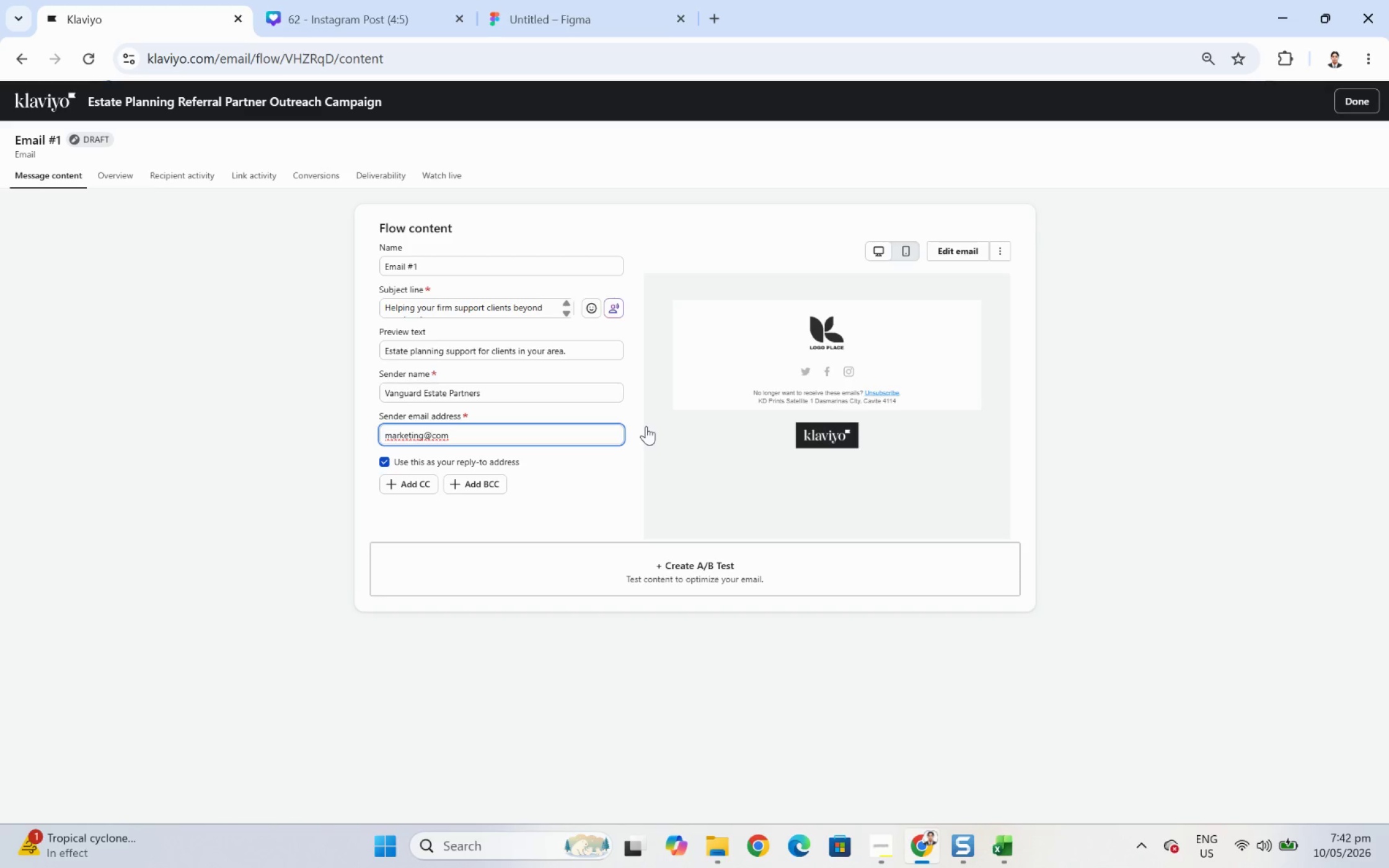 
type(vanguardestatepartners.)
 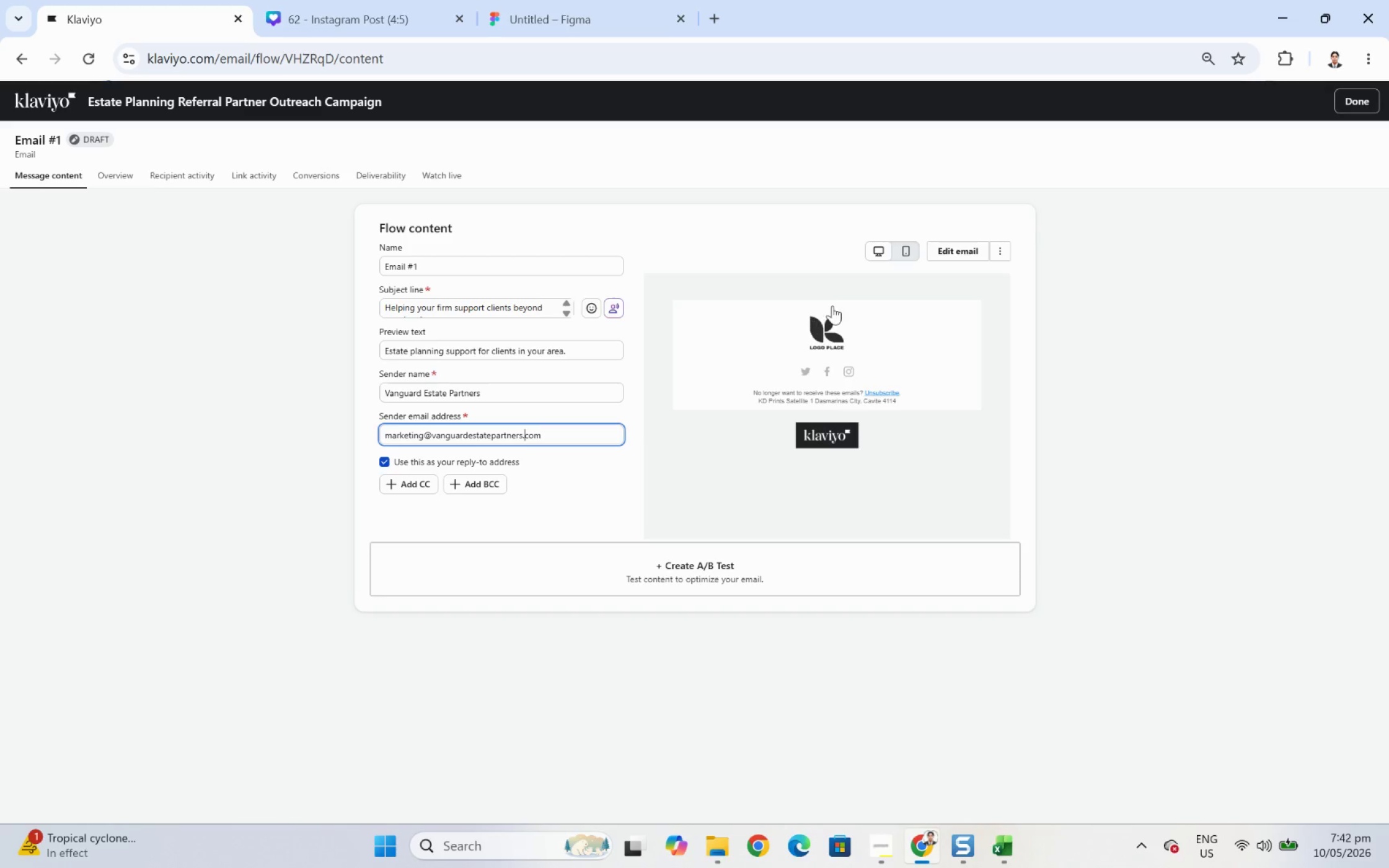 
left_click([959, 250])
 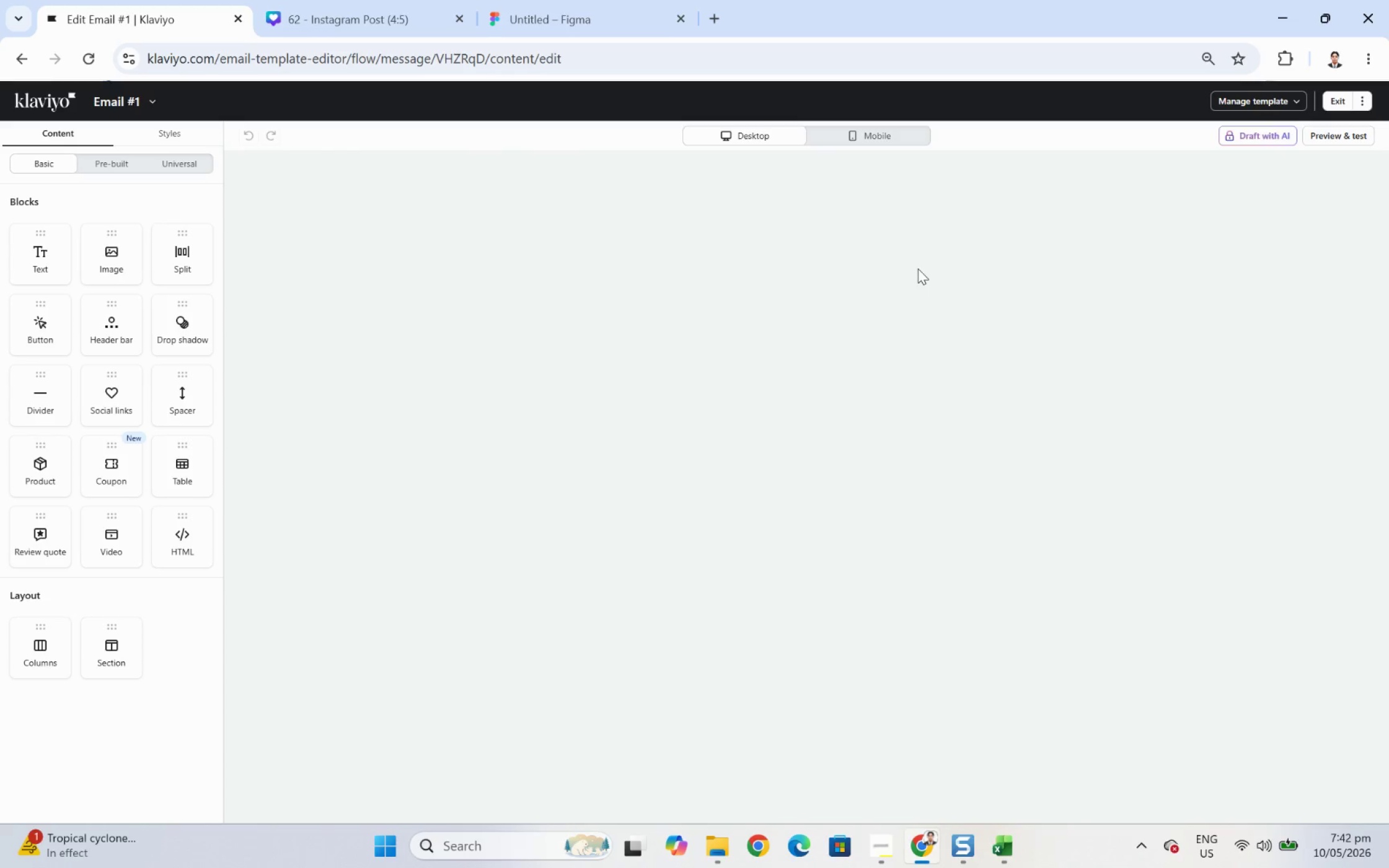 
wait(7.06)
 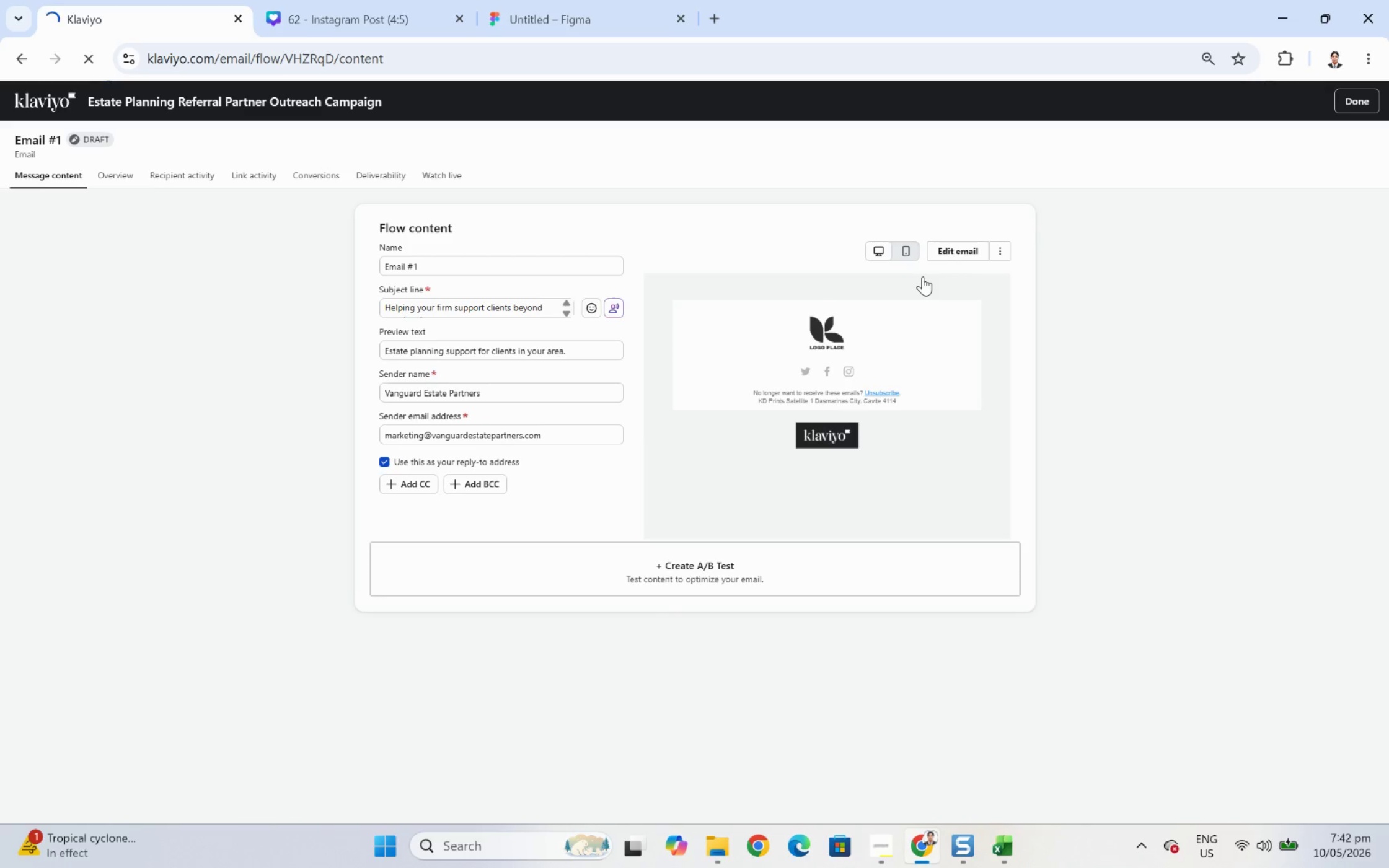 
left_click([568, 226])
 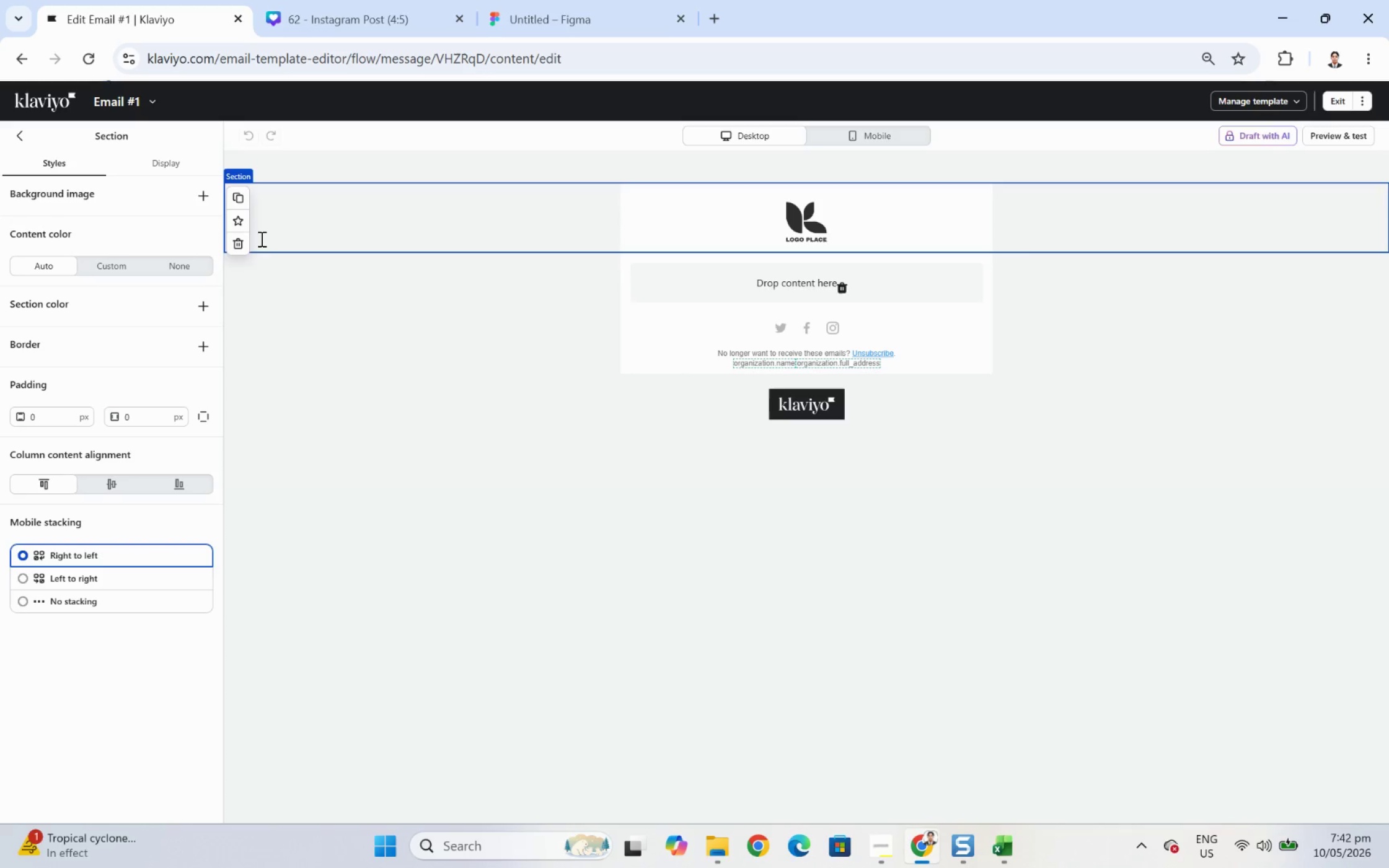 
left_click([243, 240])
 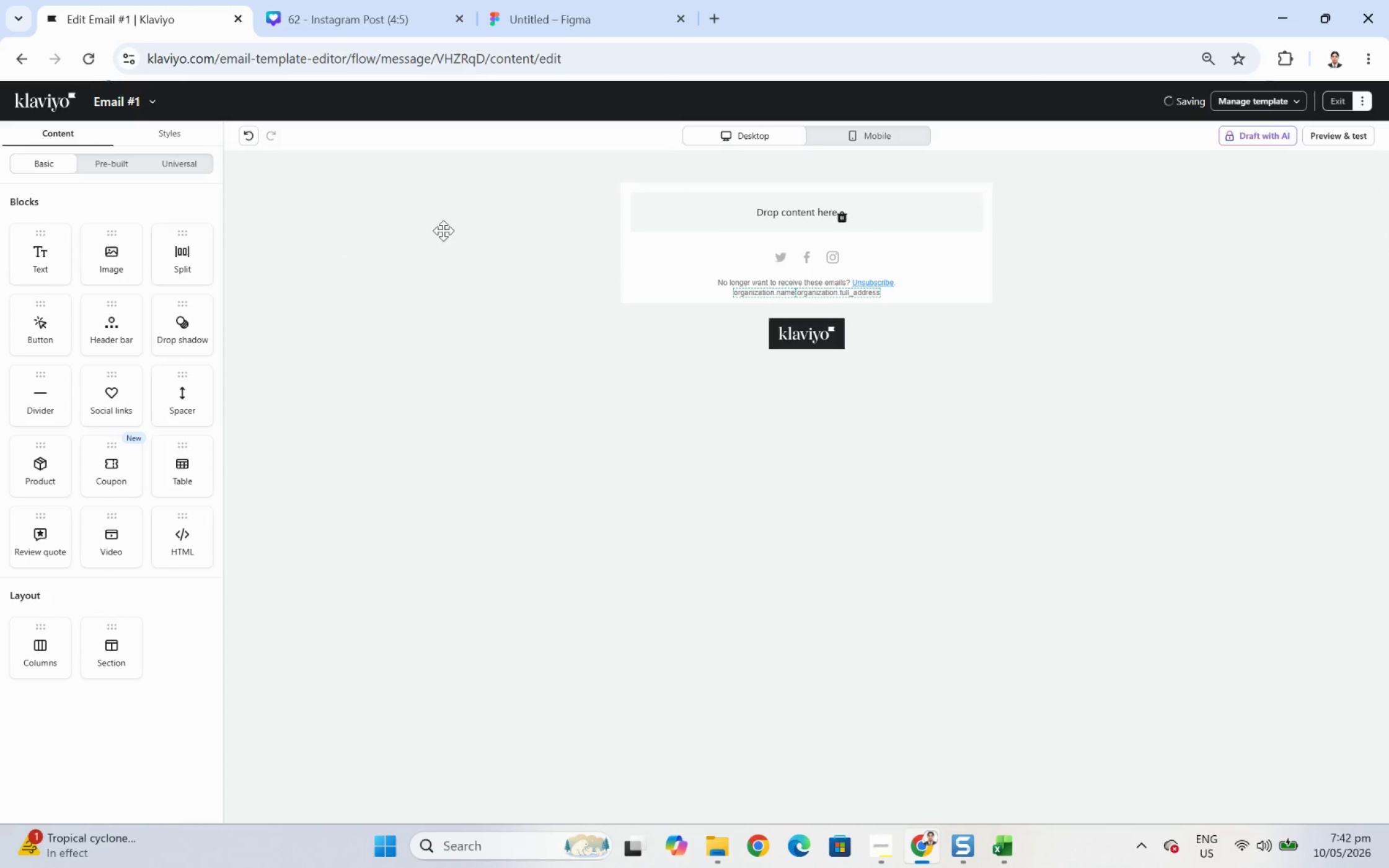 
left_click([386, 230])
 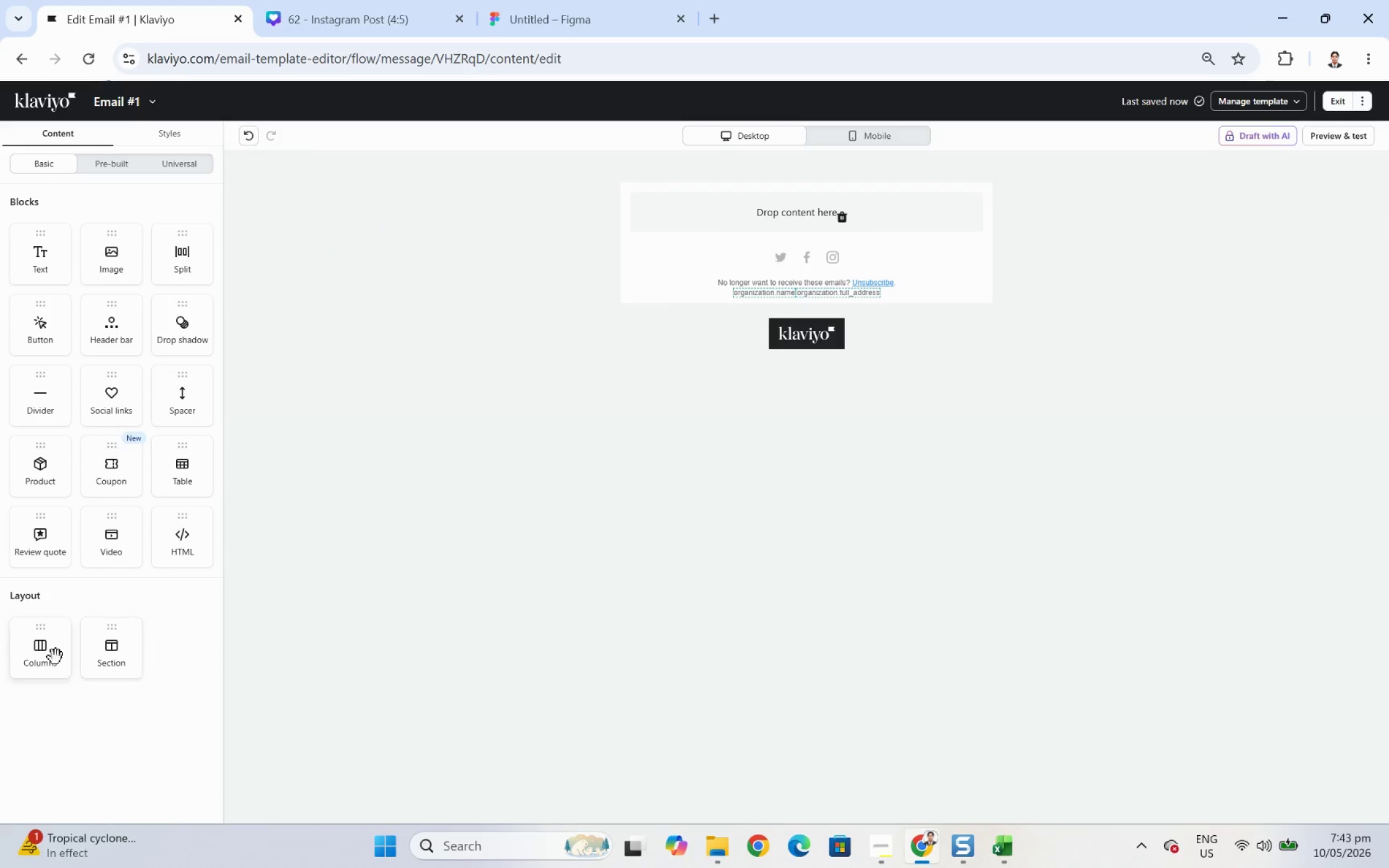 
wait(7.14)
 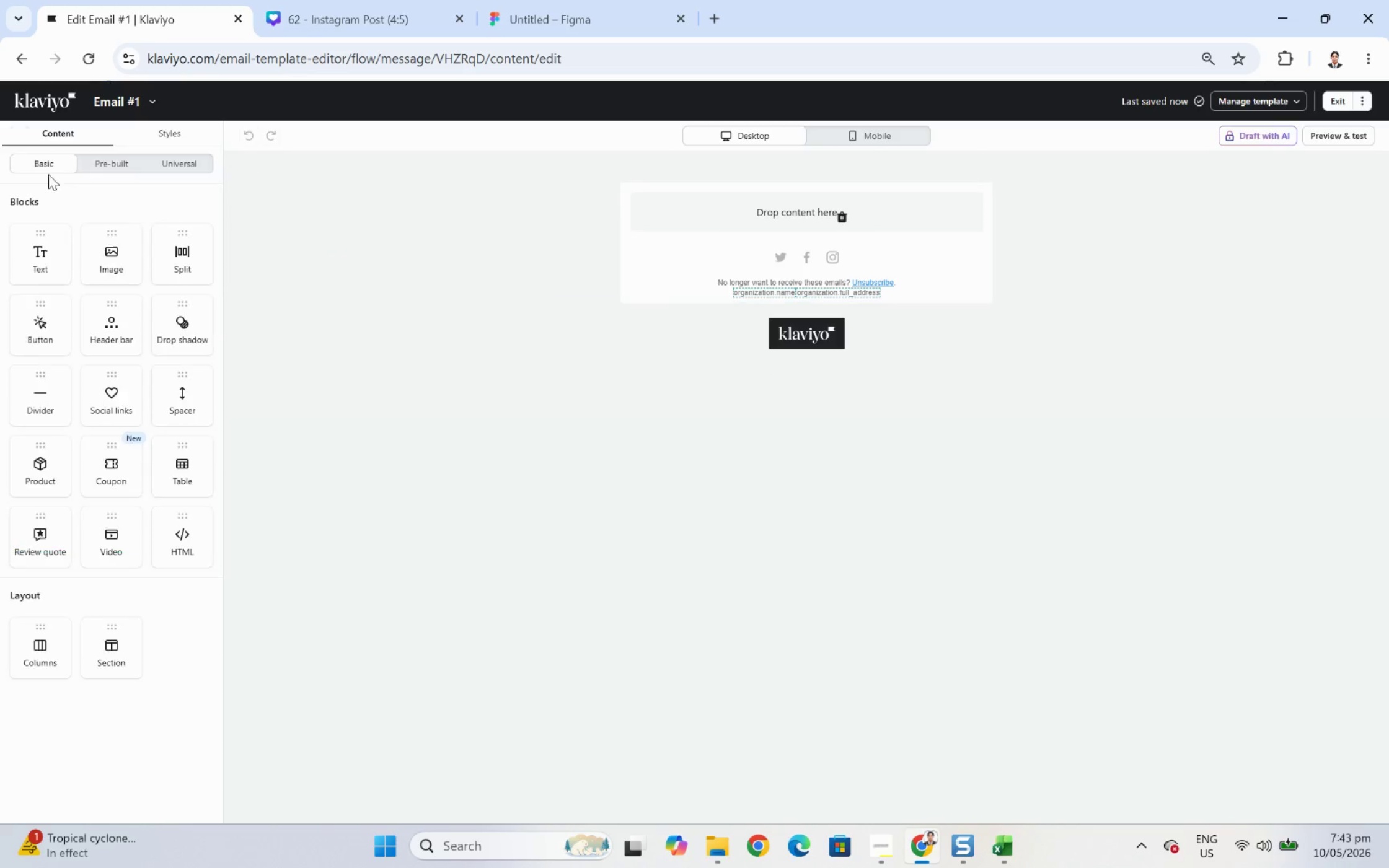 
left_click_drag(start_coordinate=[102, 657], to_coordinate=[535, 230])
 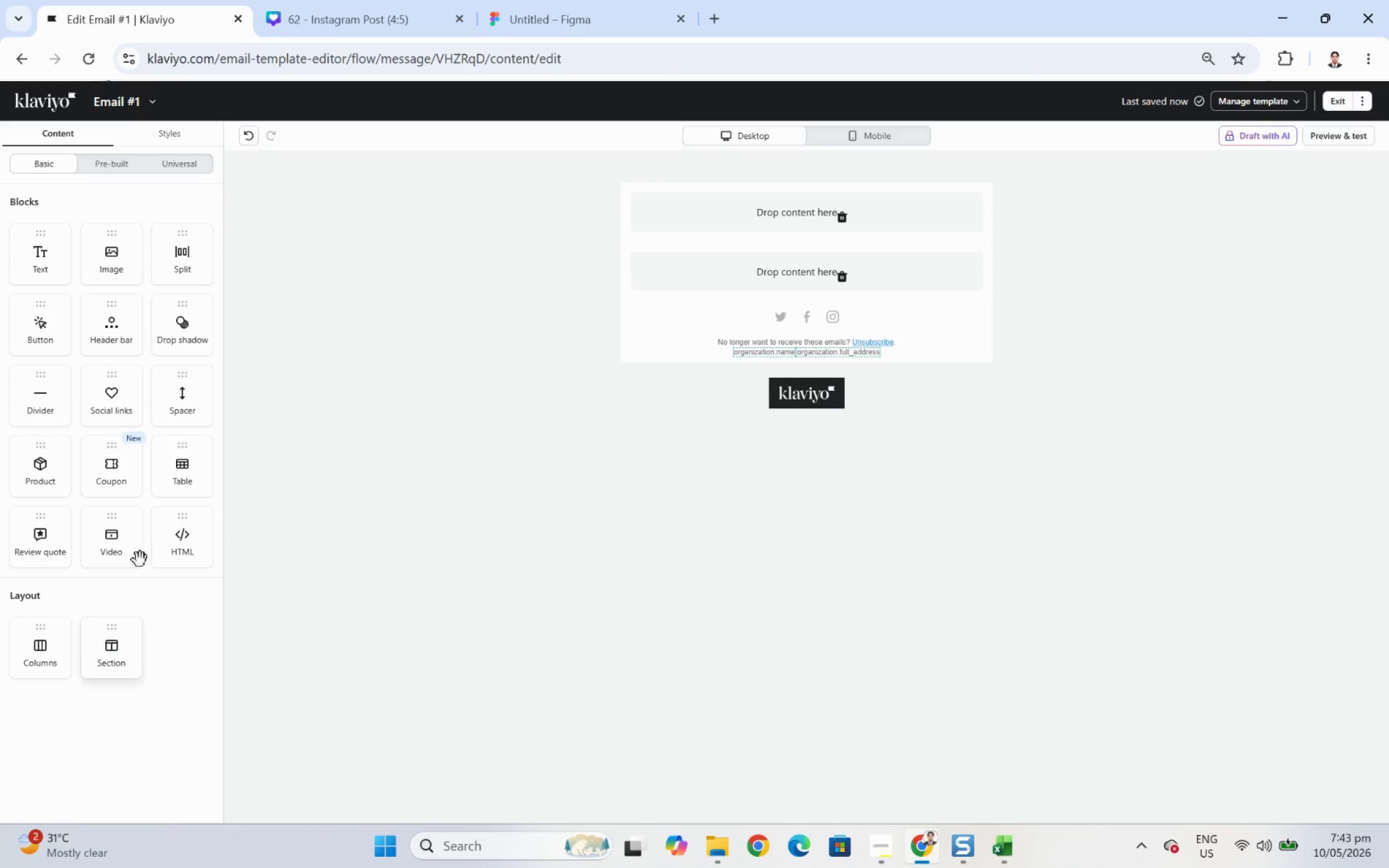 
left_click([532, 209])
 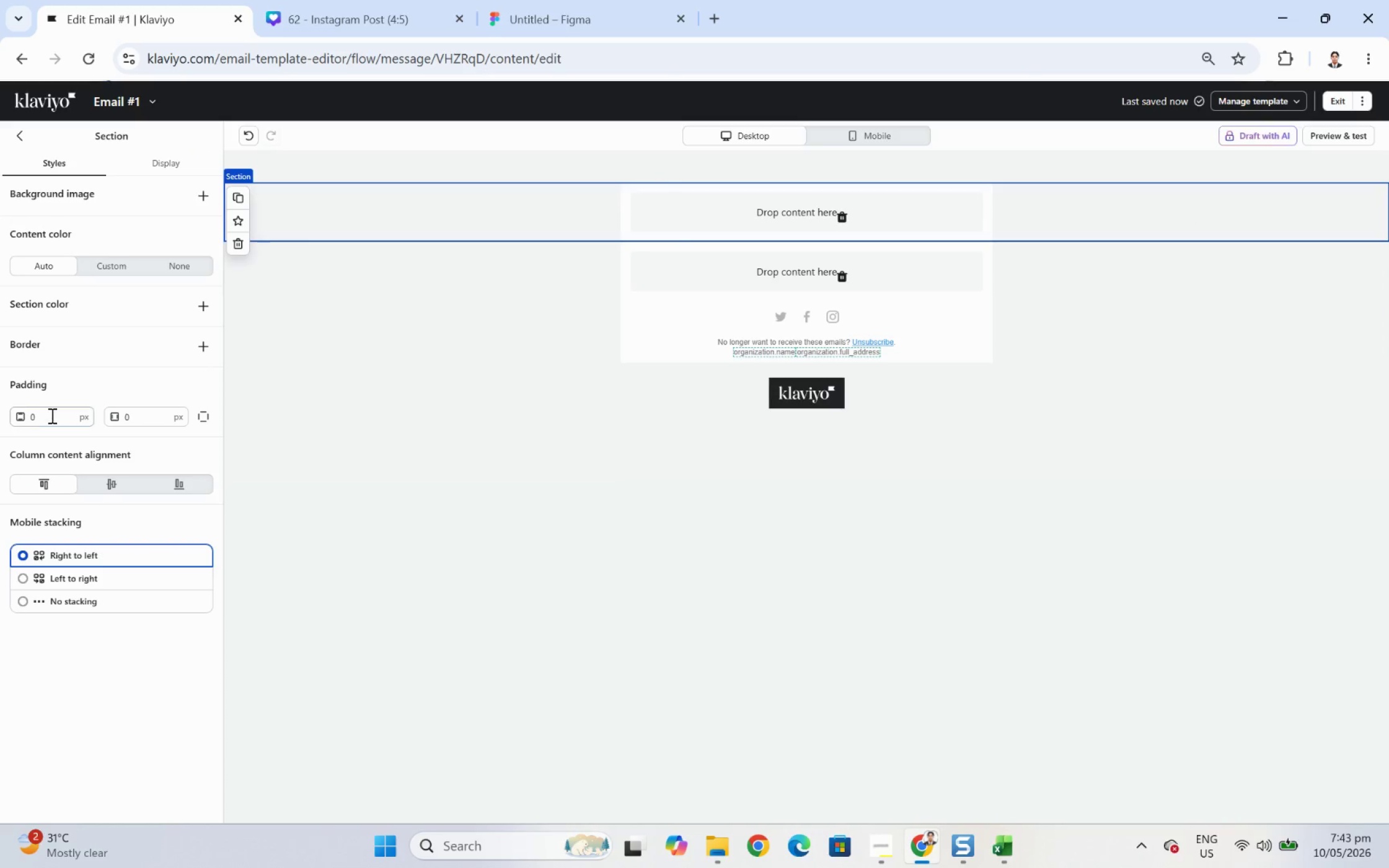 
double_click([51, 413])
 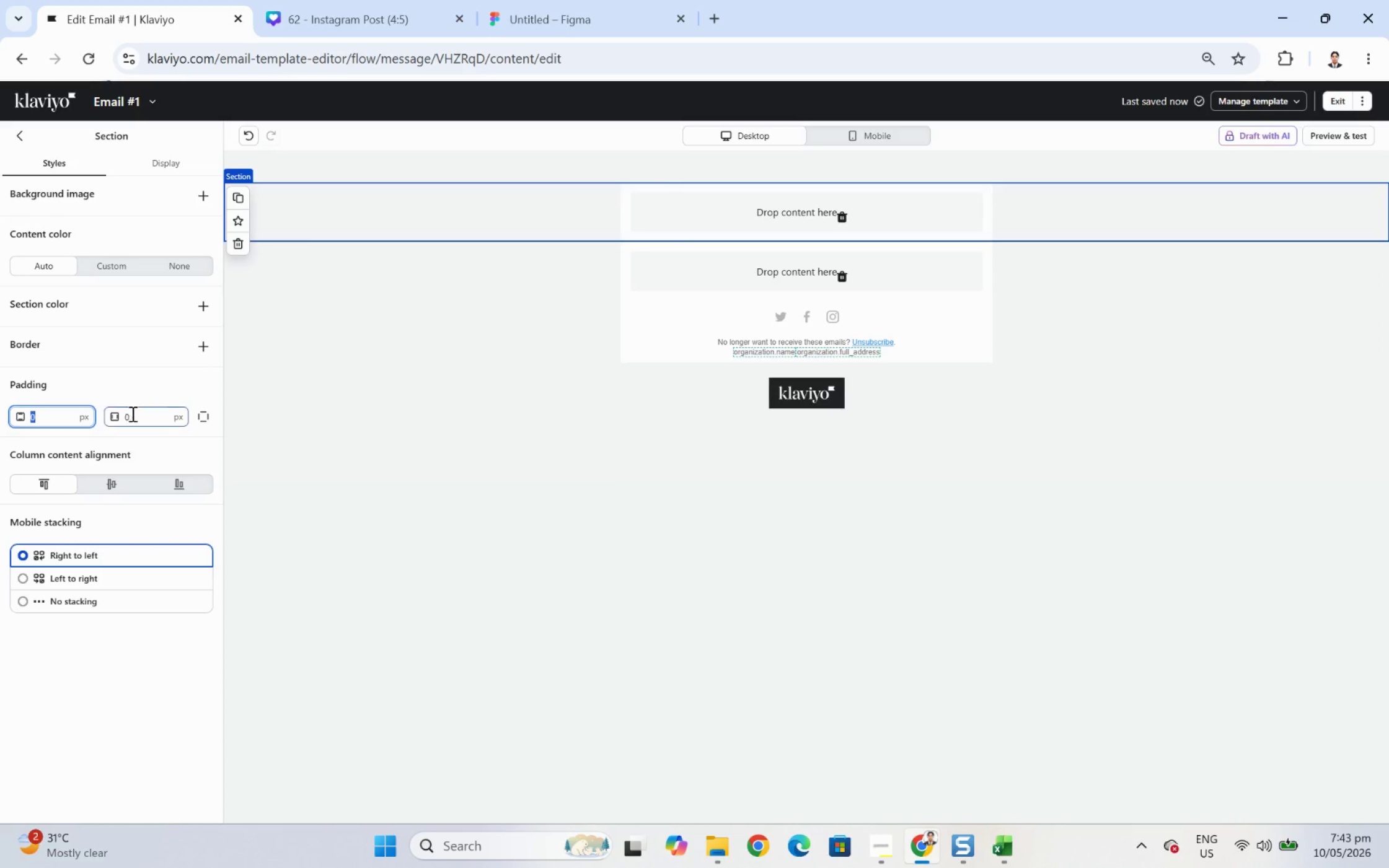 
double_click([132, 413])
 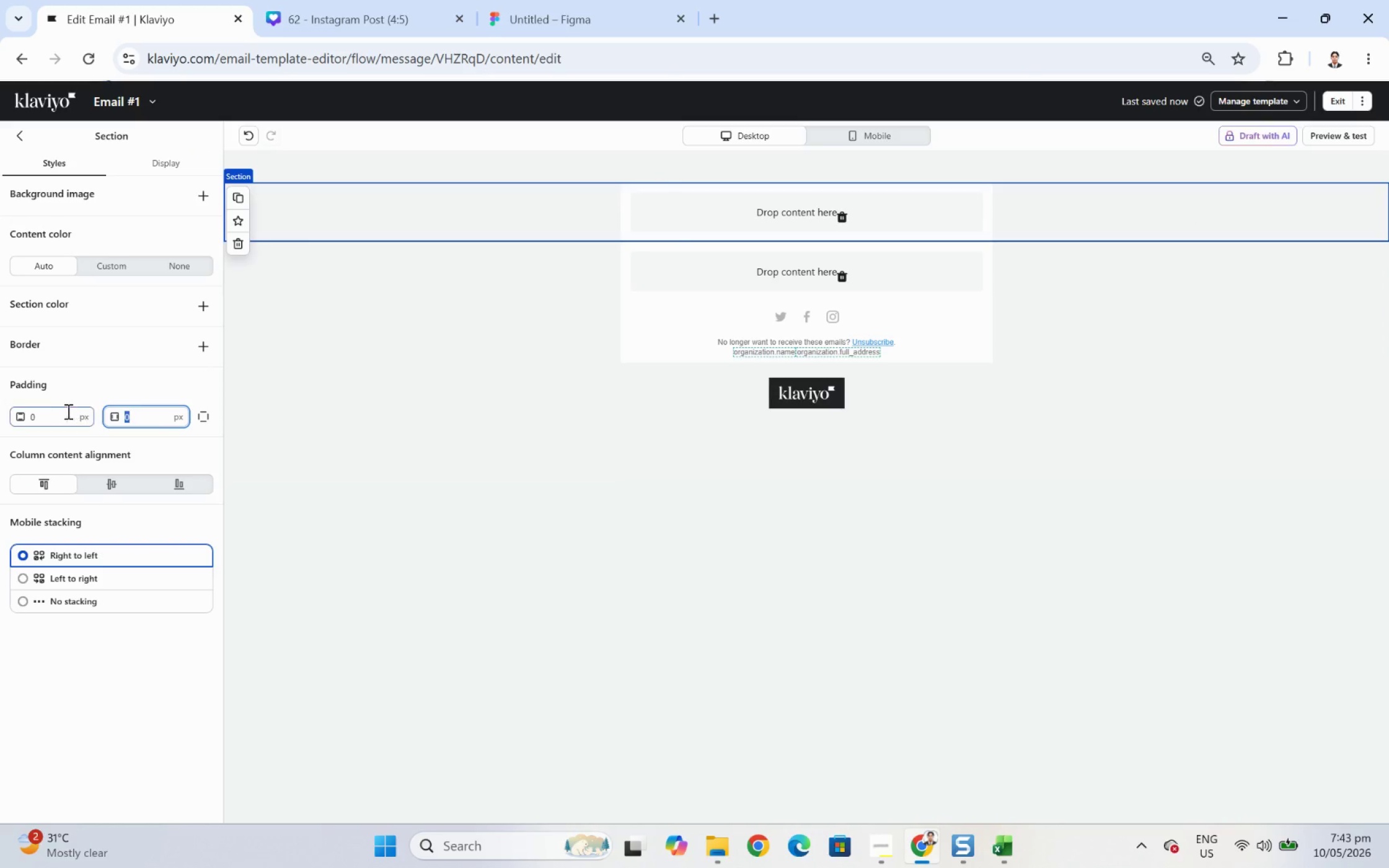 
double_click([60, 414])
 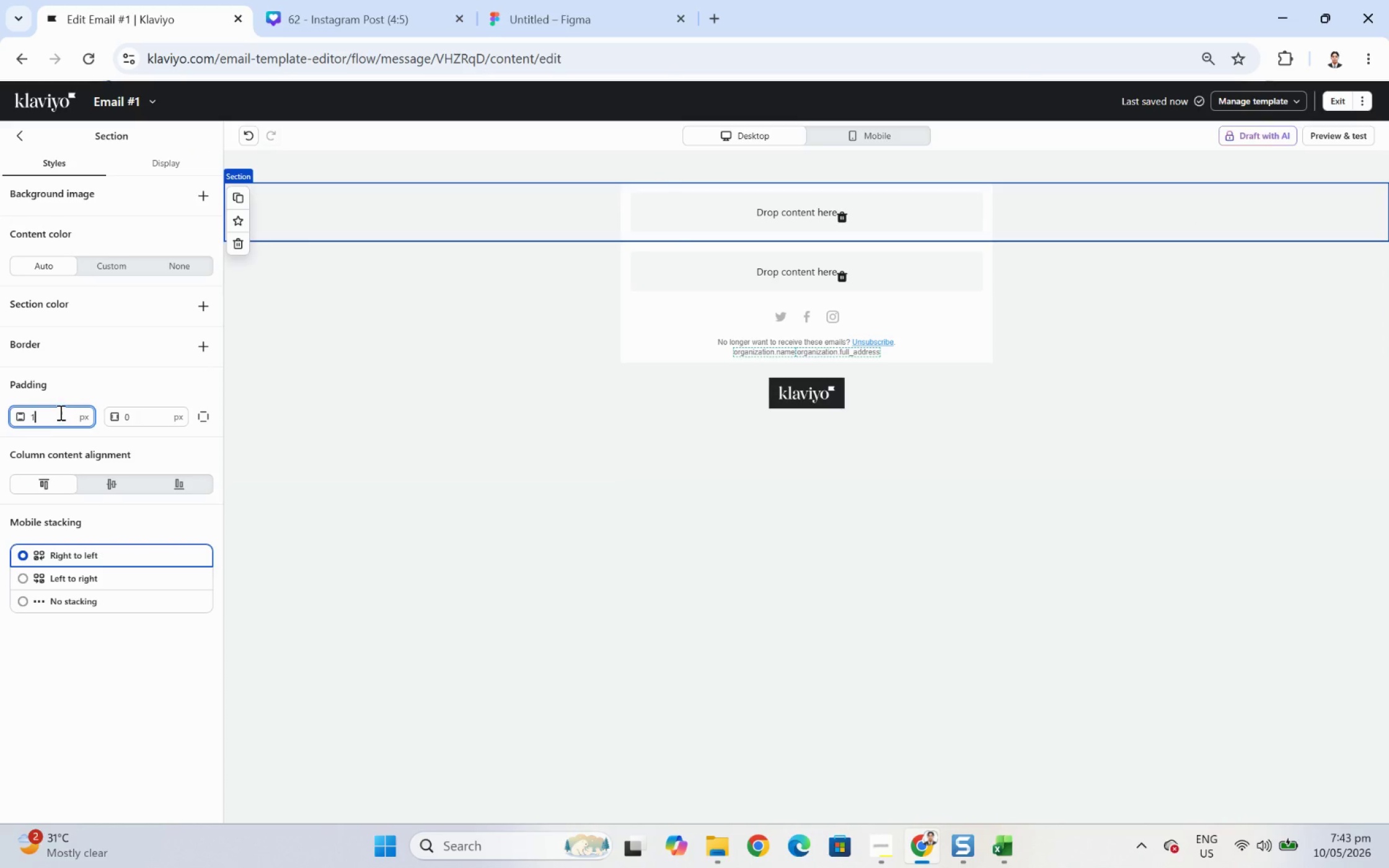 
key(Numpad1)
 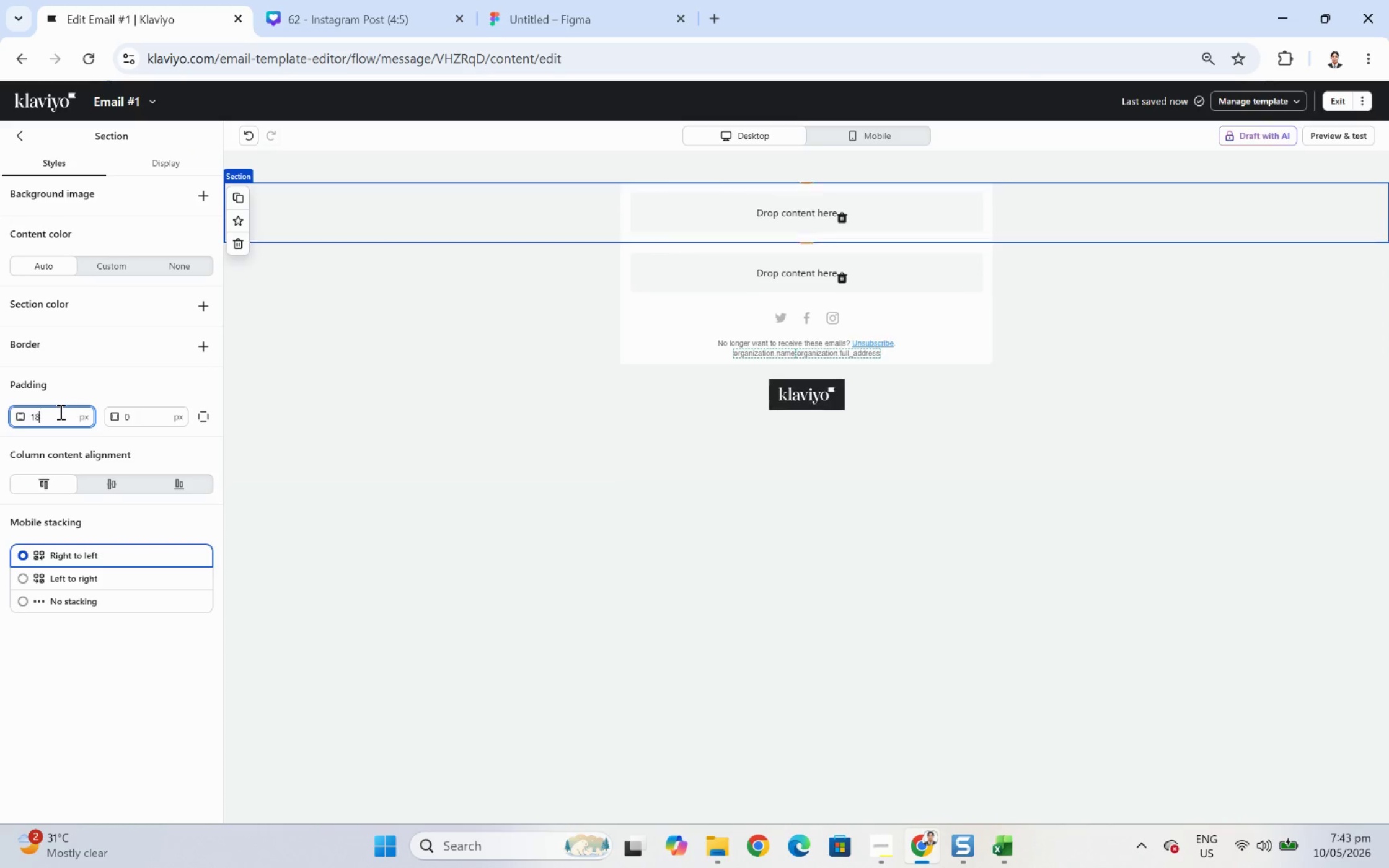 
key(Numpad8)
 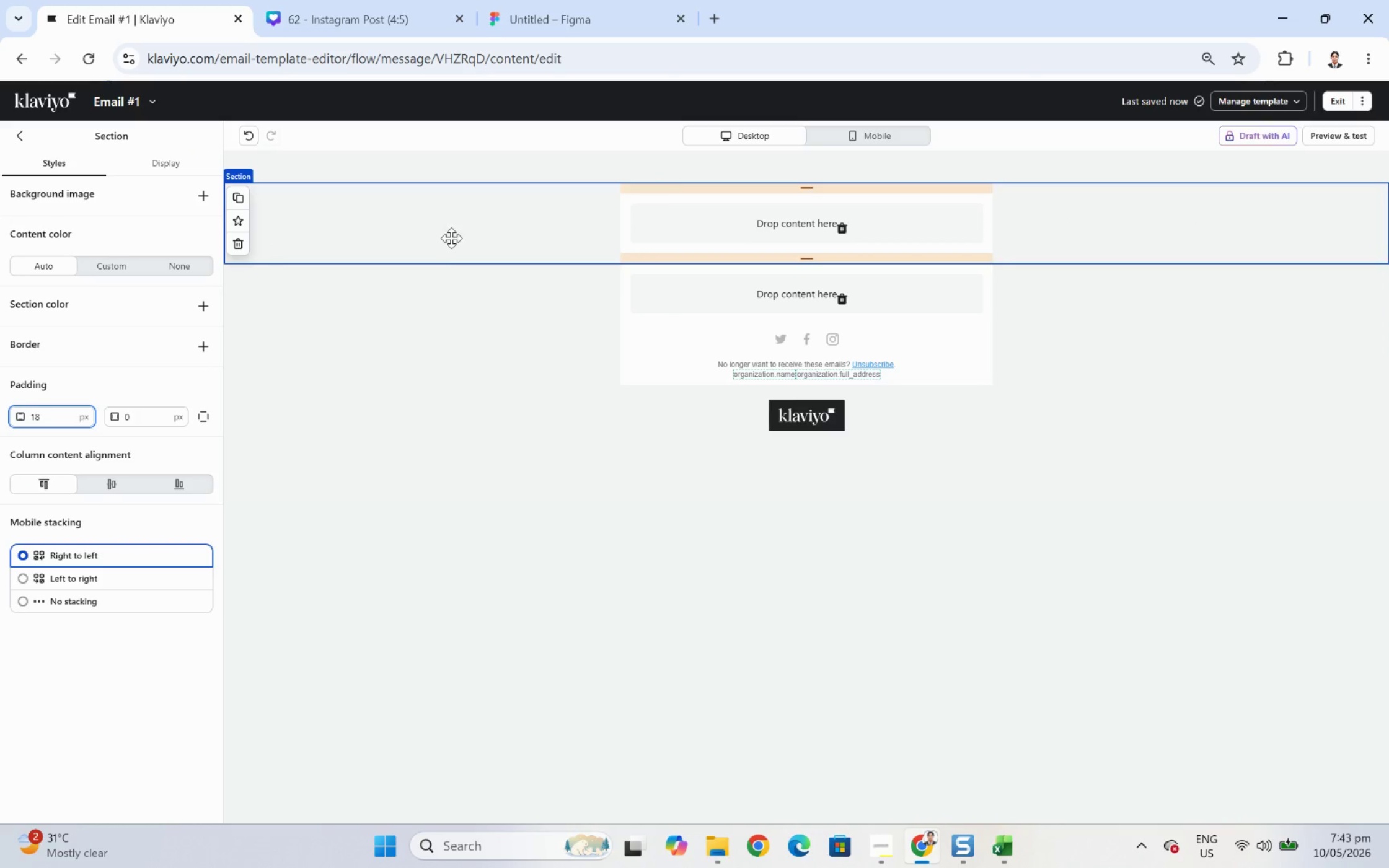 
left_click([466, 216])
 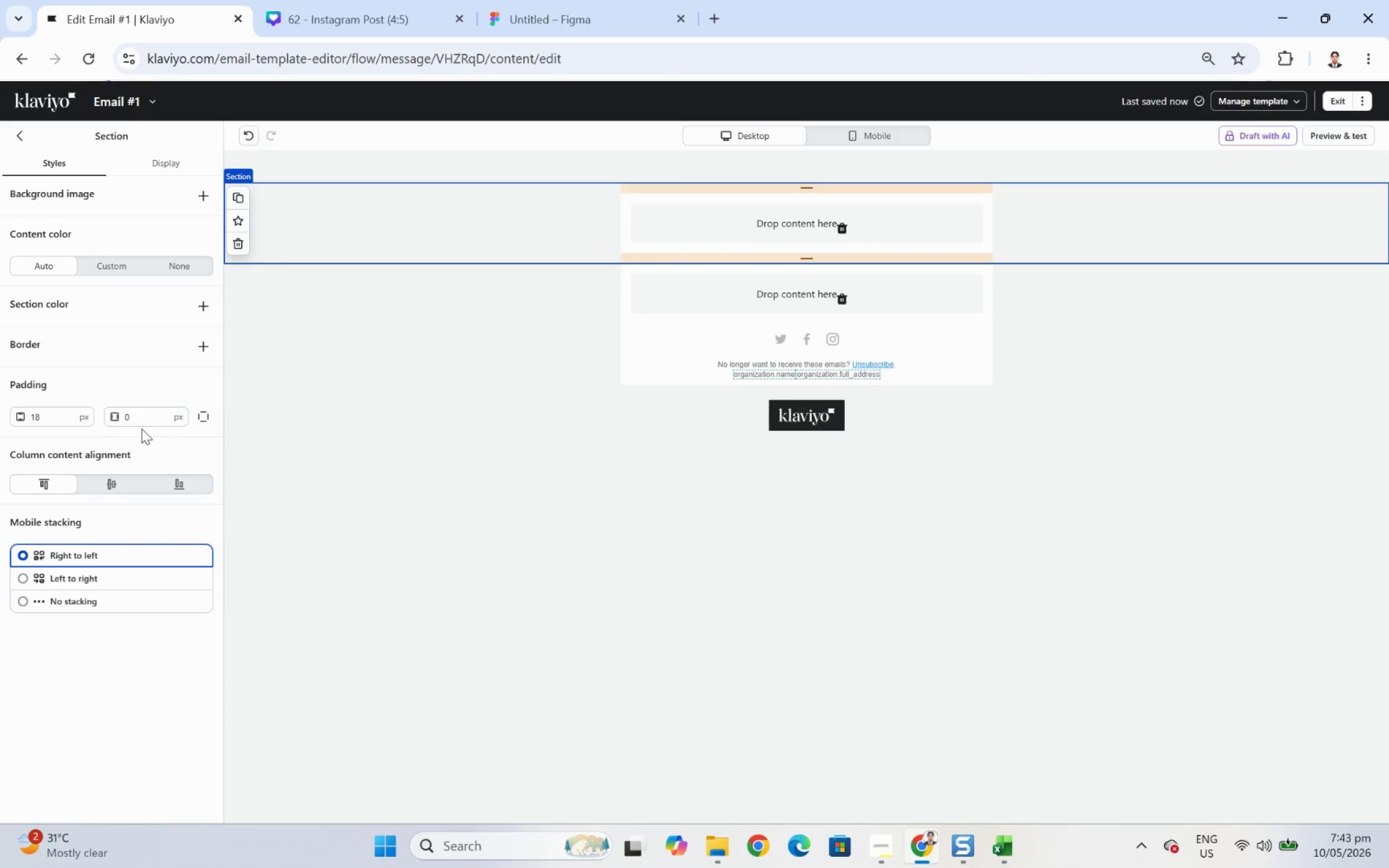 
double_click([143, 414])
 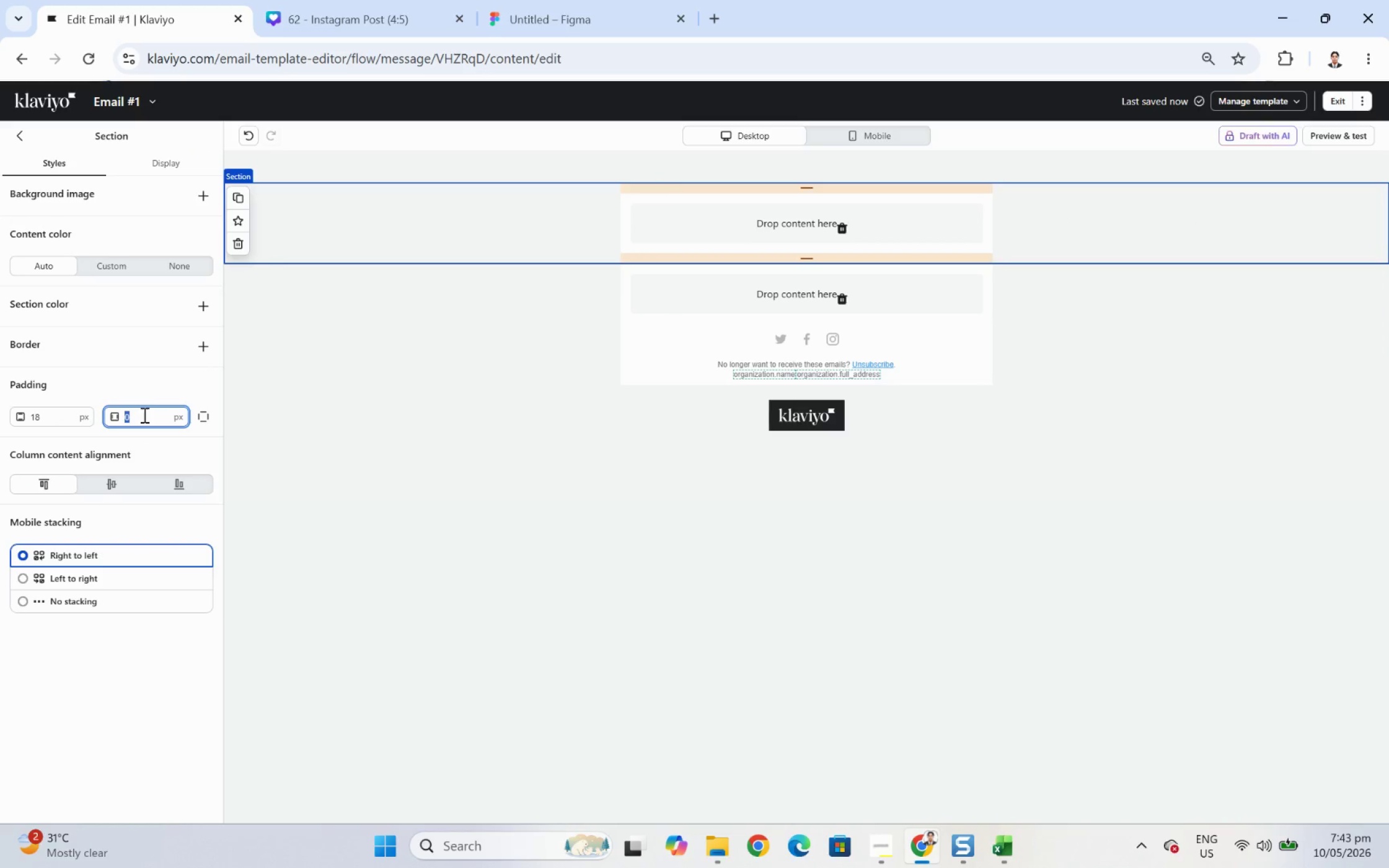 
key(Numpad1)
 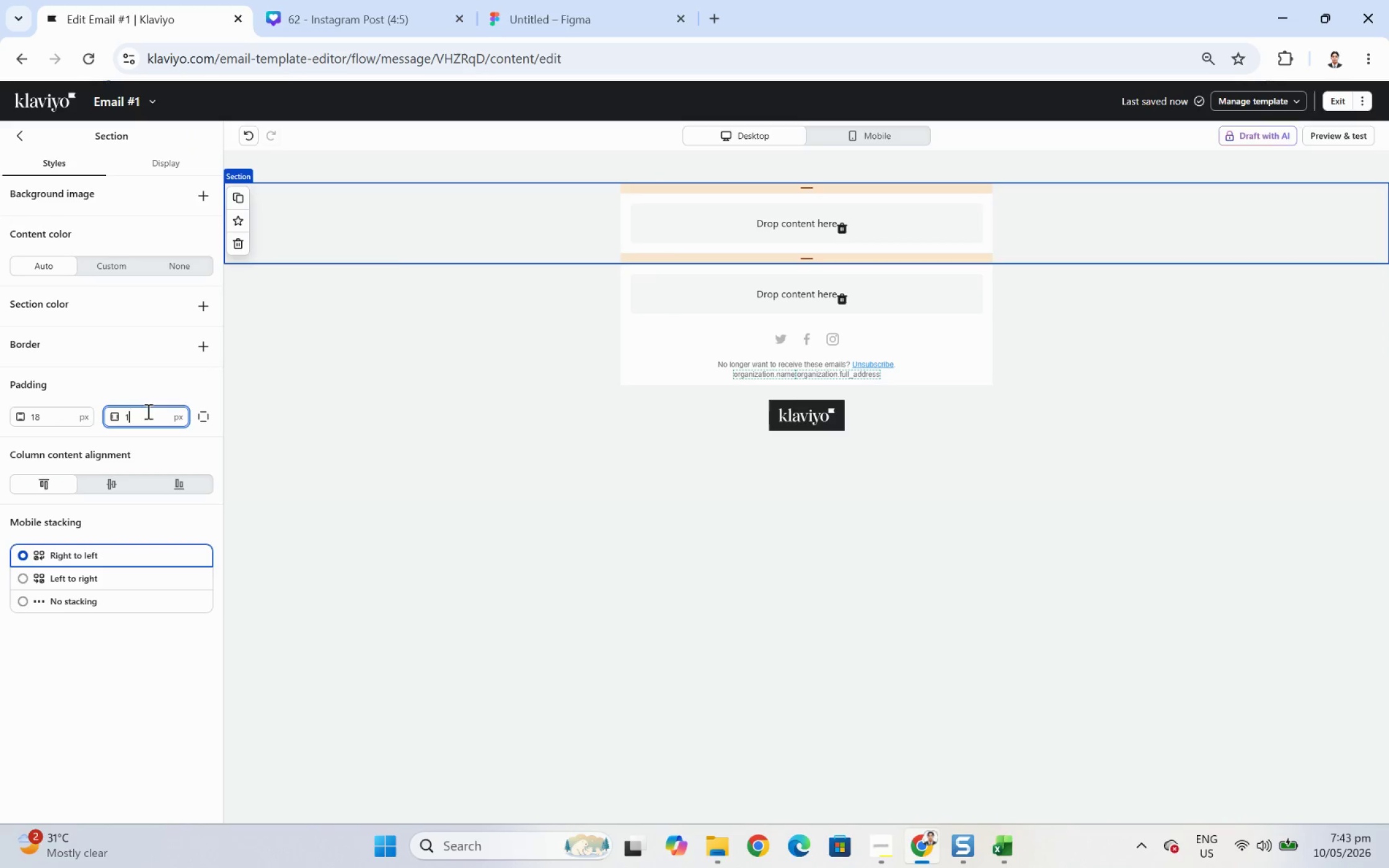 
key(Numpad8)
 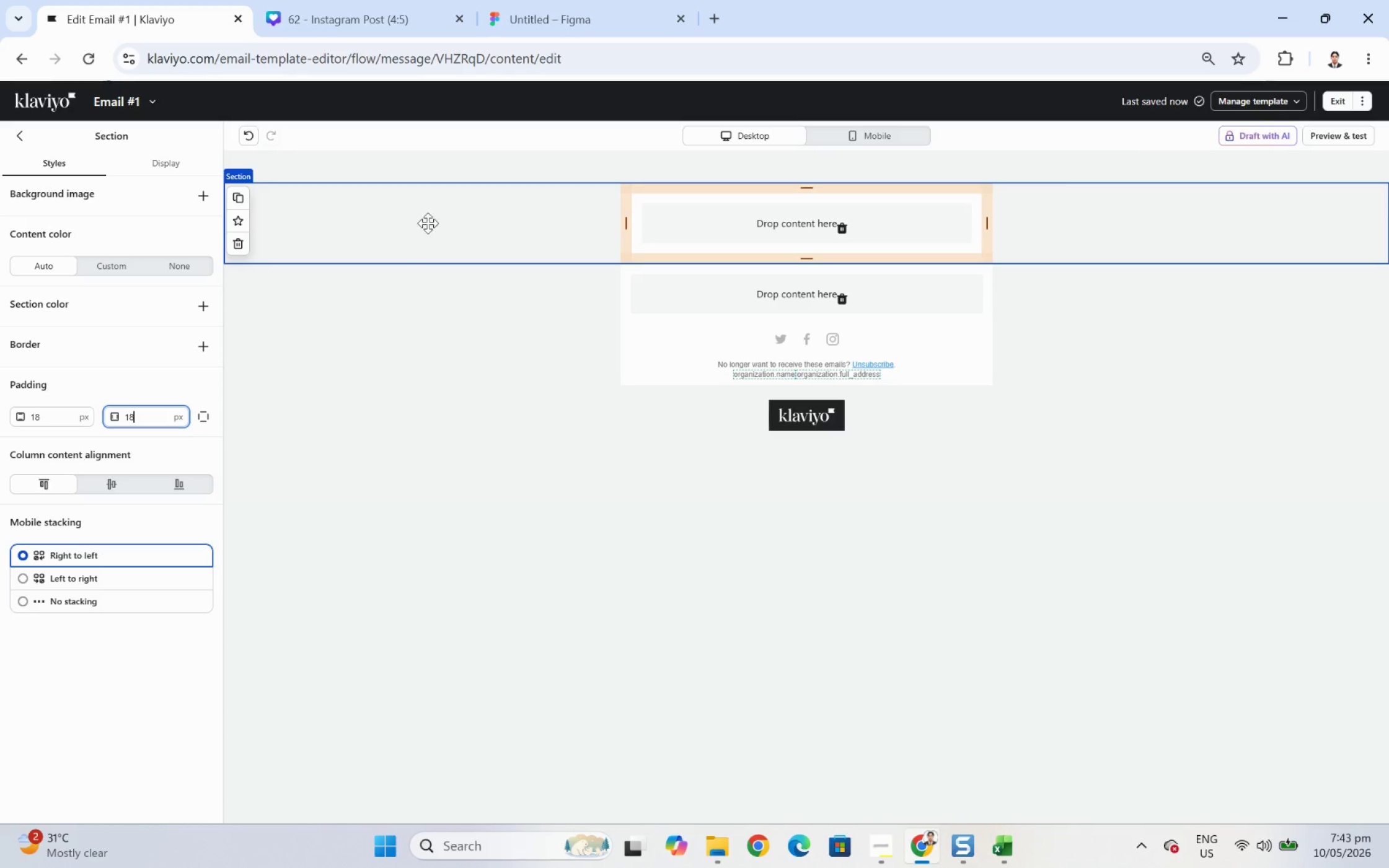 
left_click([428, 221])
 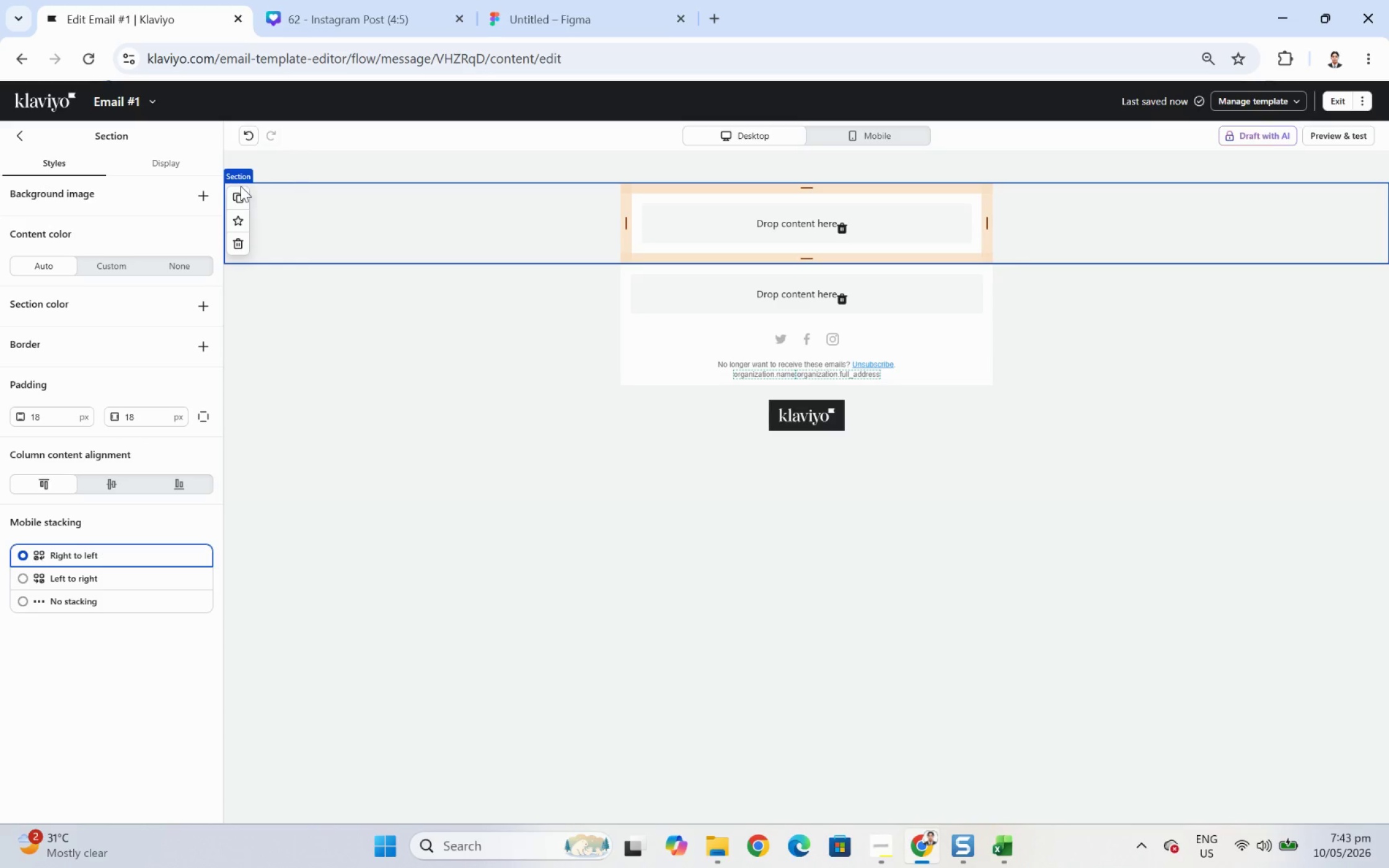 
double_click([240, 191])
 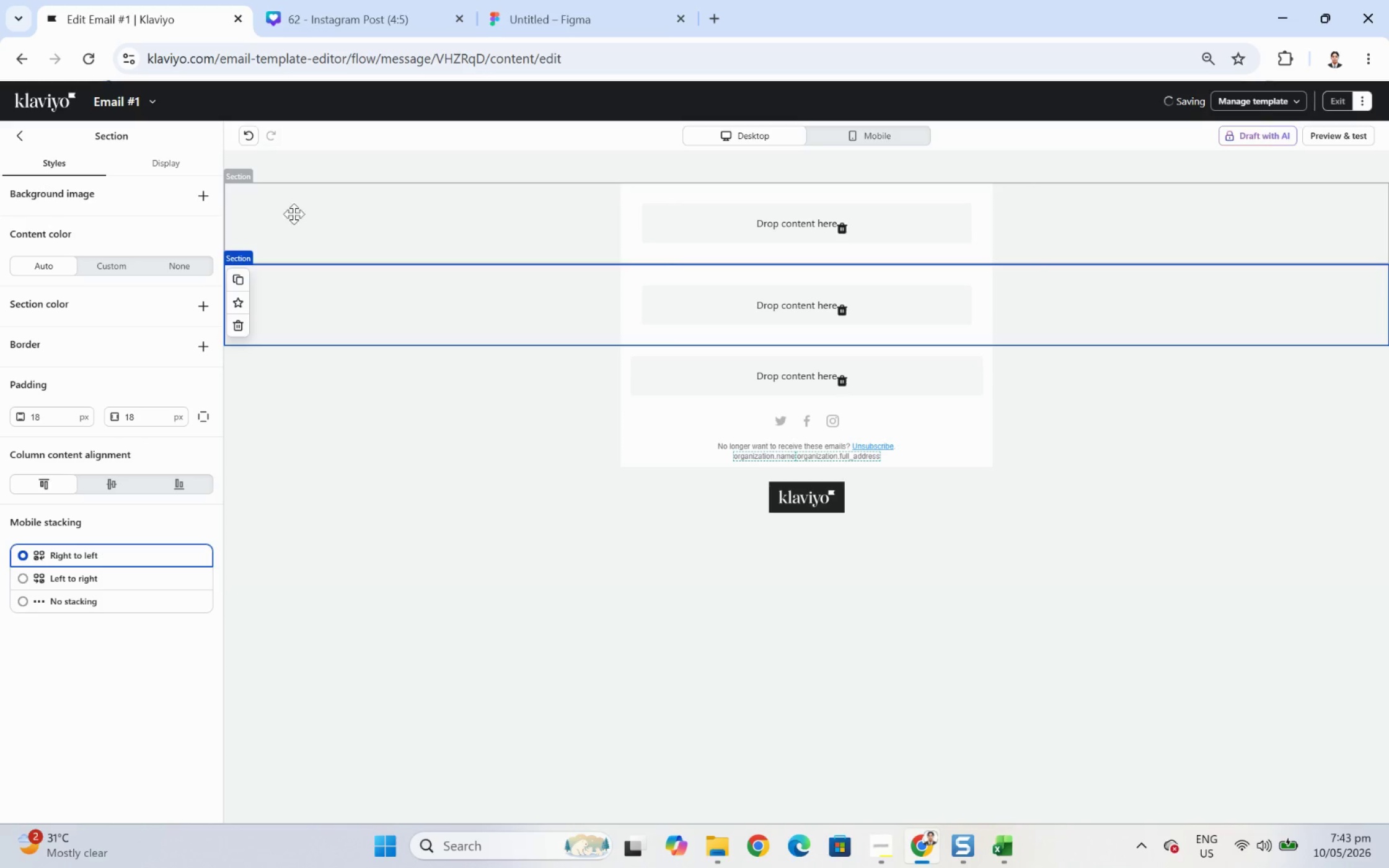 
left_click([312, 213])
 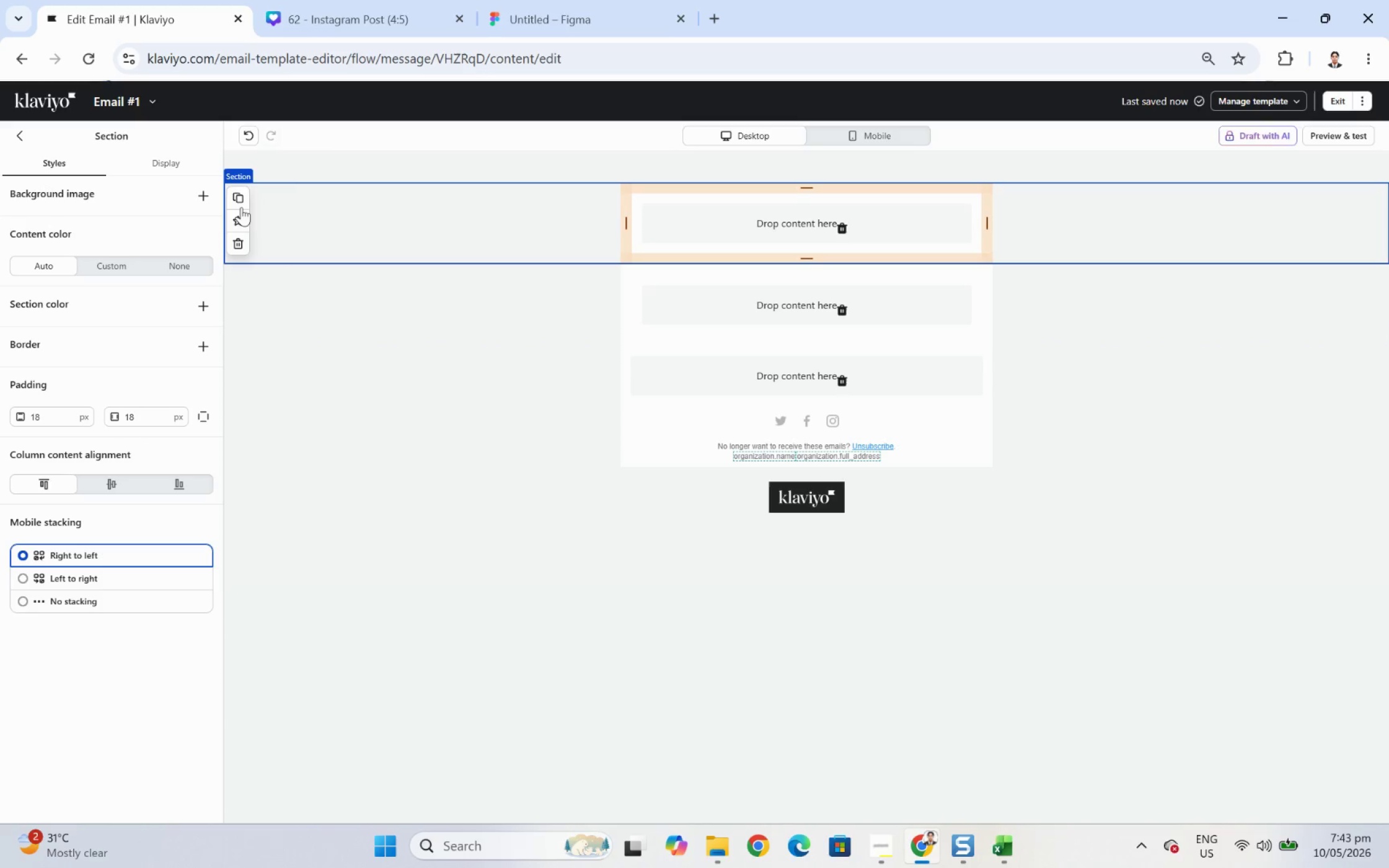 
left_click([237, 195])
 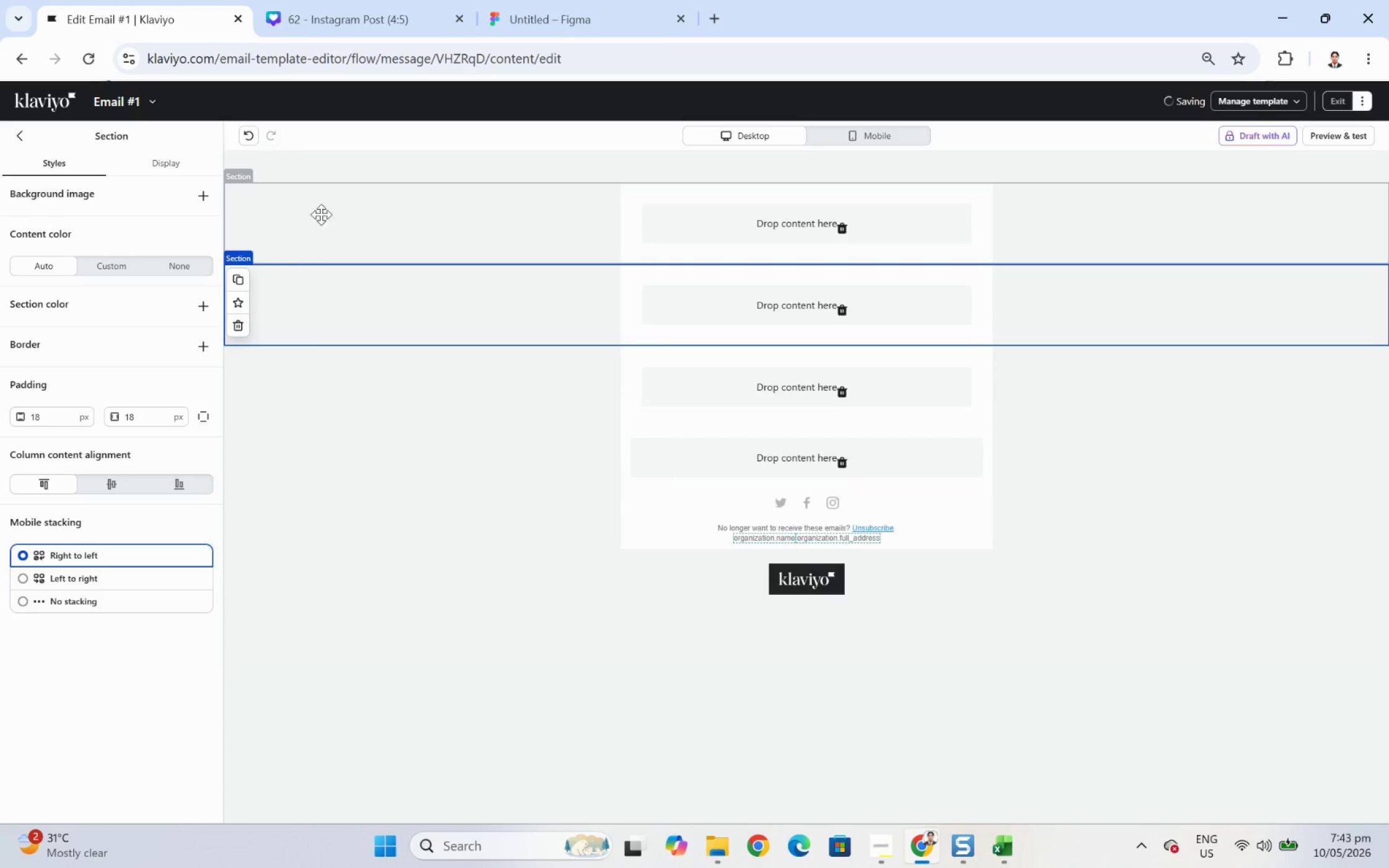 
left_click([332, 217])
 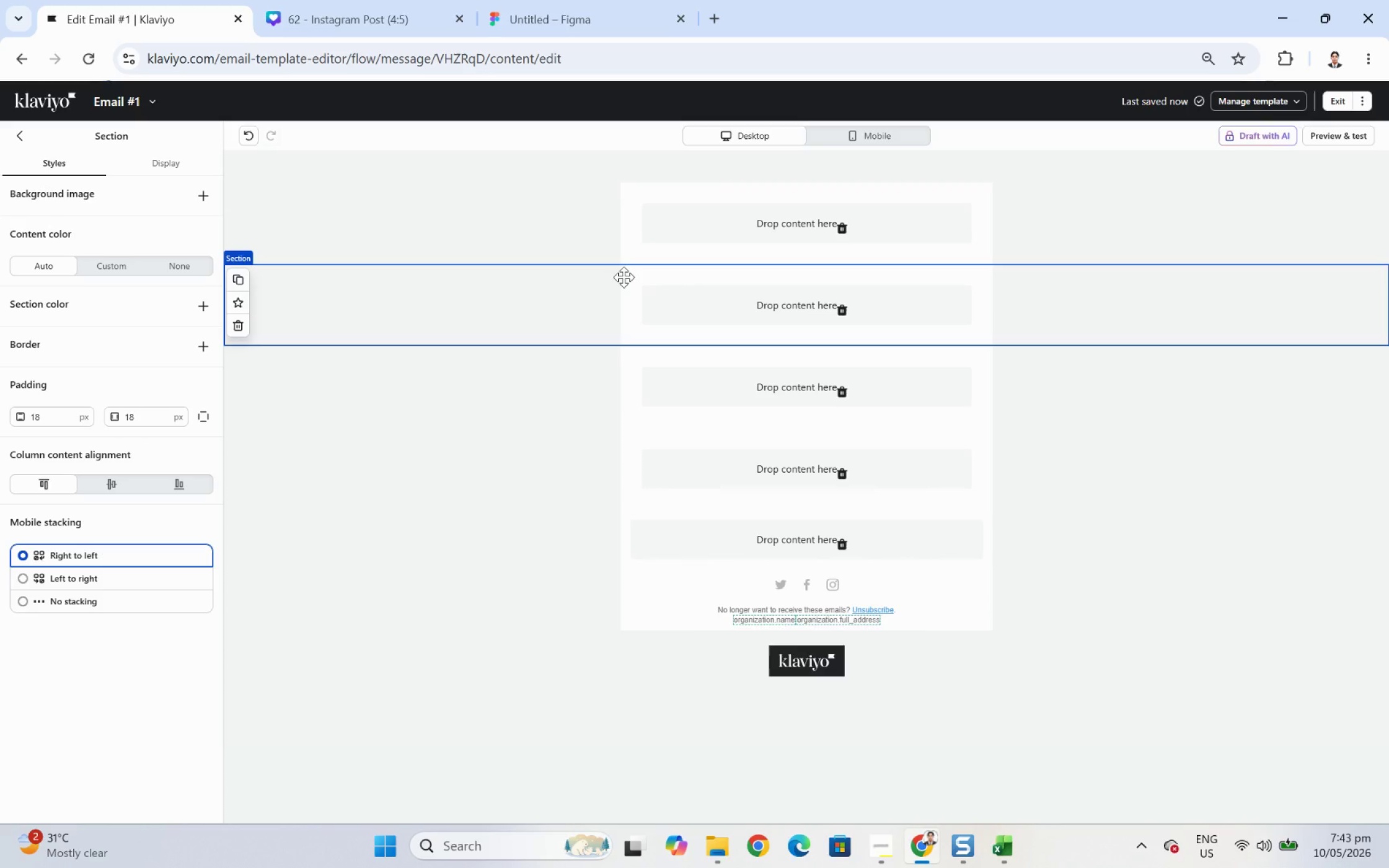 
wait(15.55)
 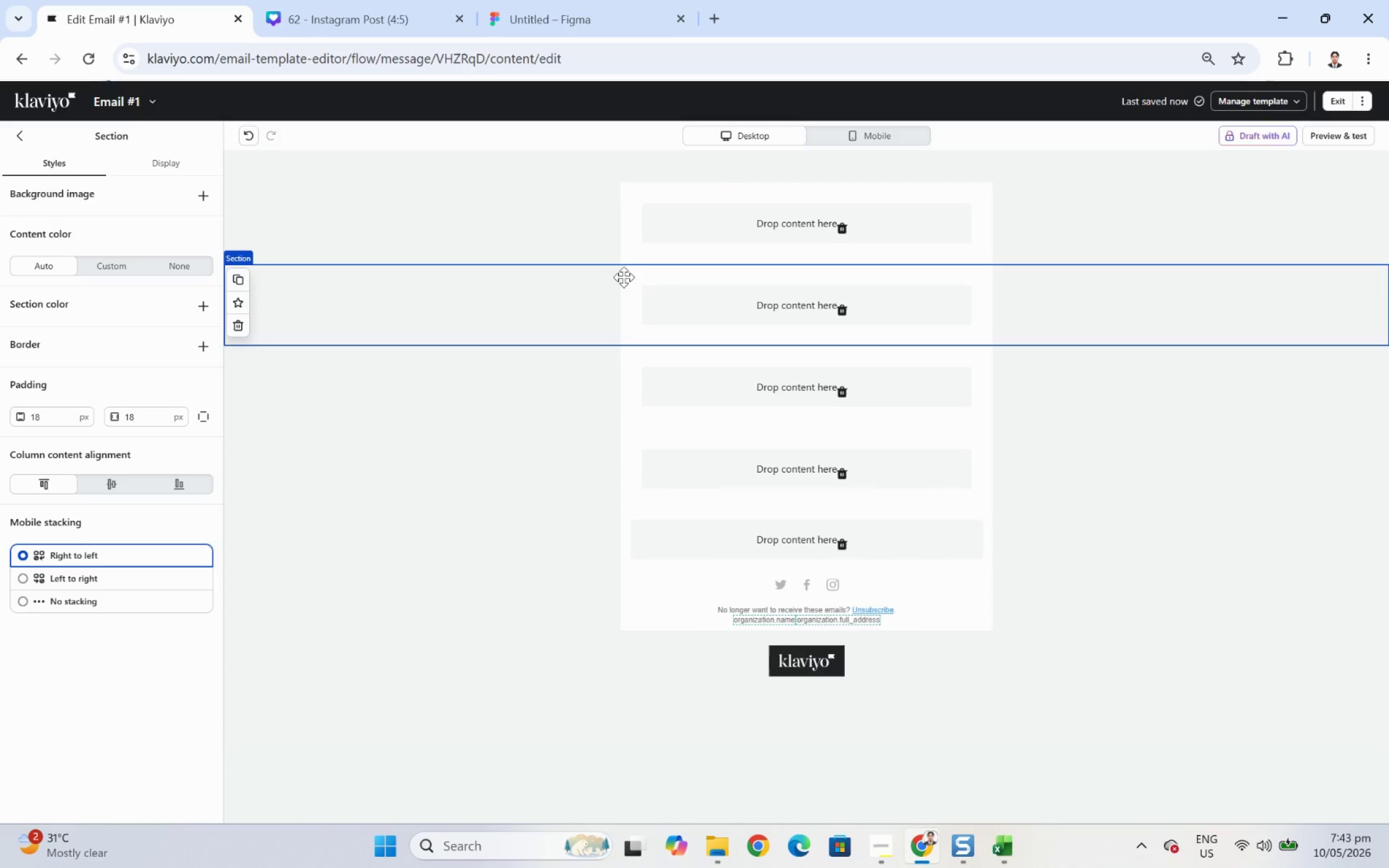 
left_click([16, 142])
 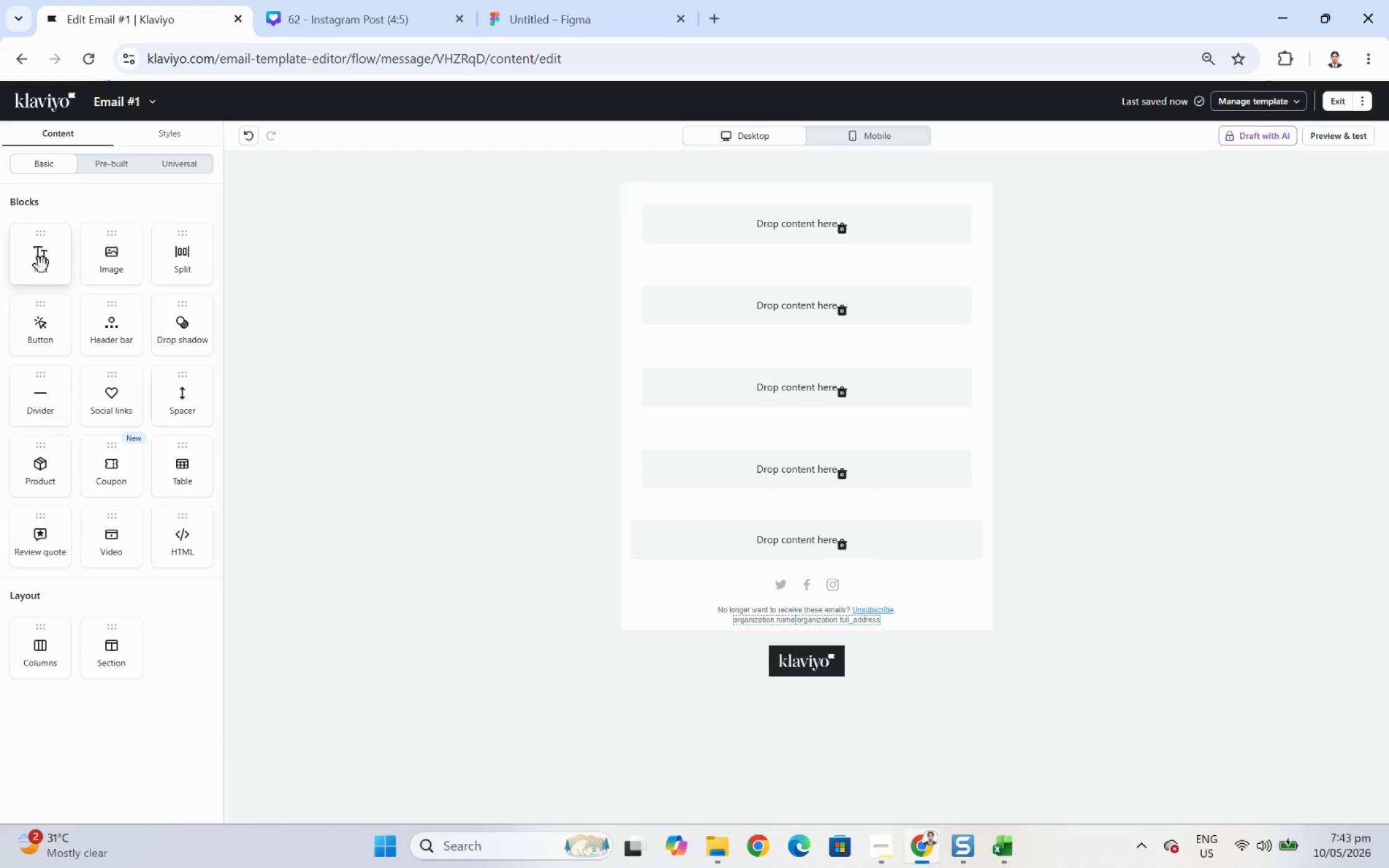 
left_click_drag(start_coordinate=[42, 263], to_coordinate=[772, 307])
 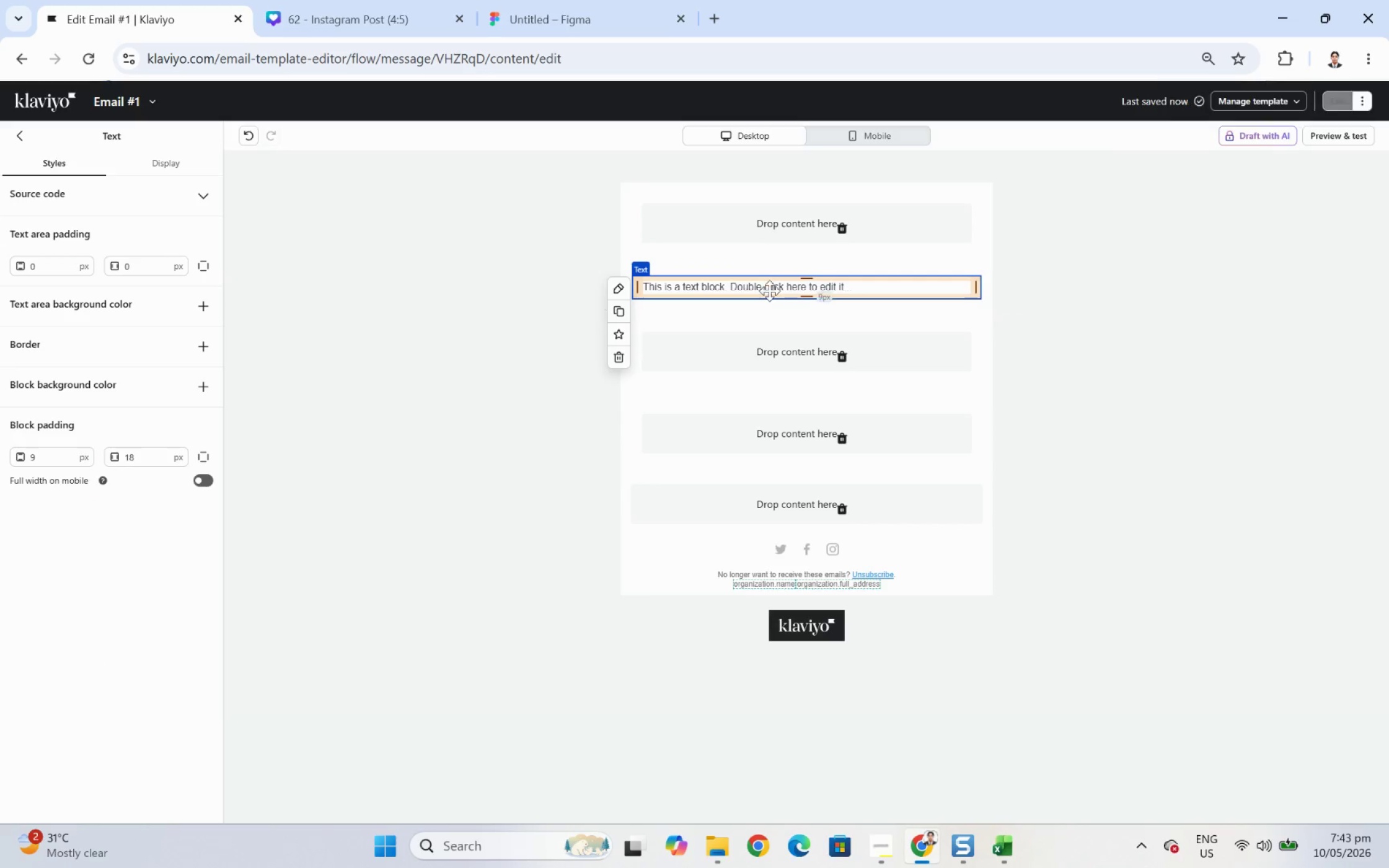 
double_click([769, 290])
 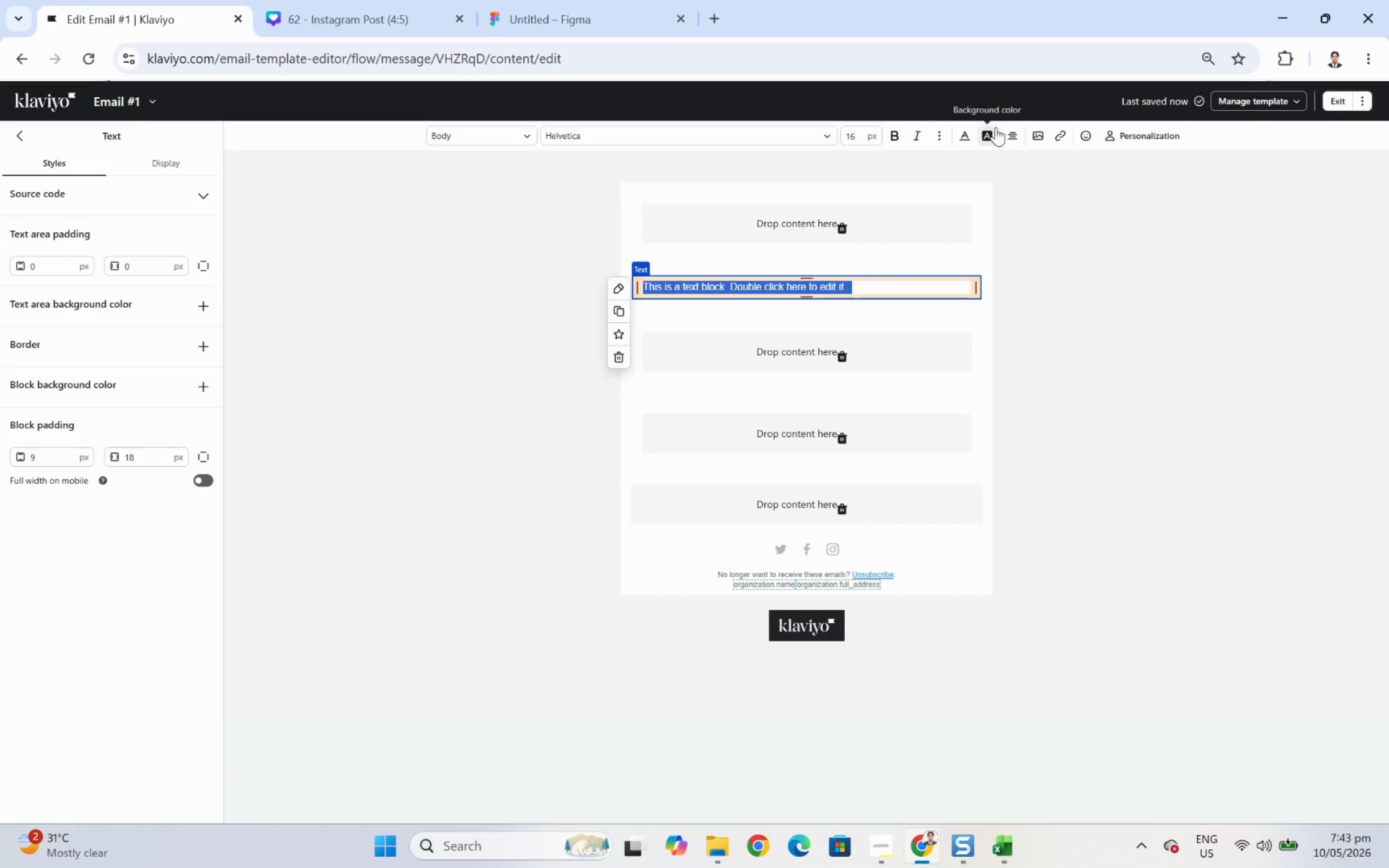 
left_click([1020, 133])
 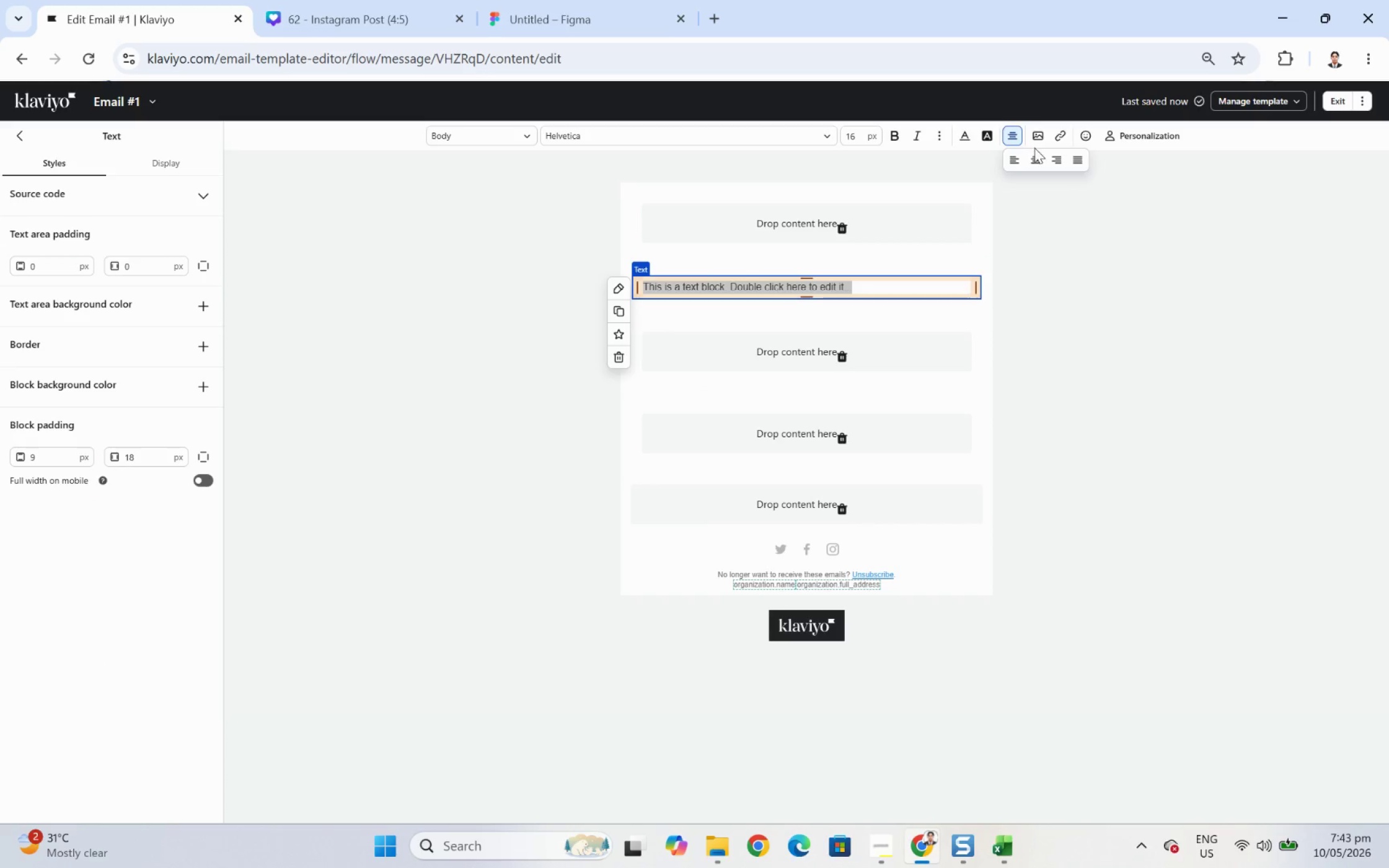 
left_click([1035, 149])
 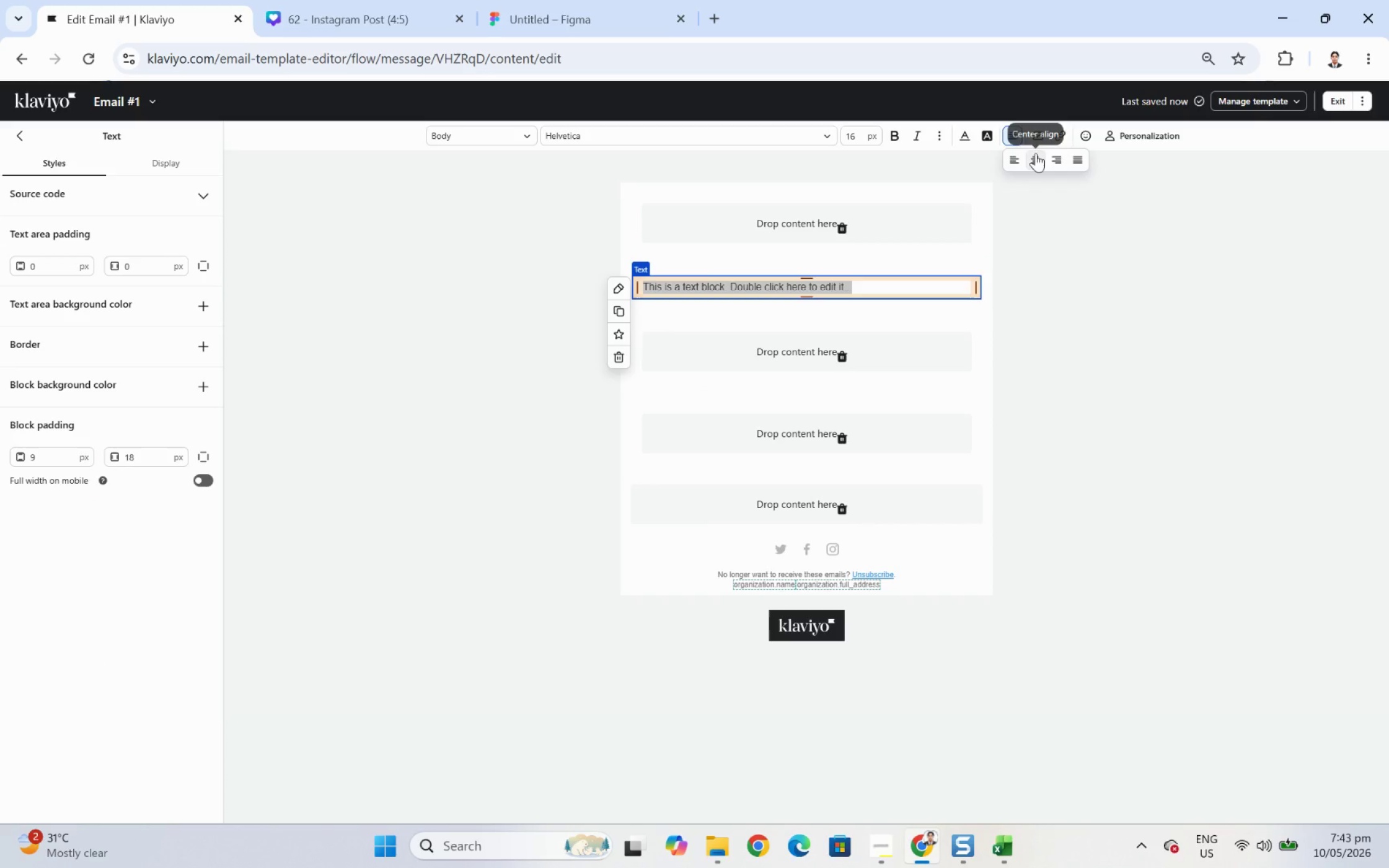 
left_click([1035, 154])
 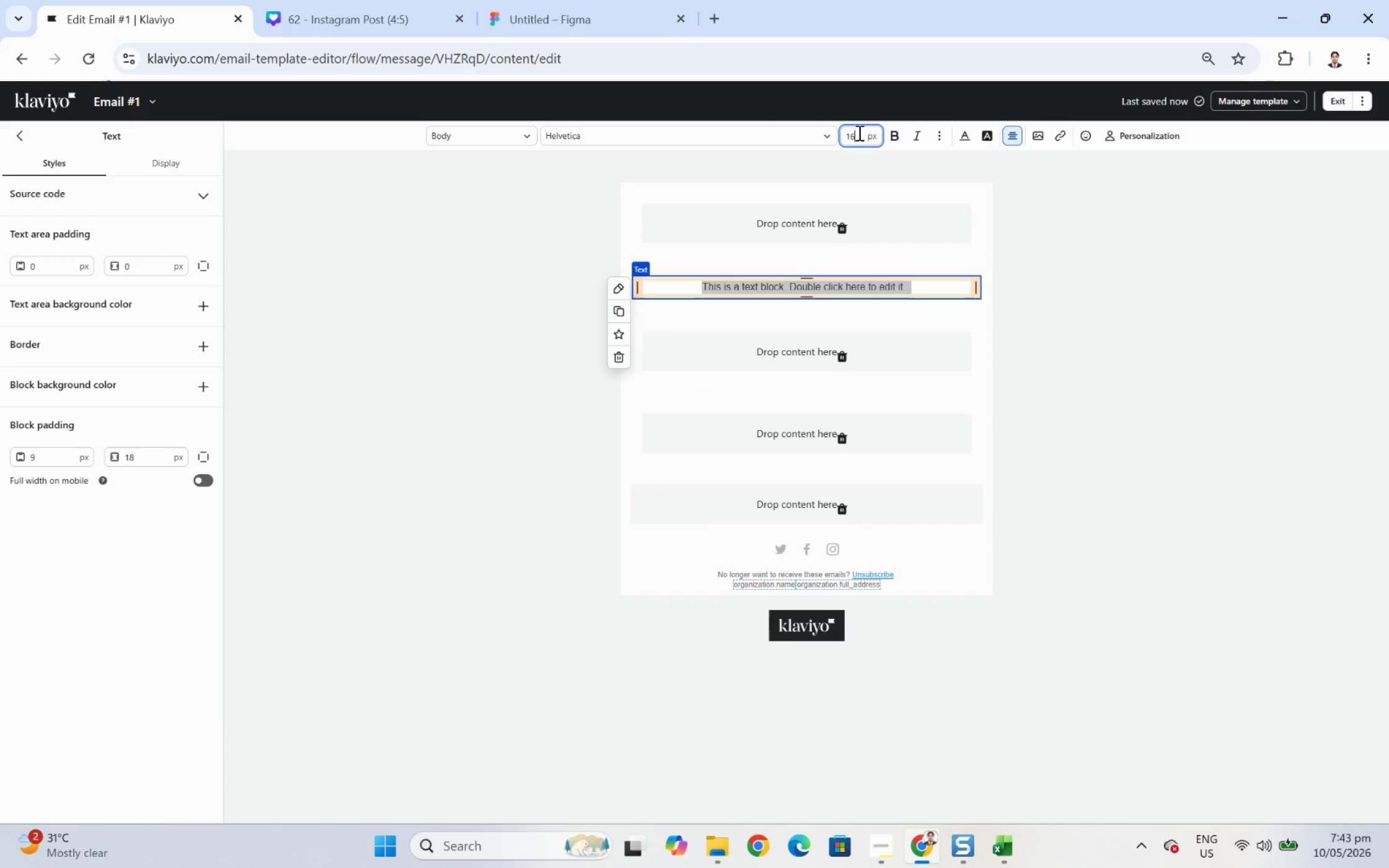 
double_click([858, 135])
 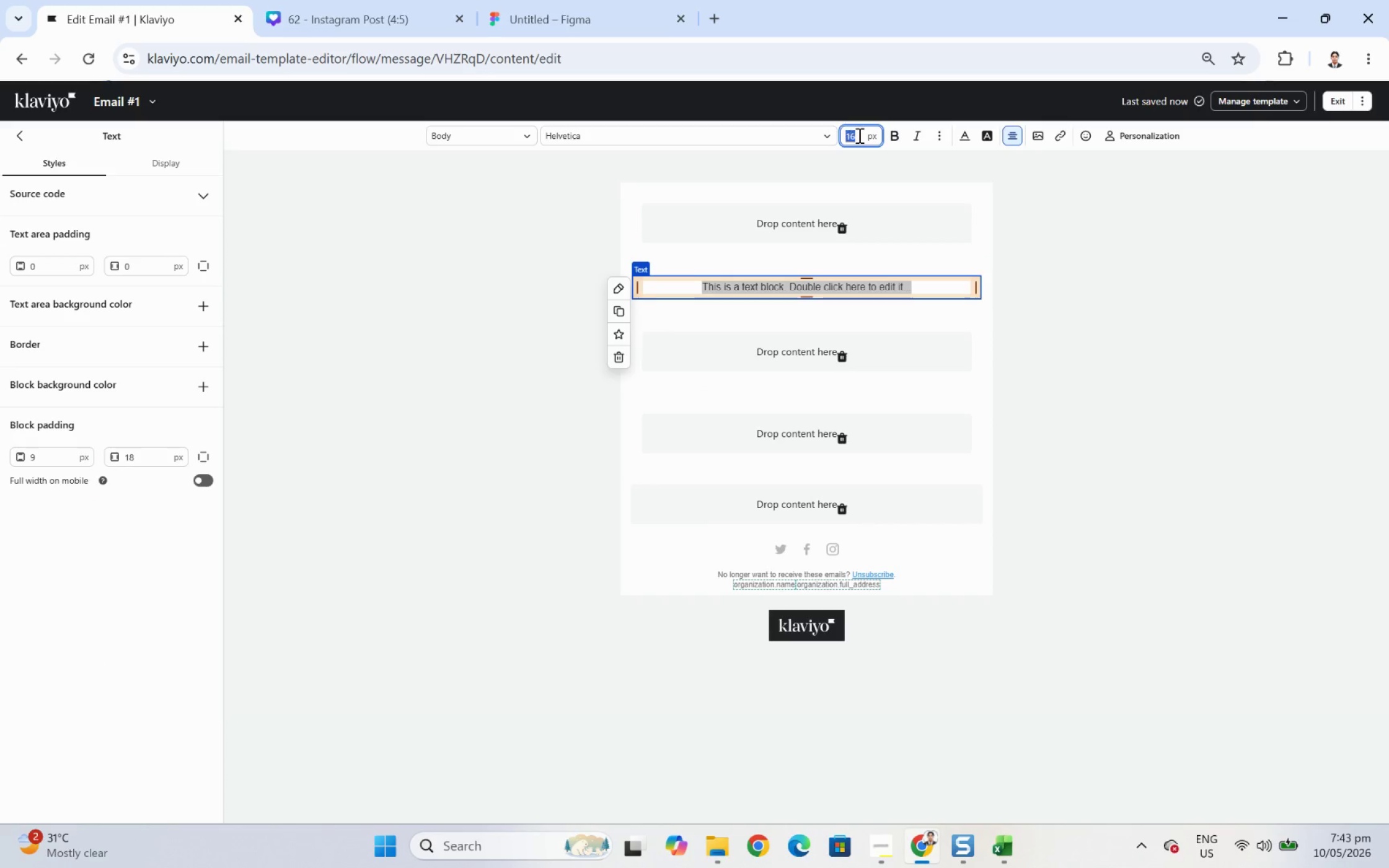 
triple_click([858, 135])
 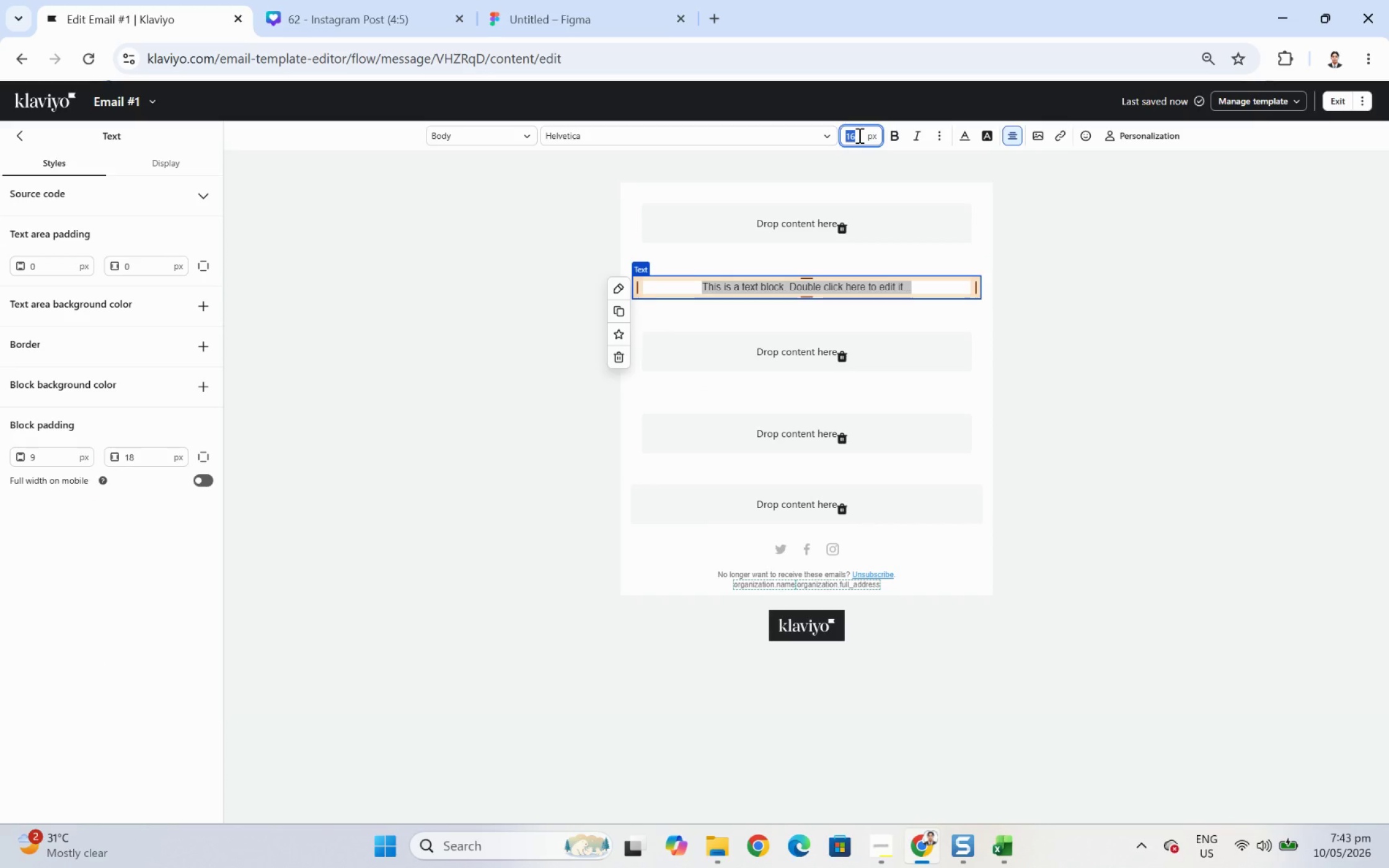 
key(Numpad2)
 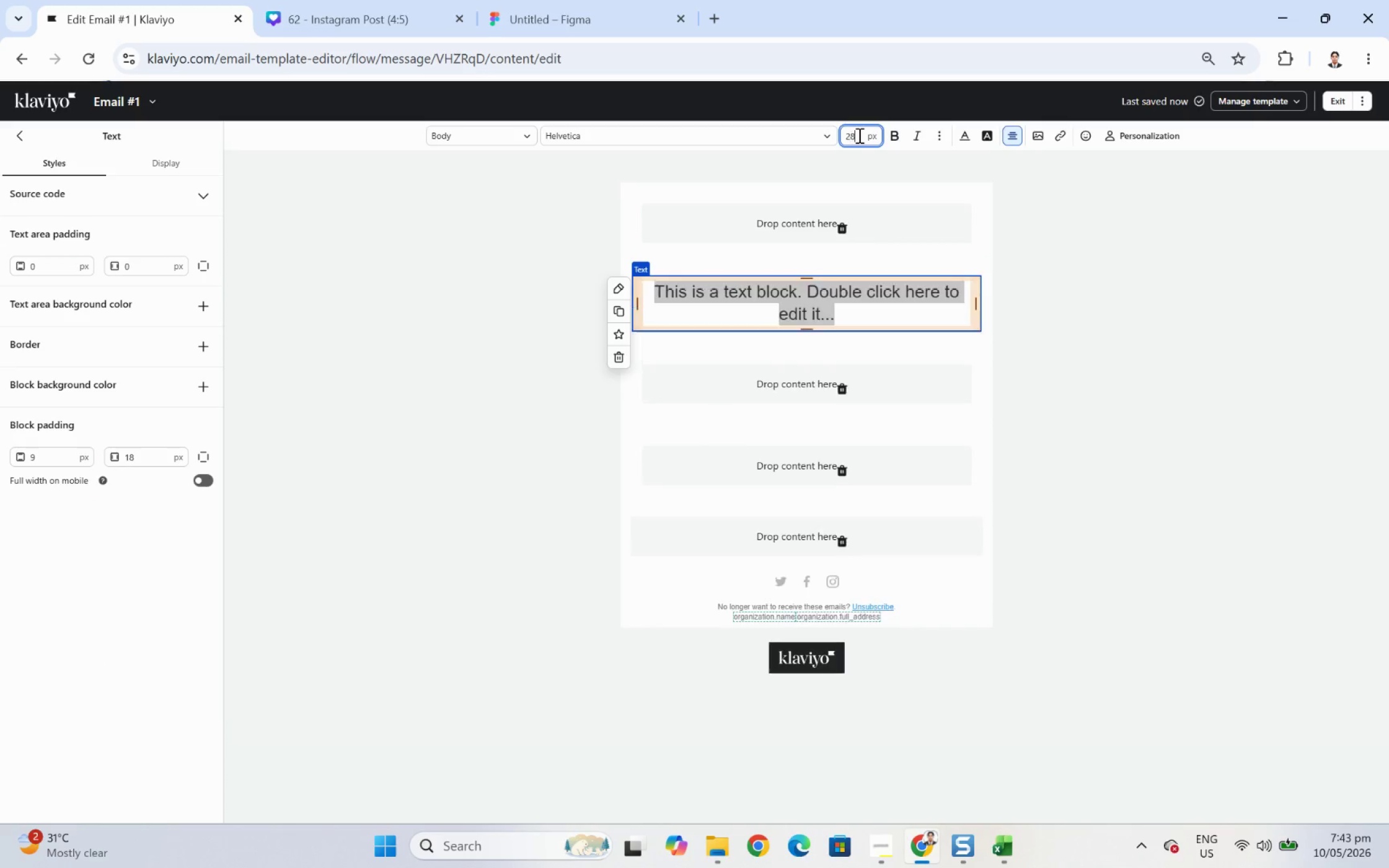 
key(Numpad8)
 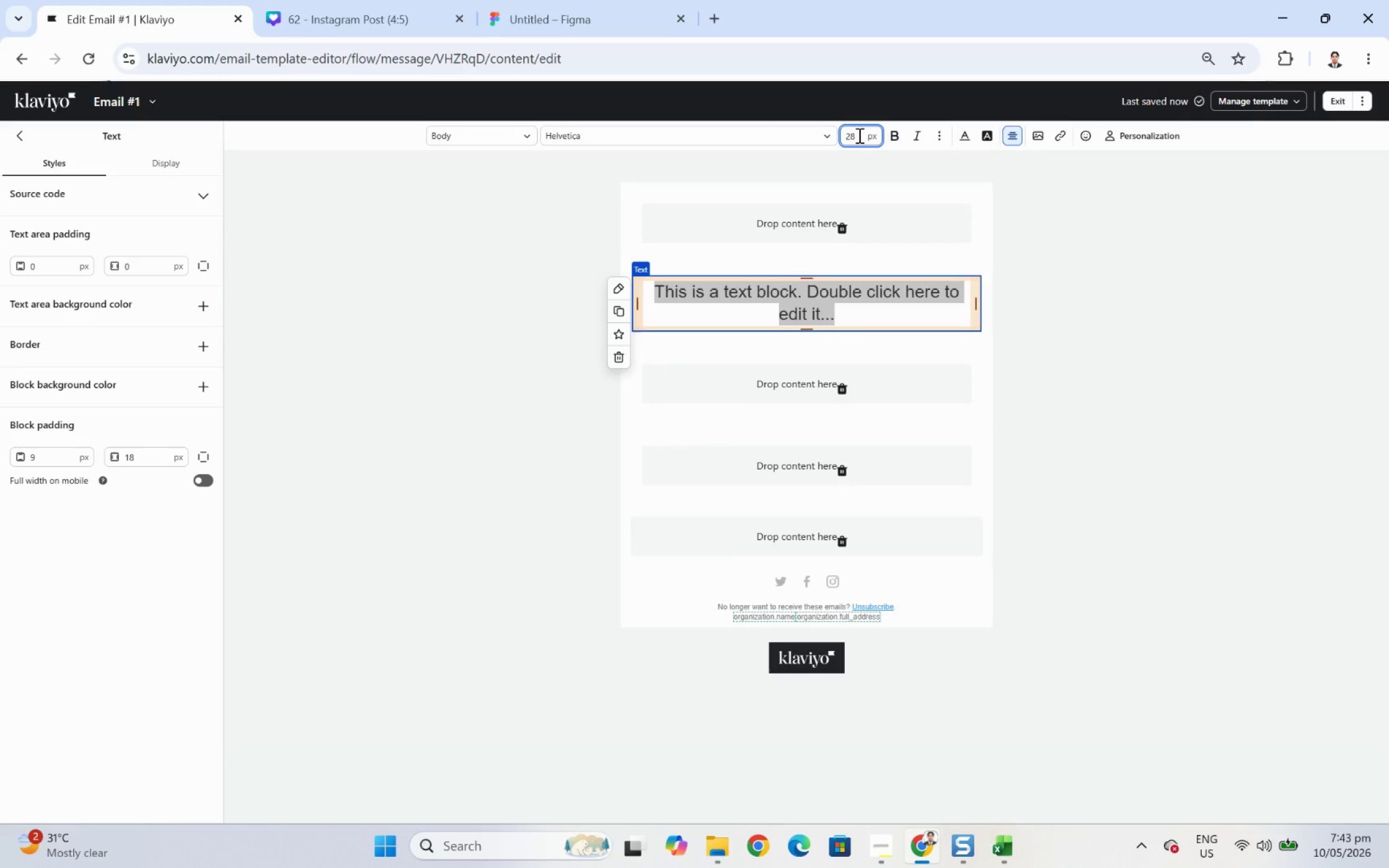 
key(Backspace)
 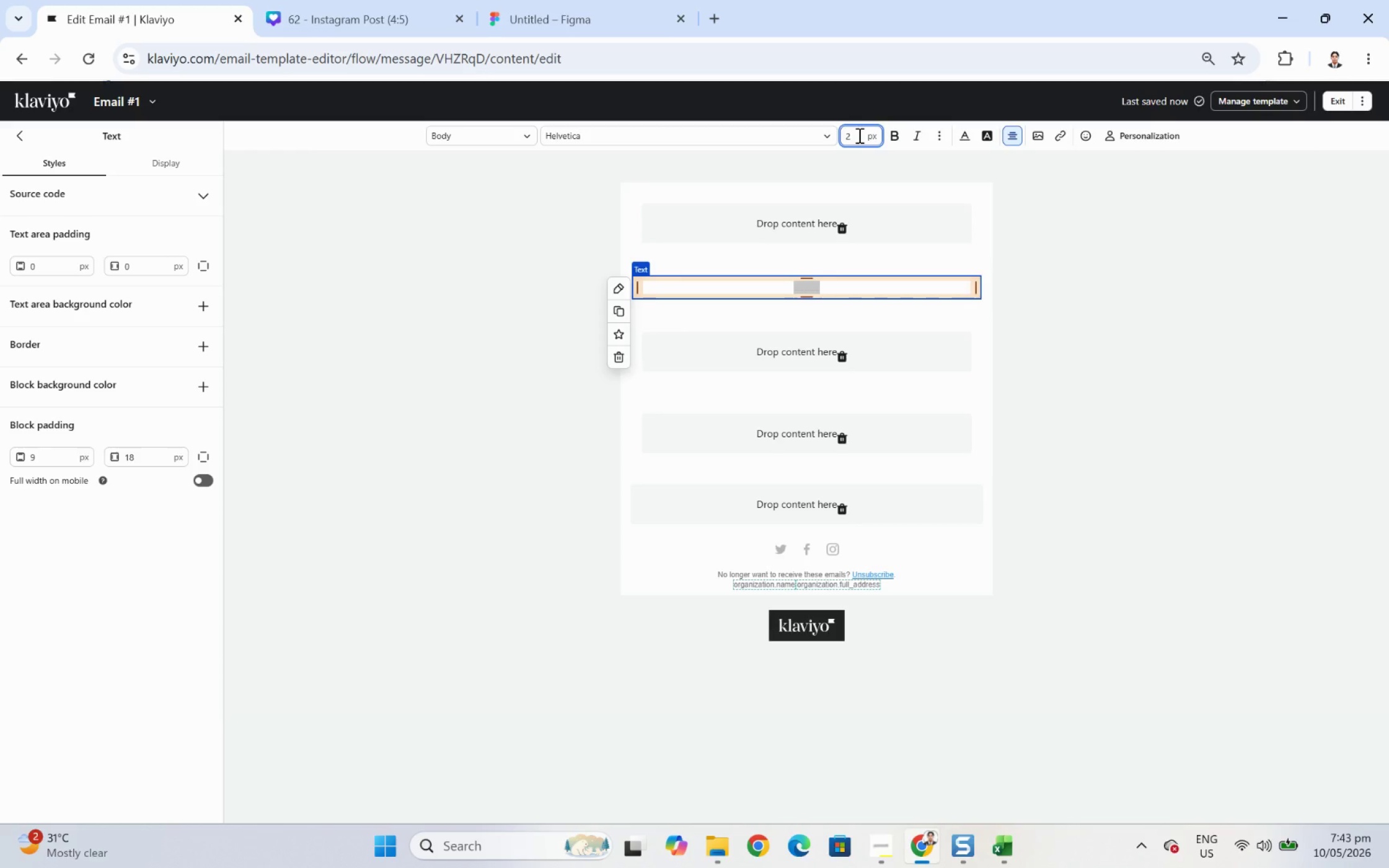 
key(Backspace)
 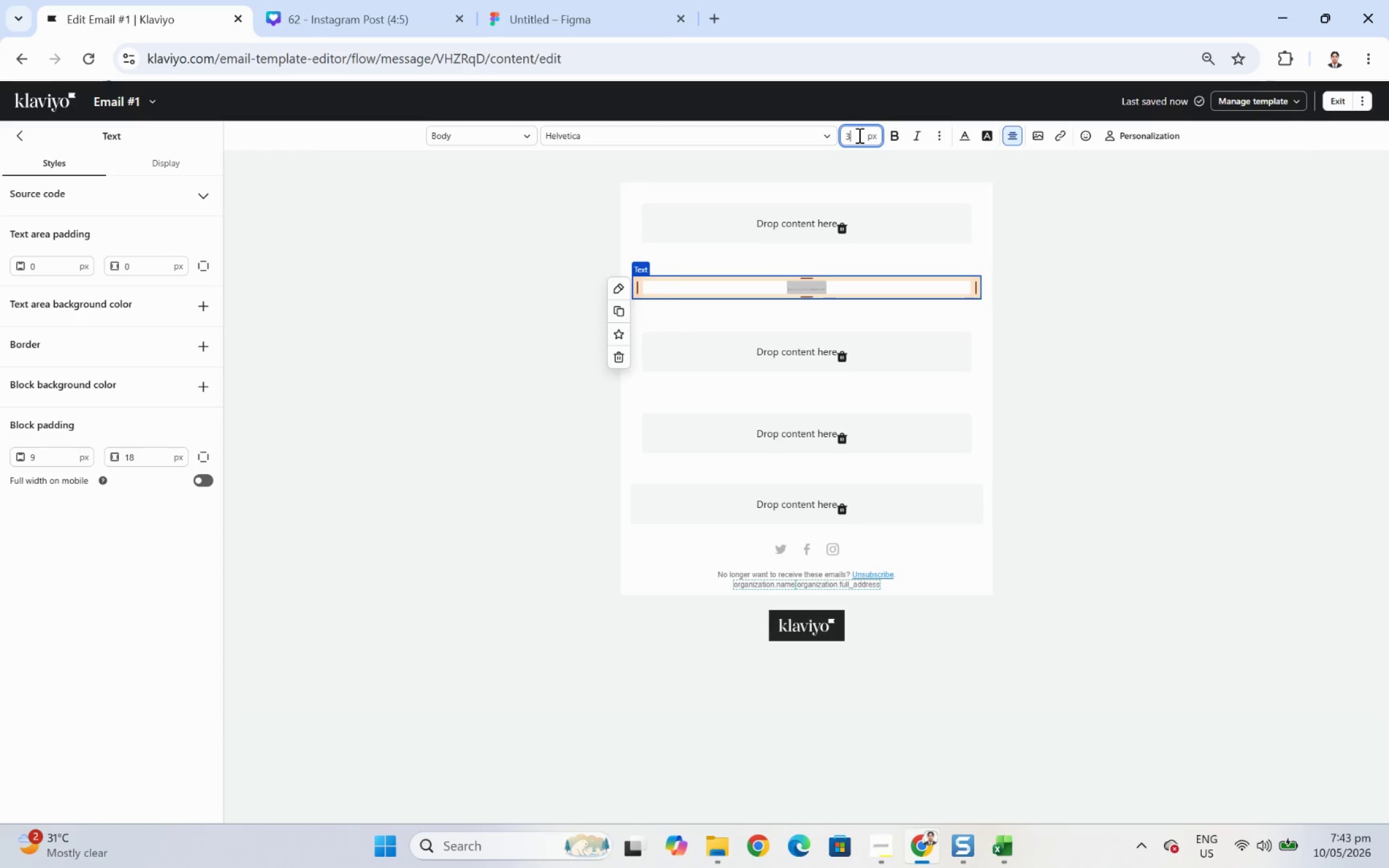 
key(Numpad3)
 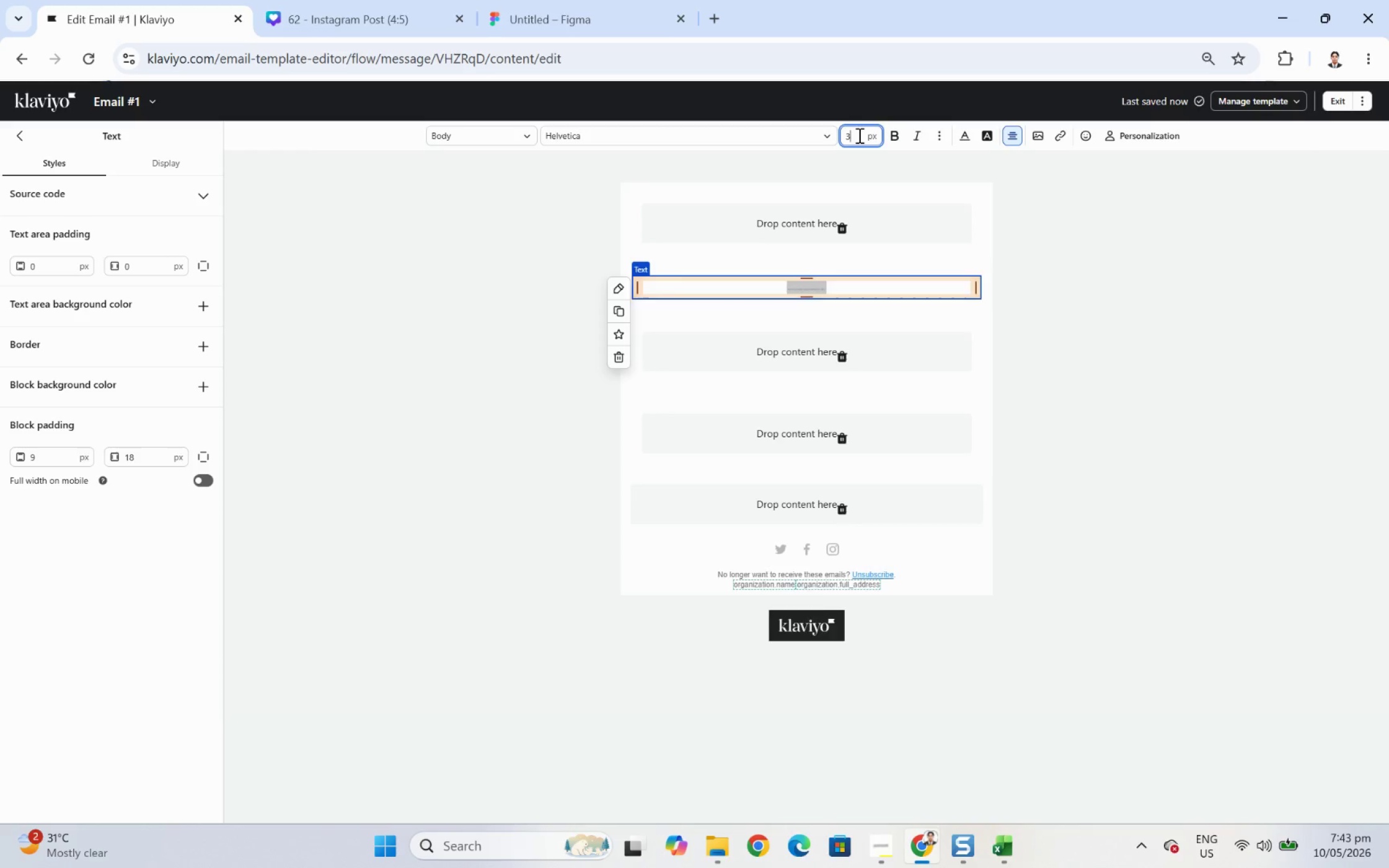 
key(Numpad2)
 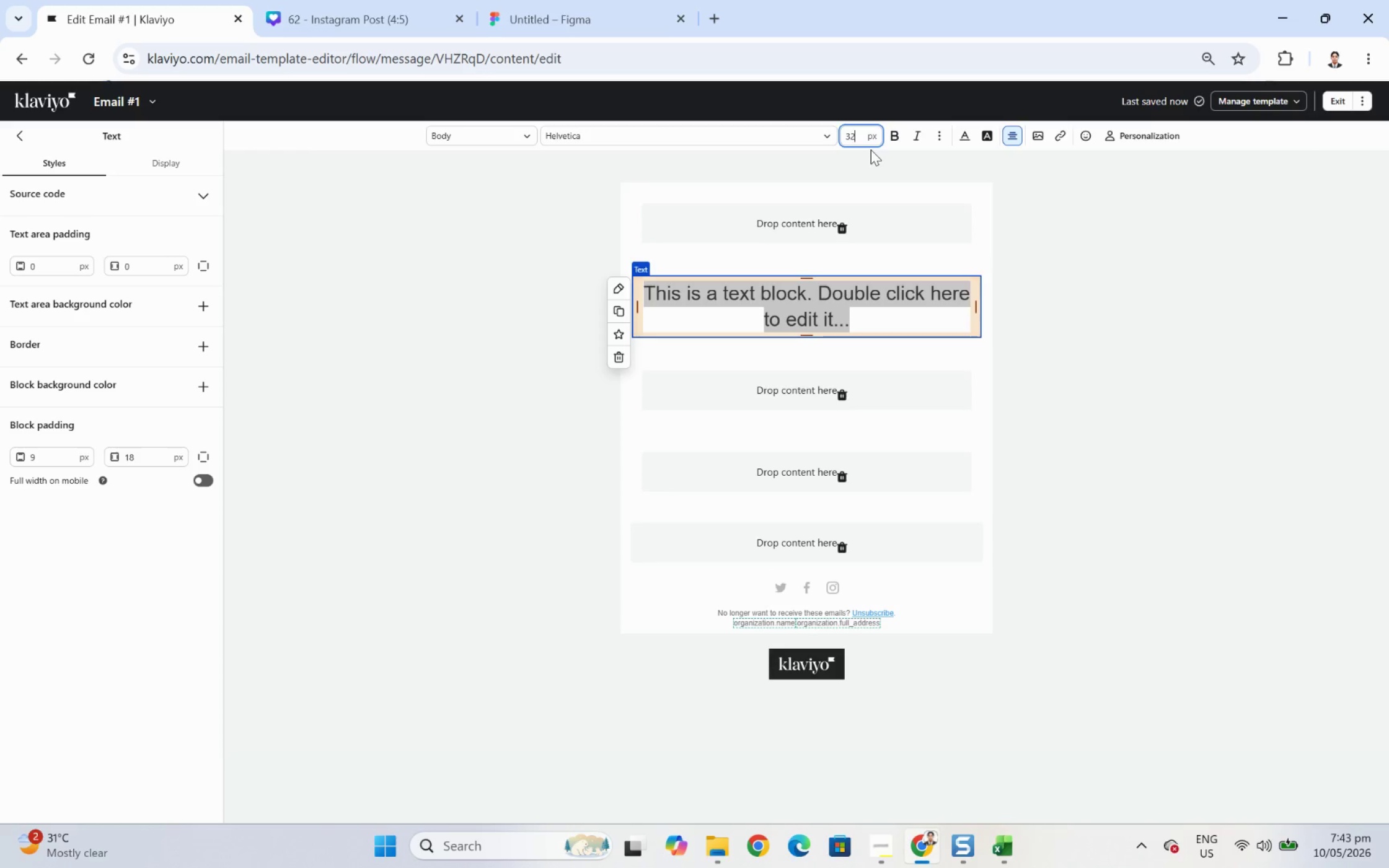 
left_click([897, 133])
 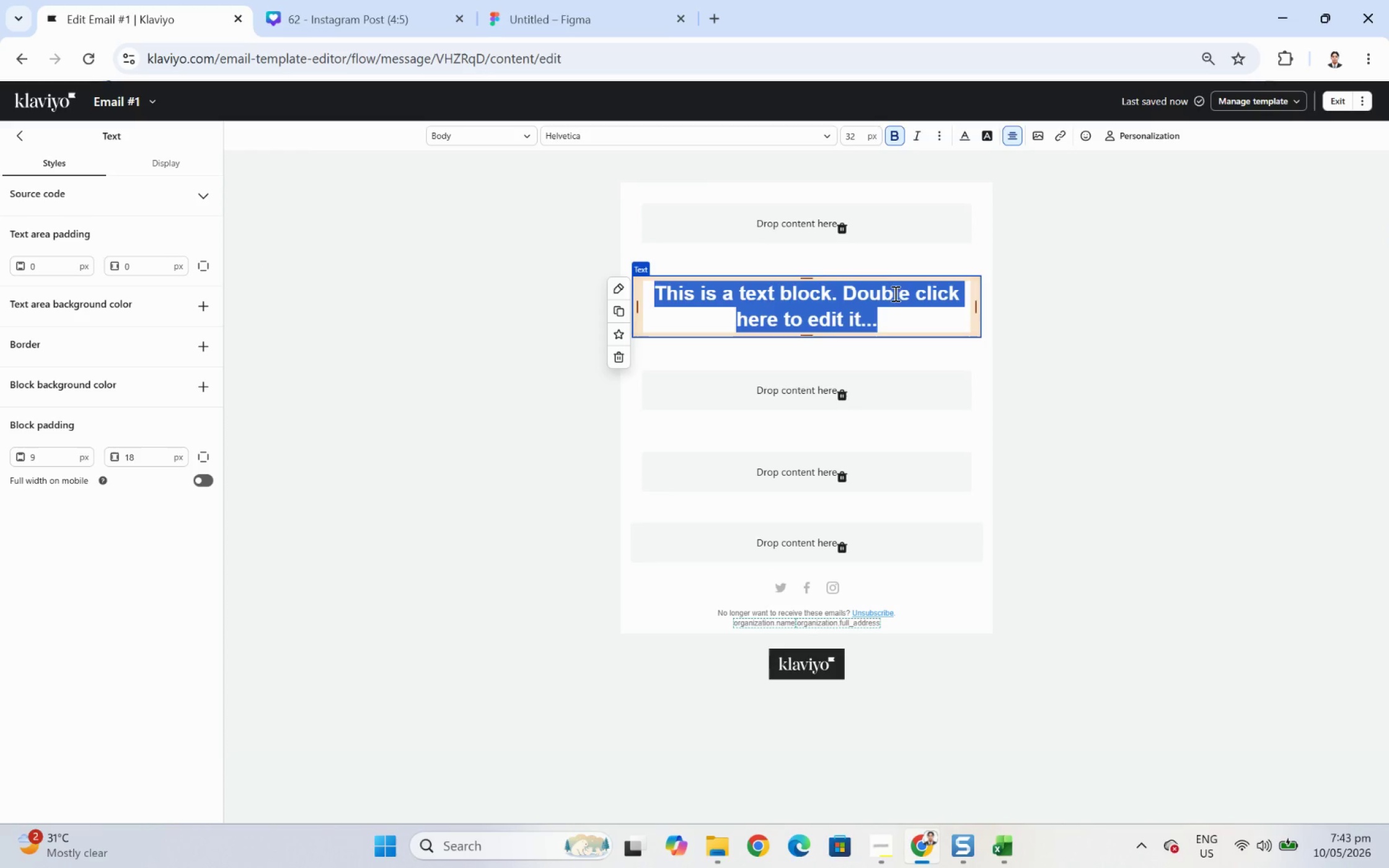 
left_click([905, 305])
 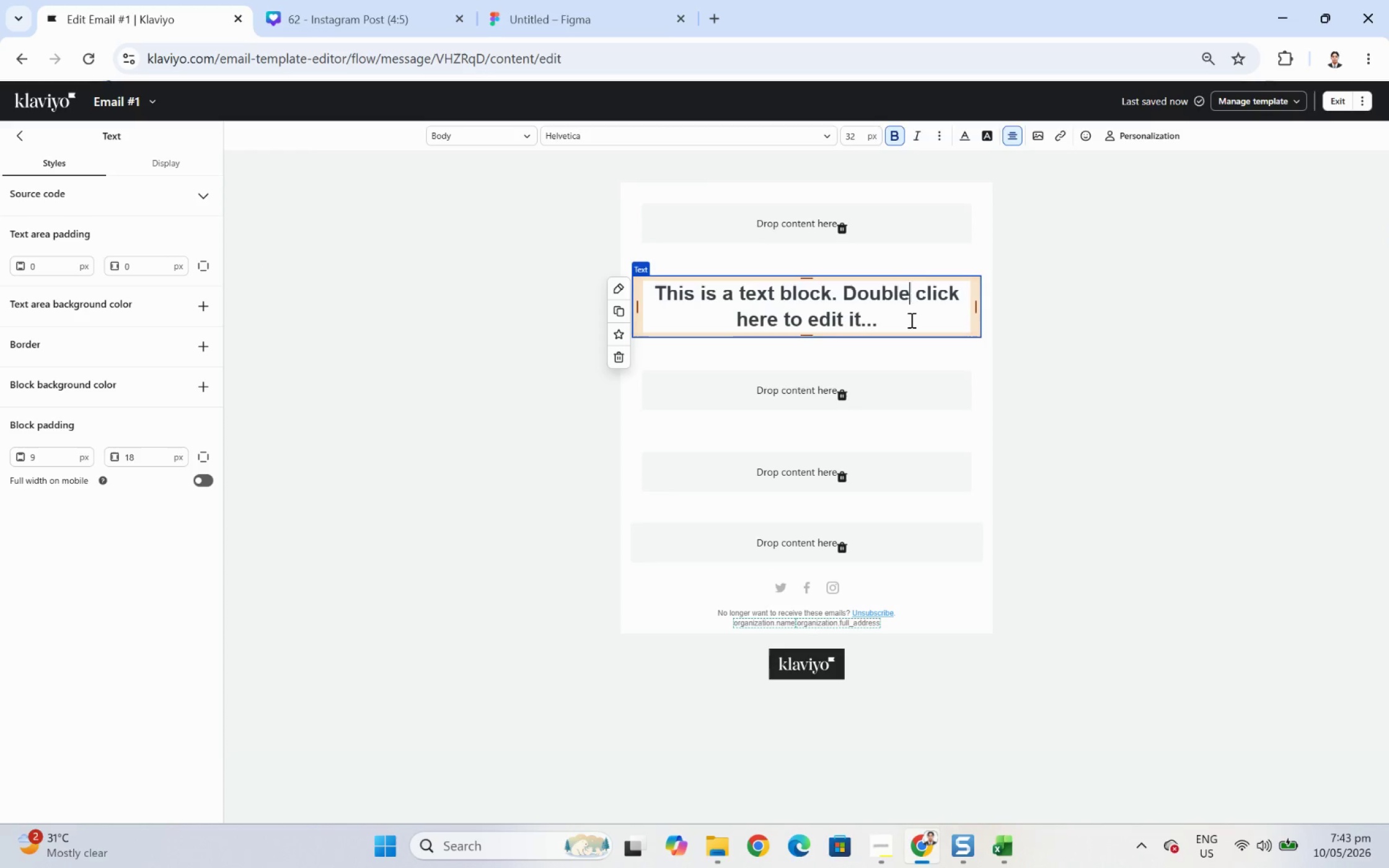 
left_click_drag(start_coordinate=[910, 320], to_coordinate=[648, 295])
 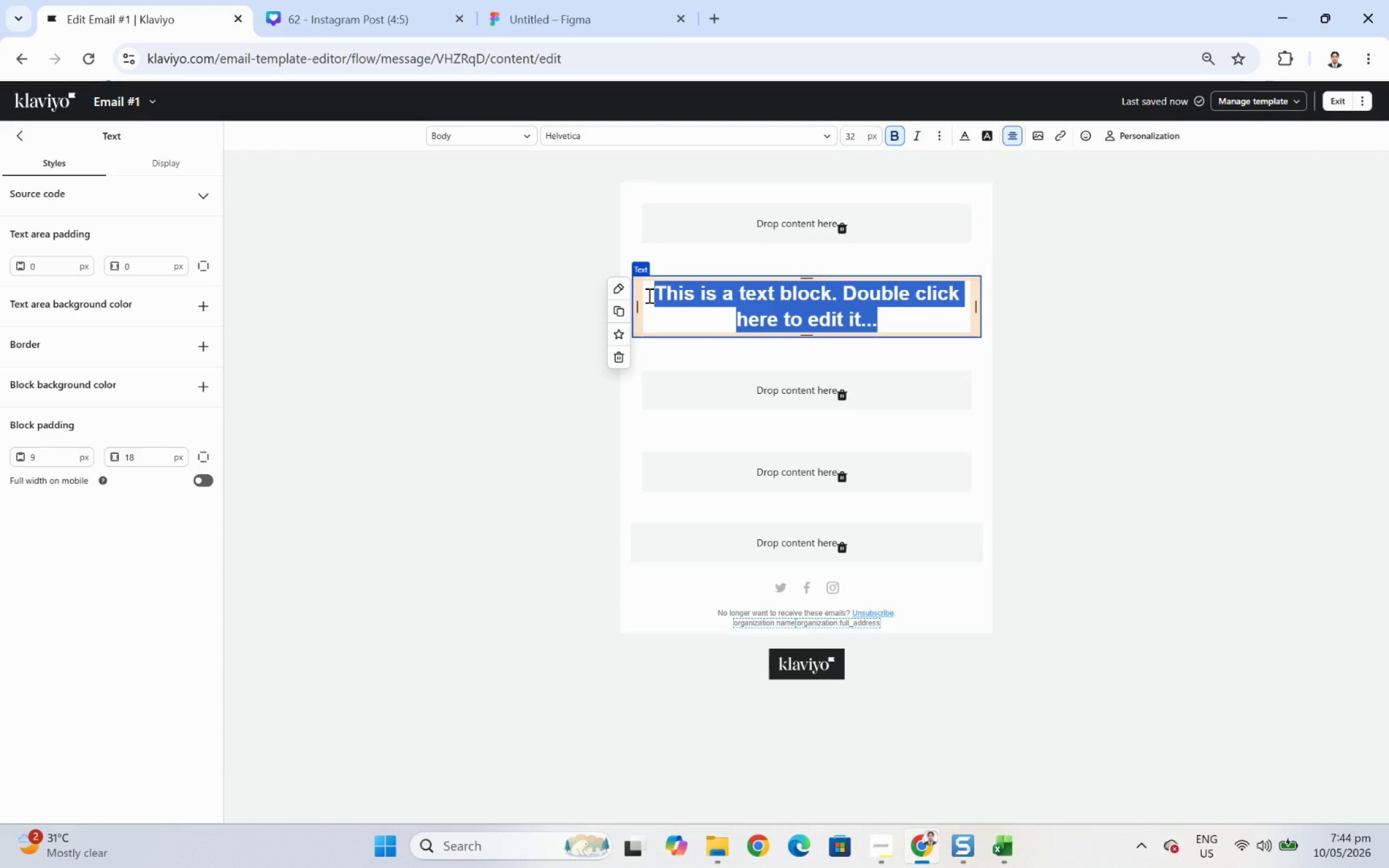 
wait(35.21)
 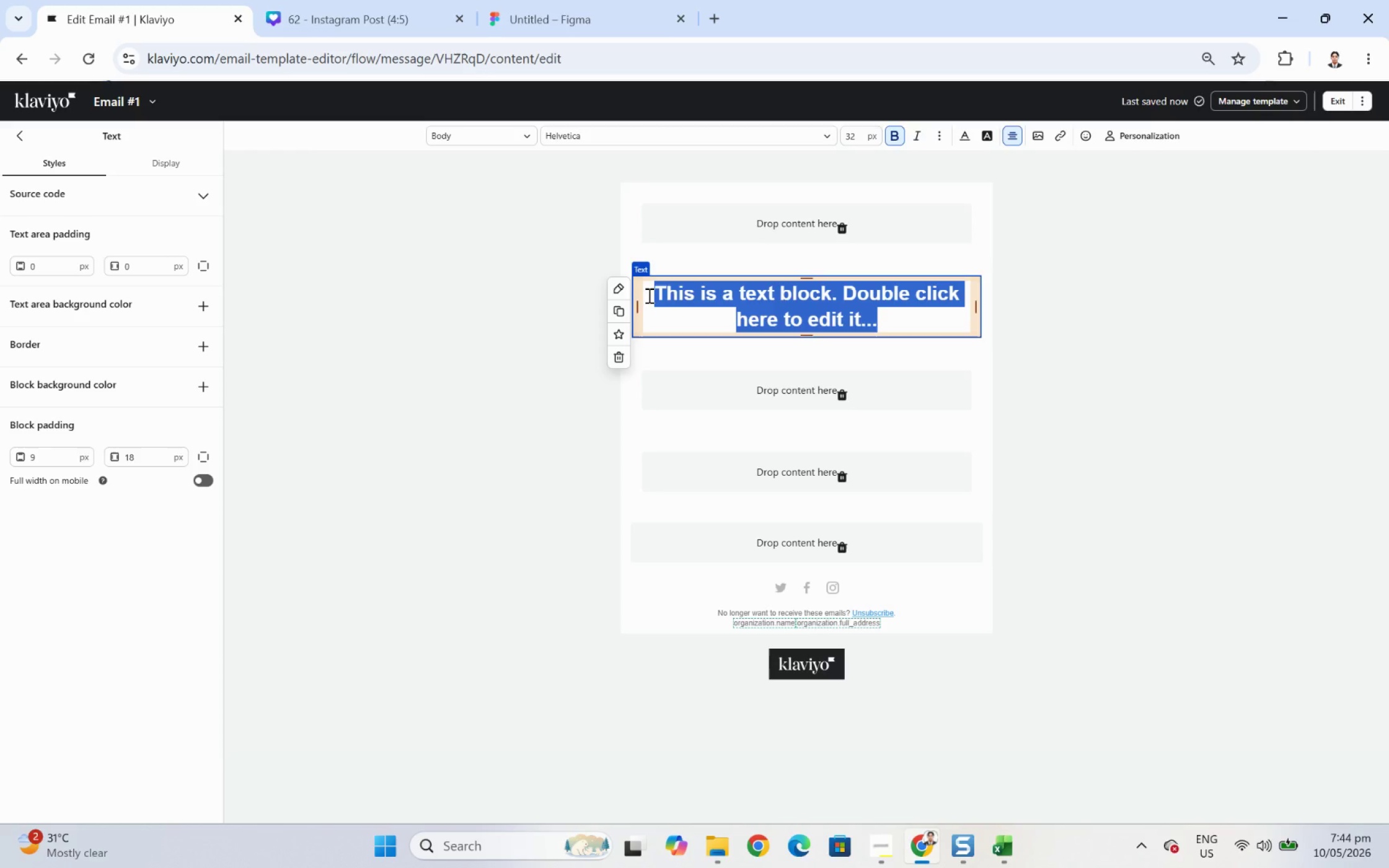 
type(b)
key(Backspace)
type(Building )
 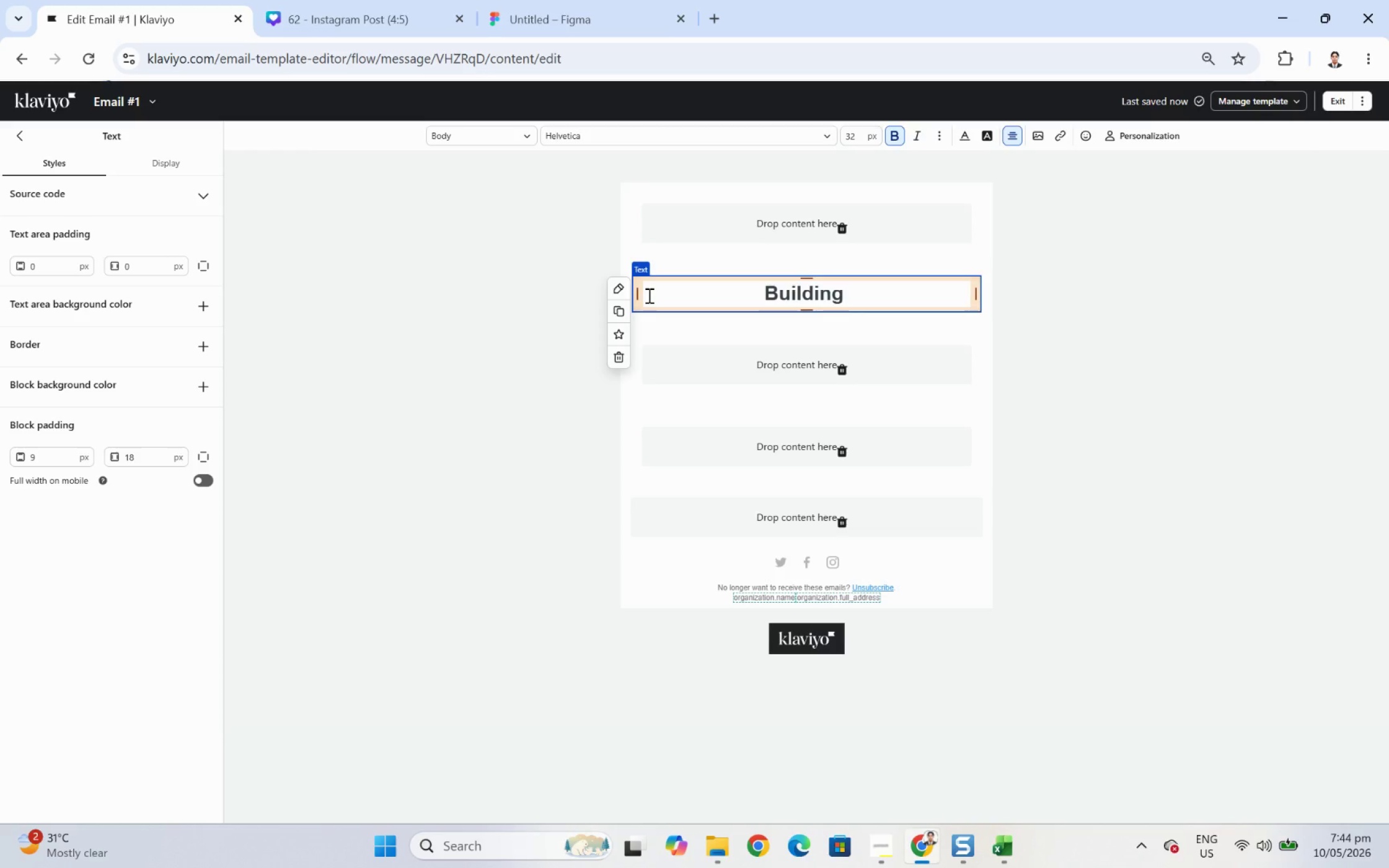 
wait(15.42)
 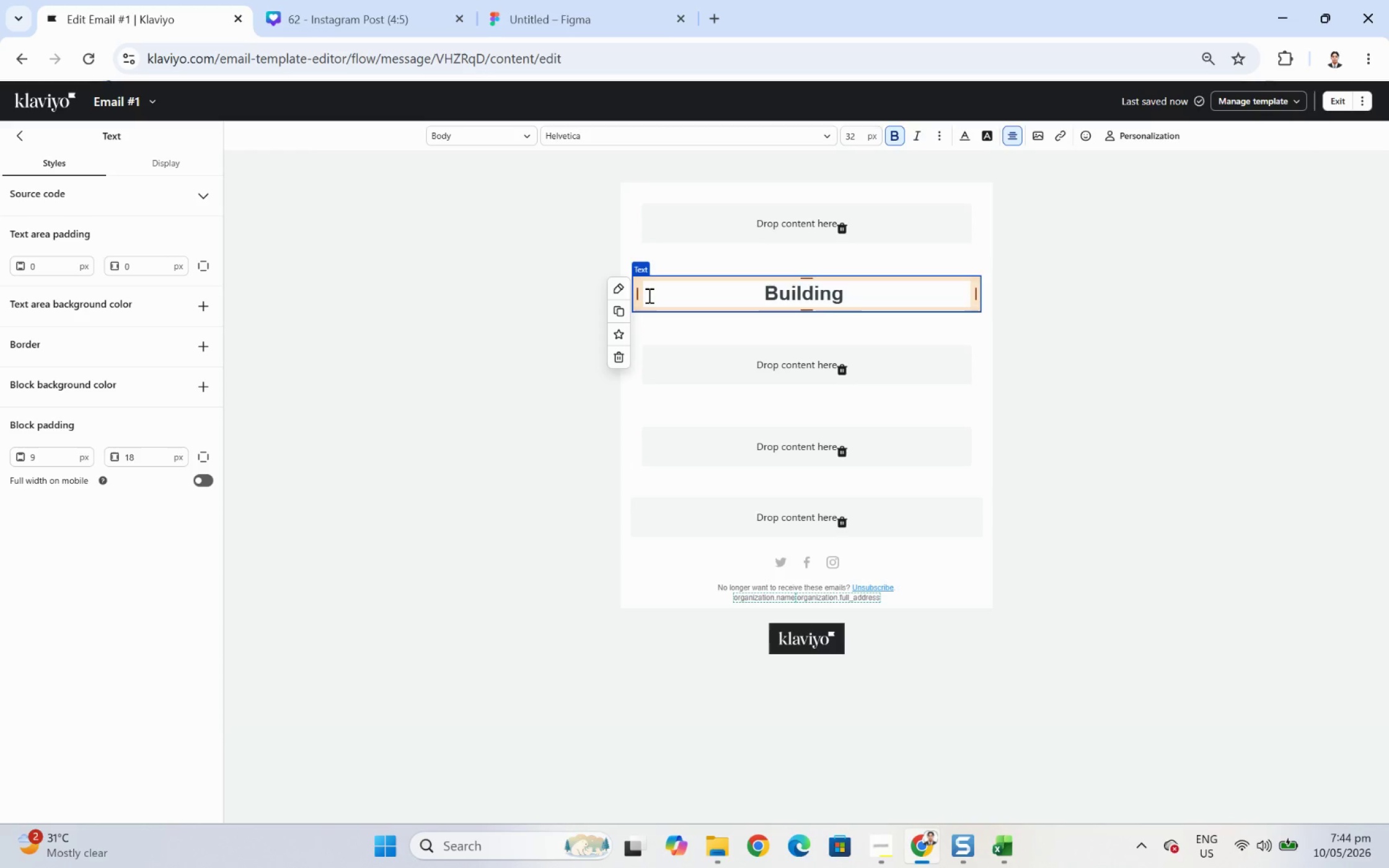 
key(A)
 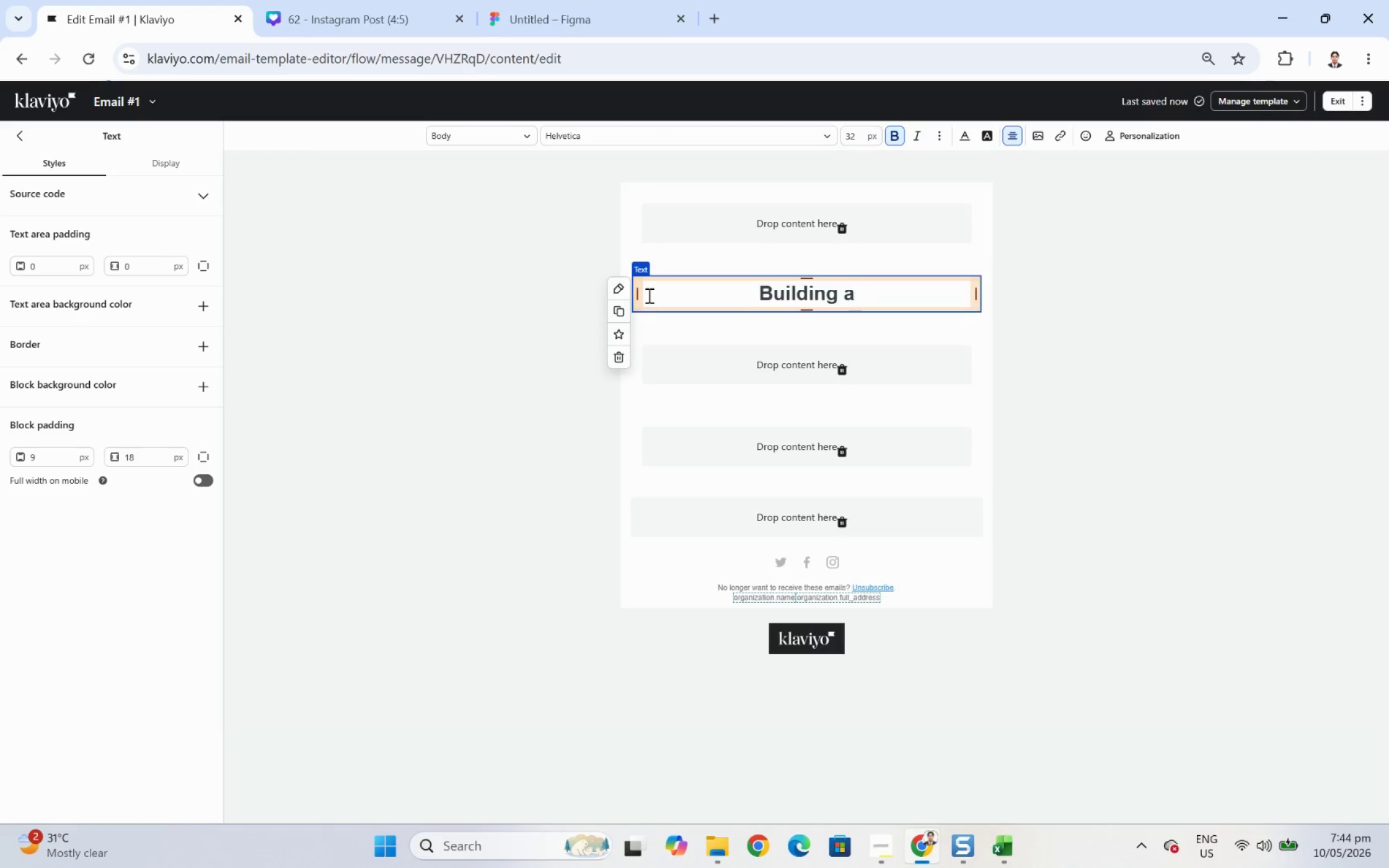 
key(Space)
 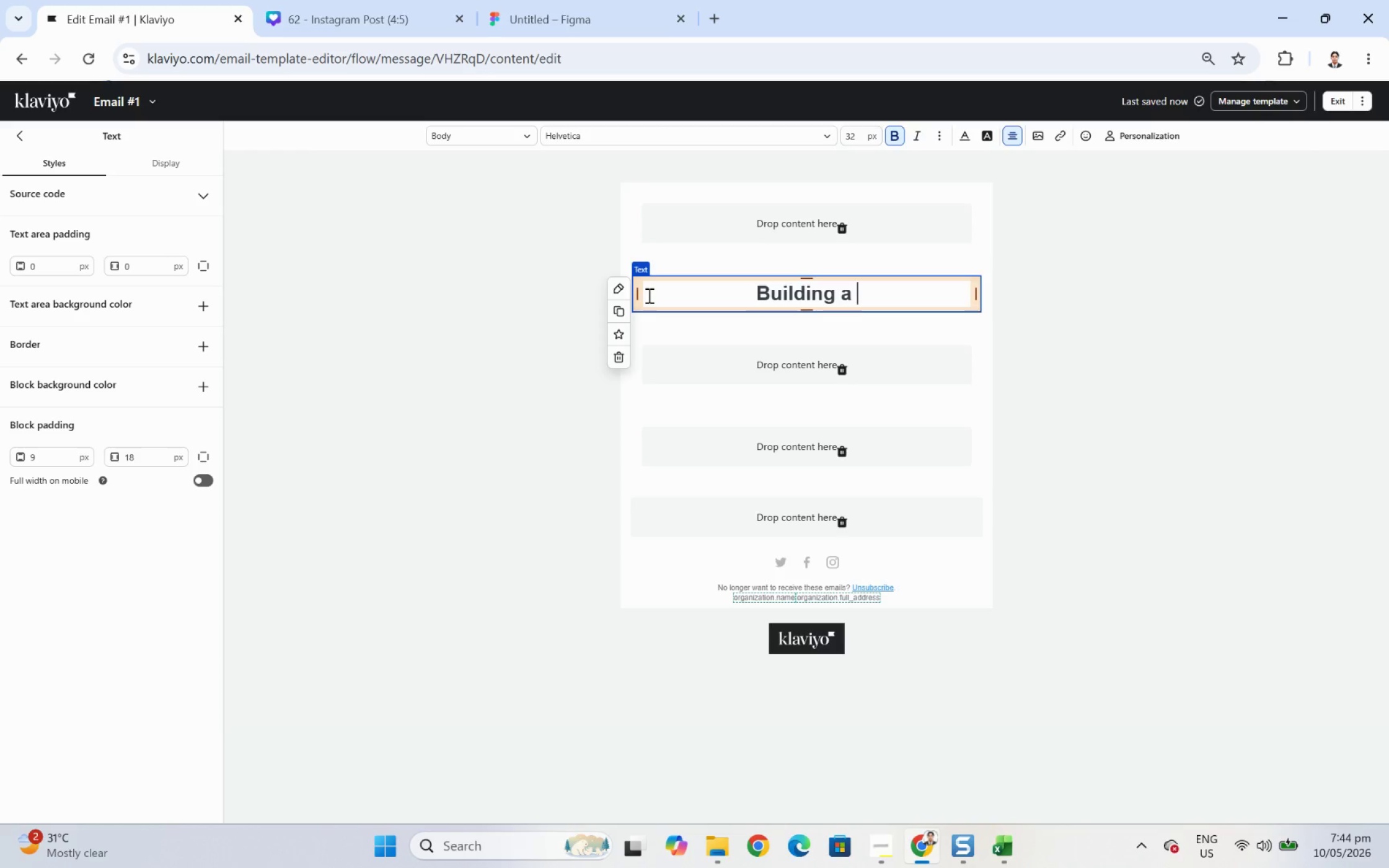 
wait(10.36)
 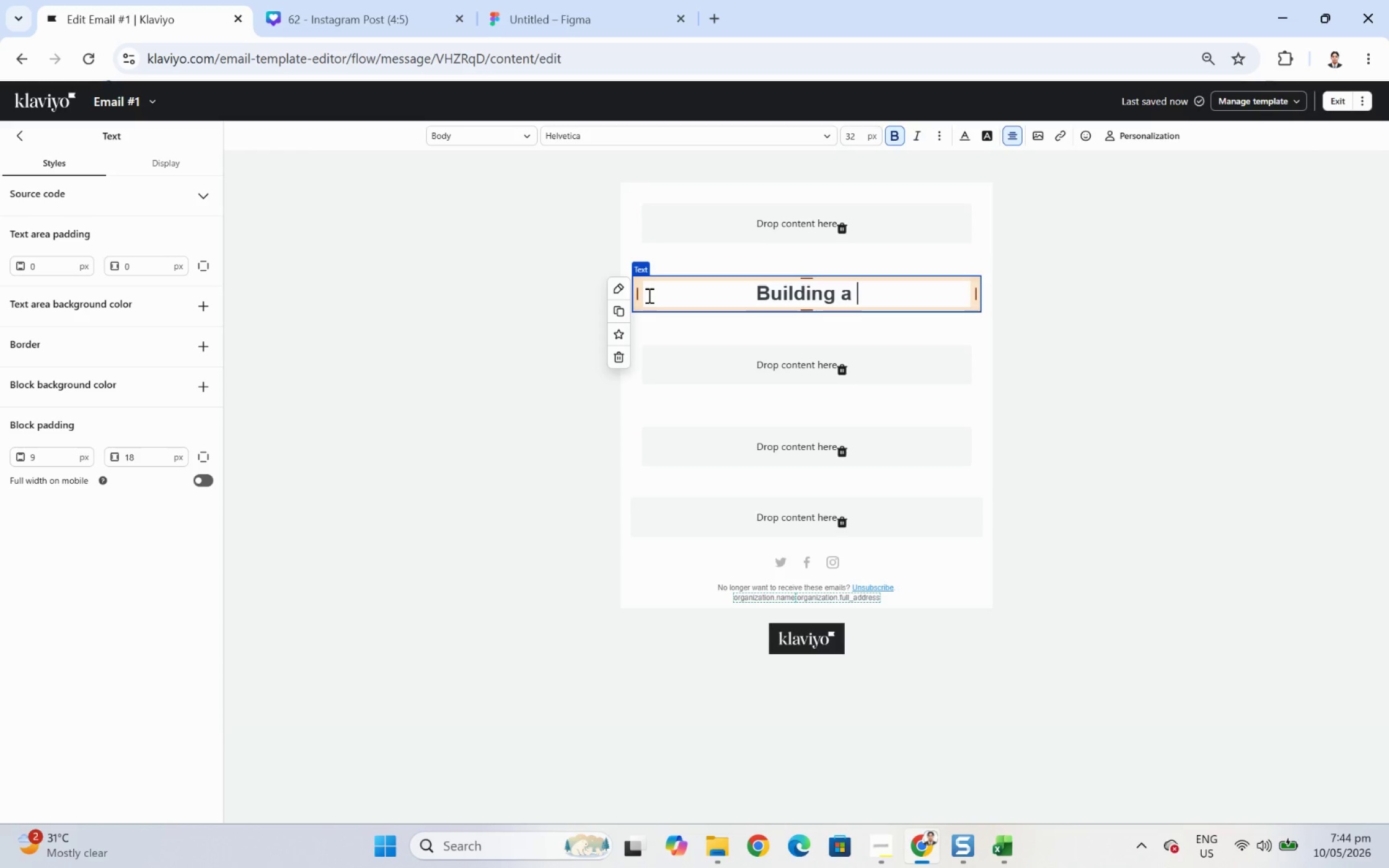 
type(trusted )
 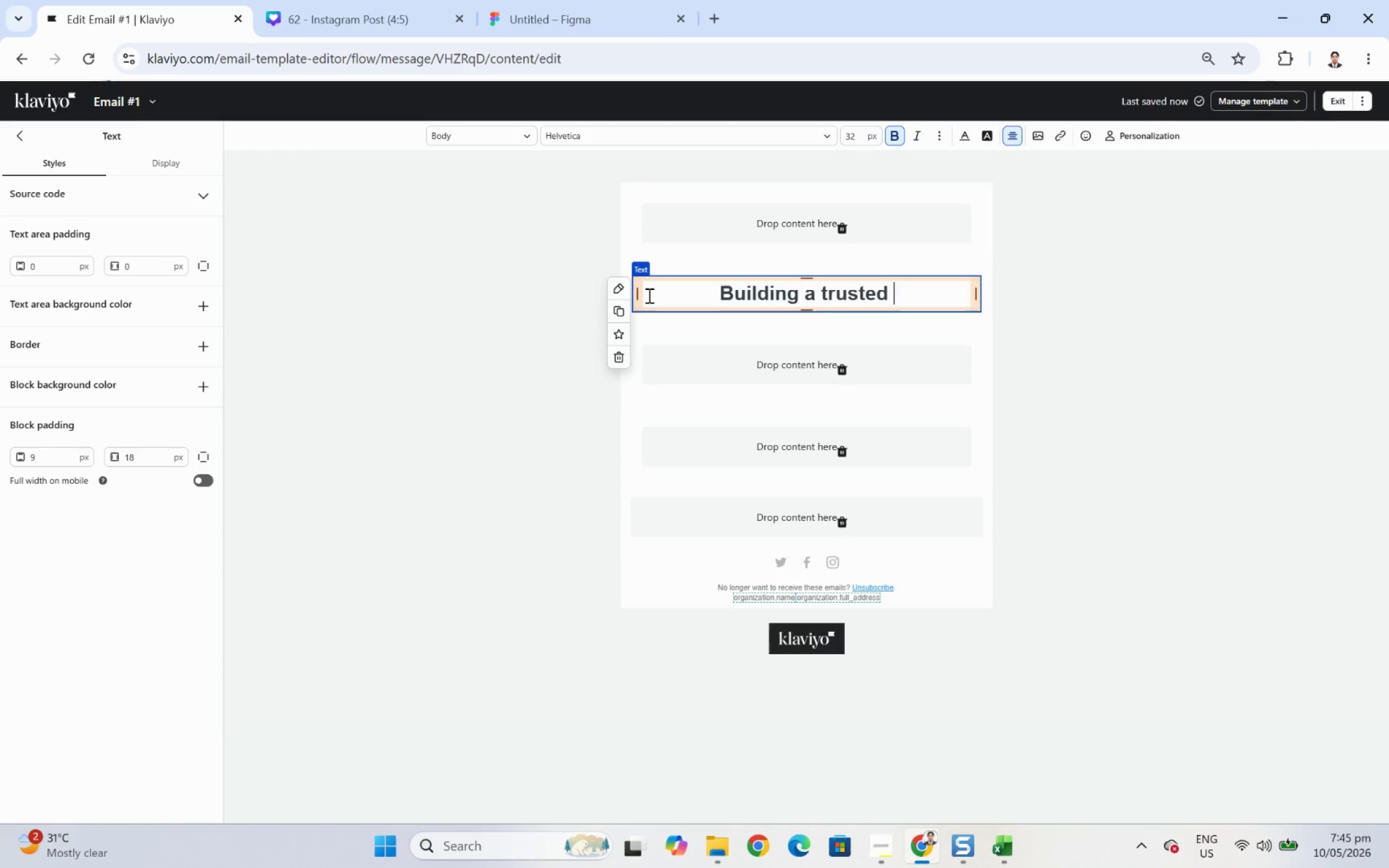 
type(referral relationship for your clients)
 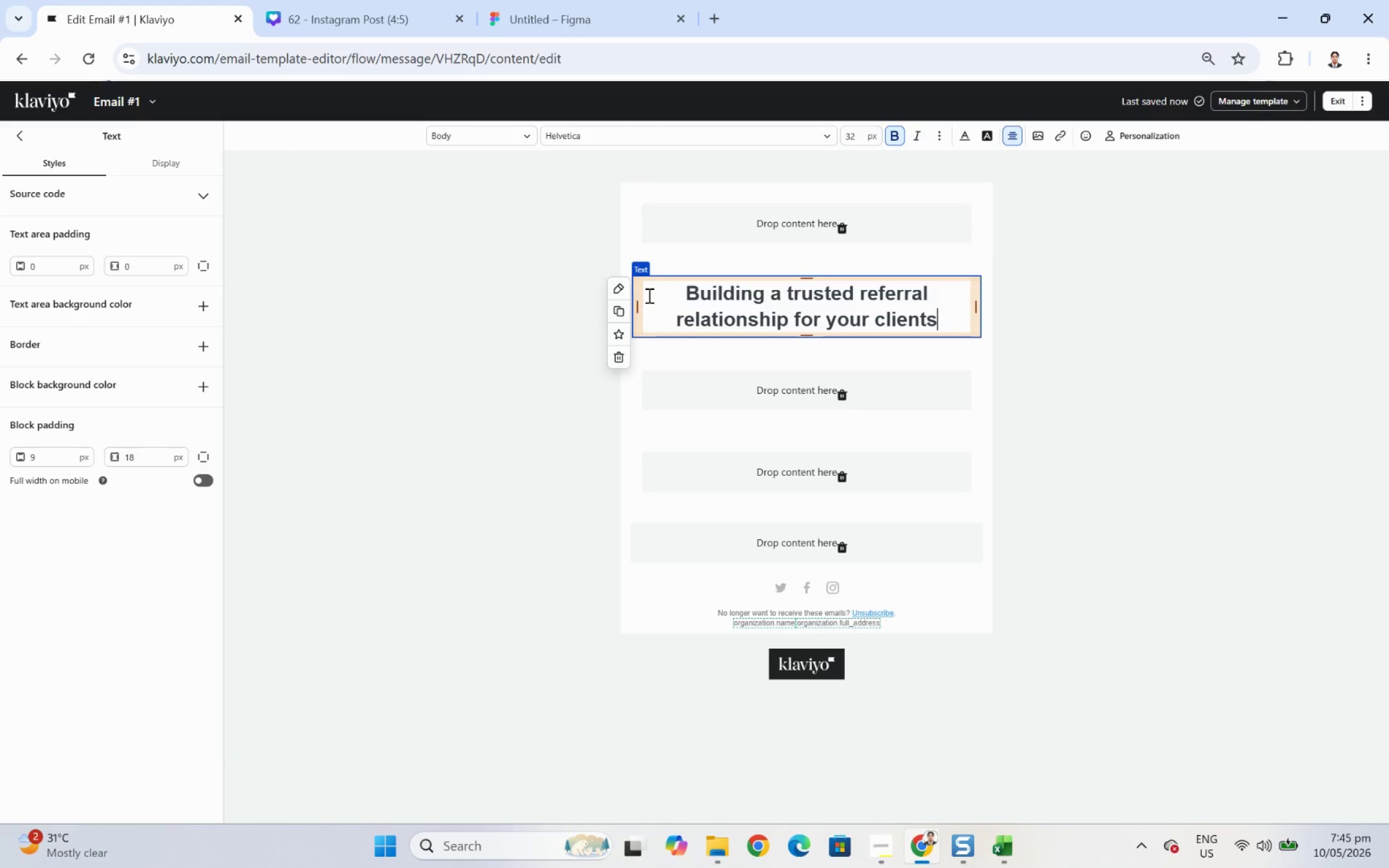 
key(Control+A)
 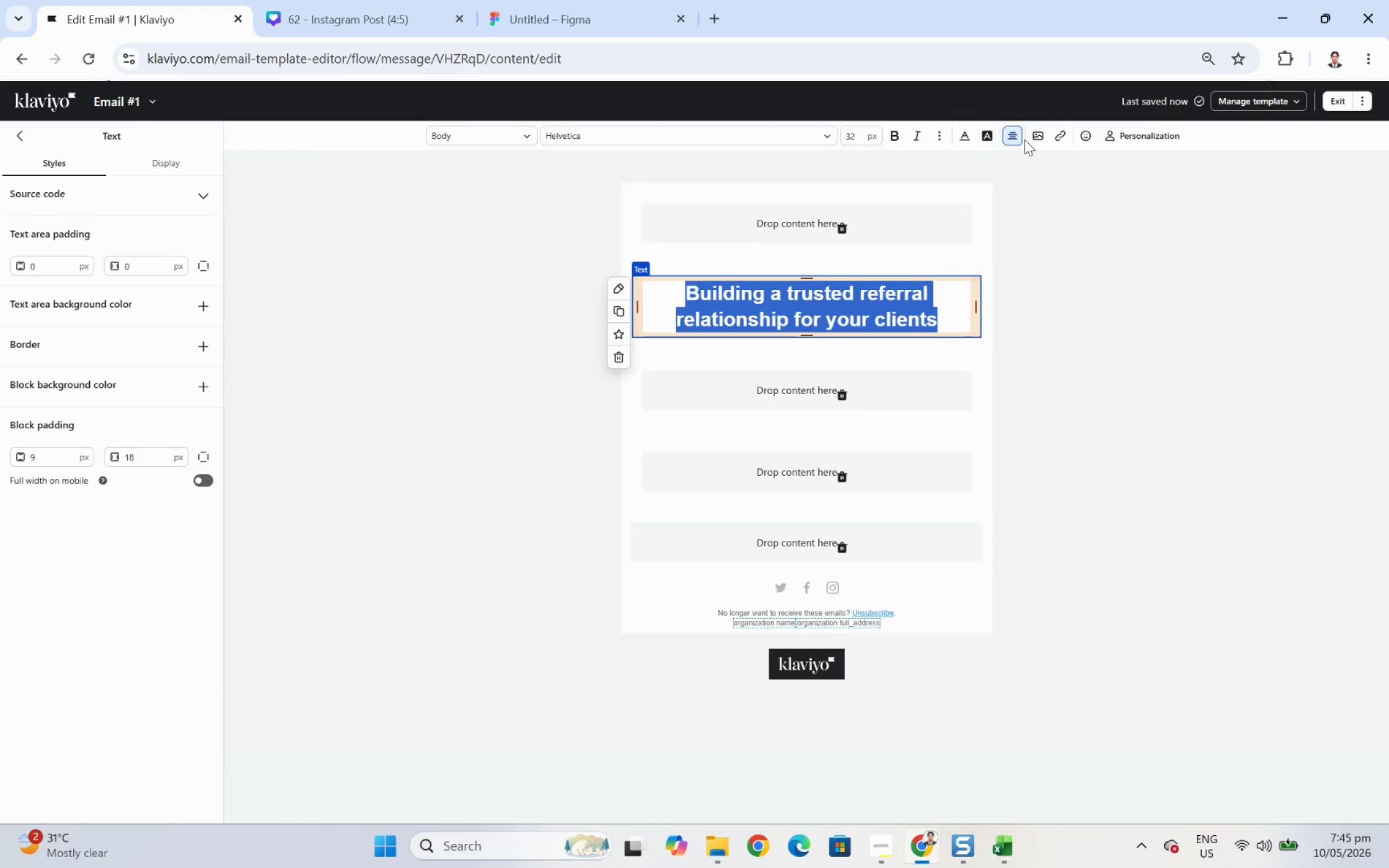 
left_click([1009, 141])
 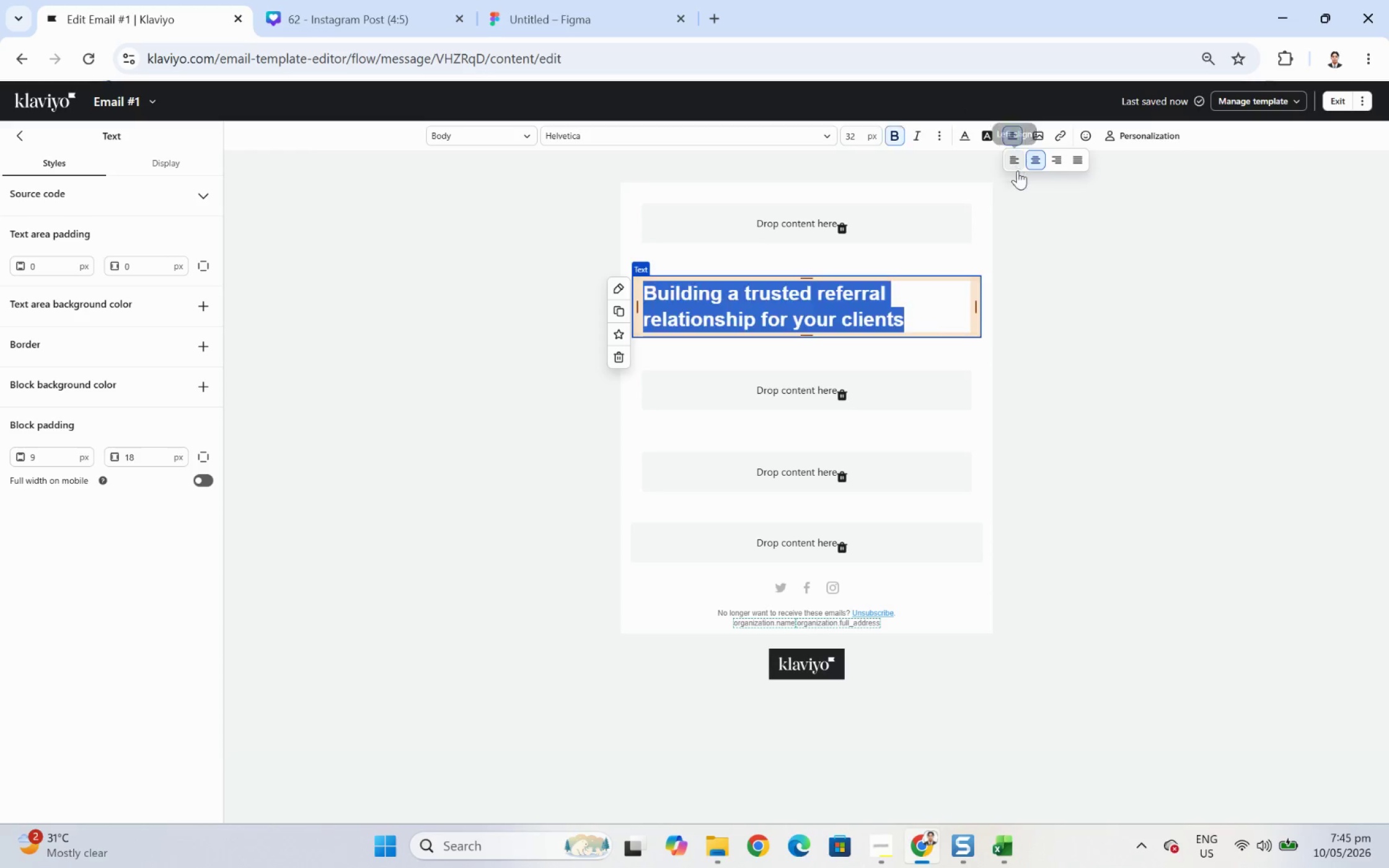 
double_click([1184, 365])
 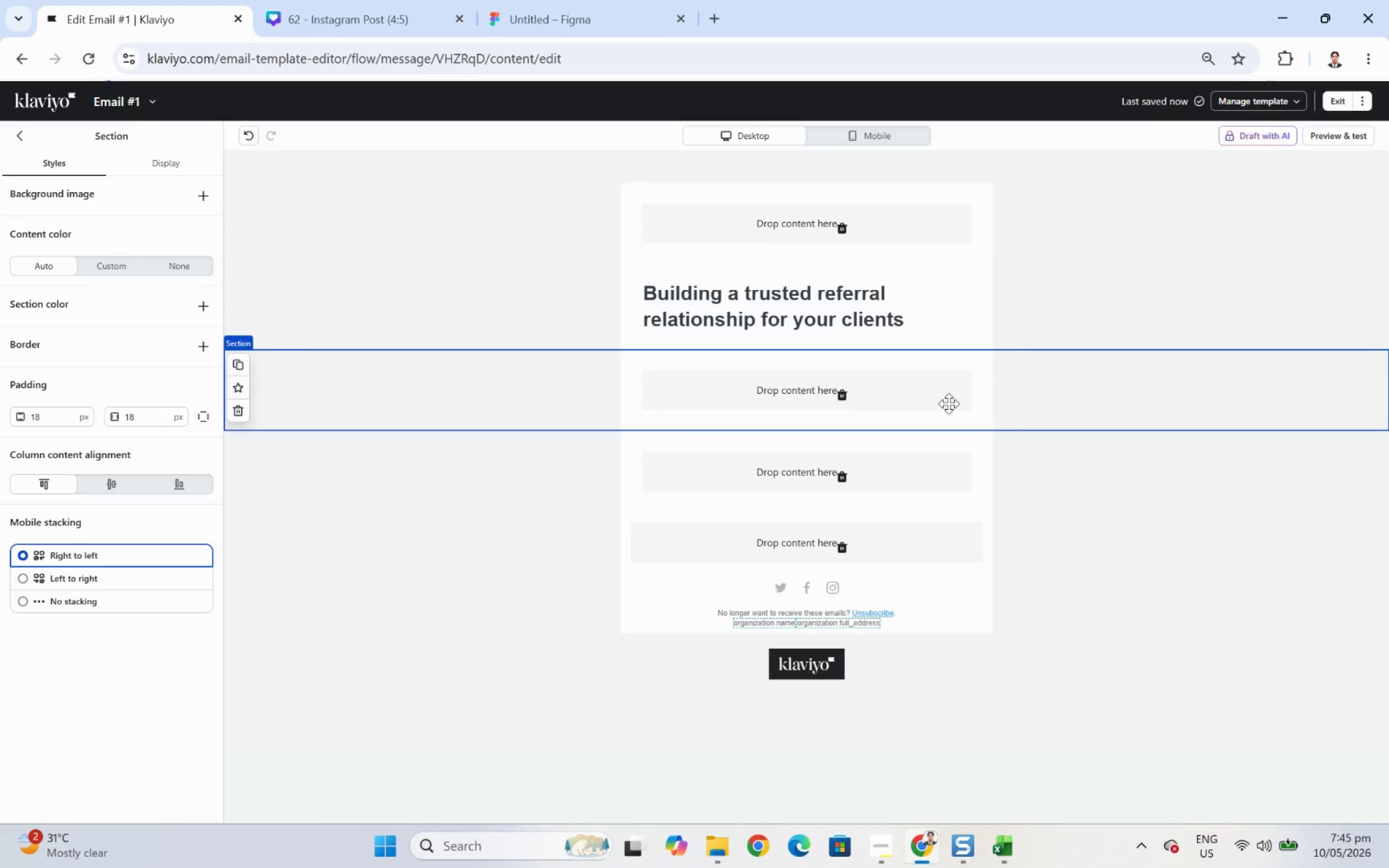 
wait(19.46)
 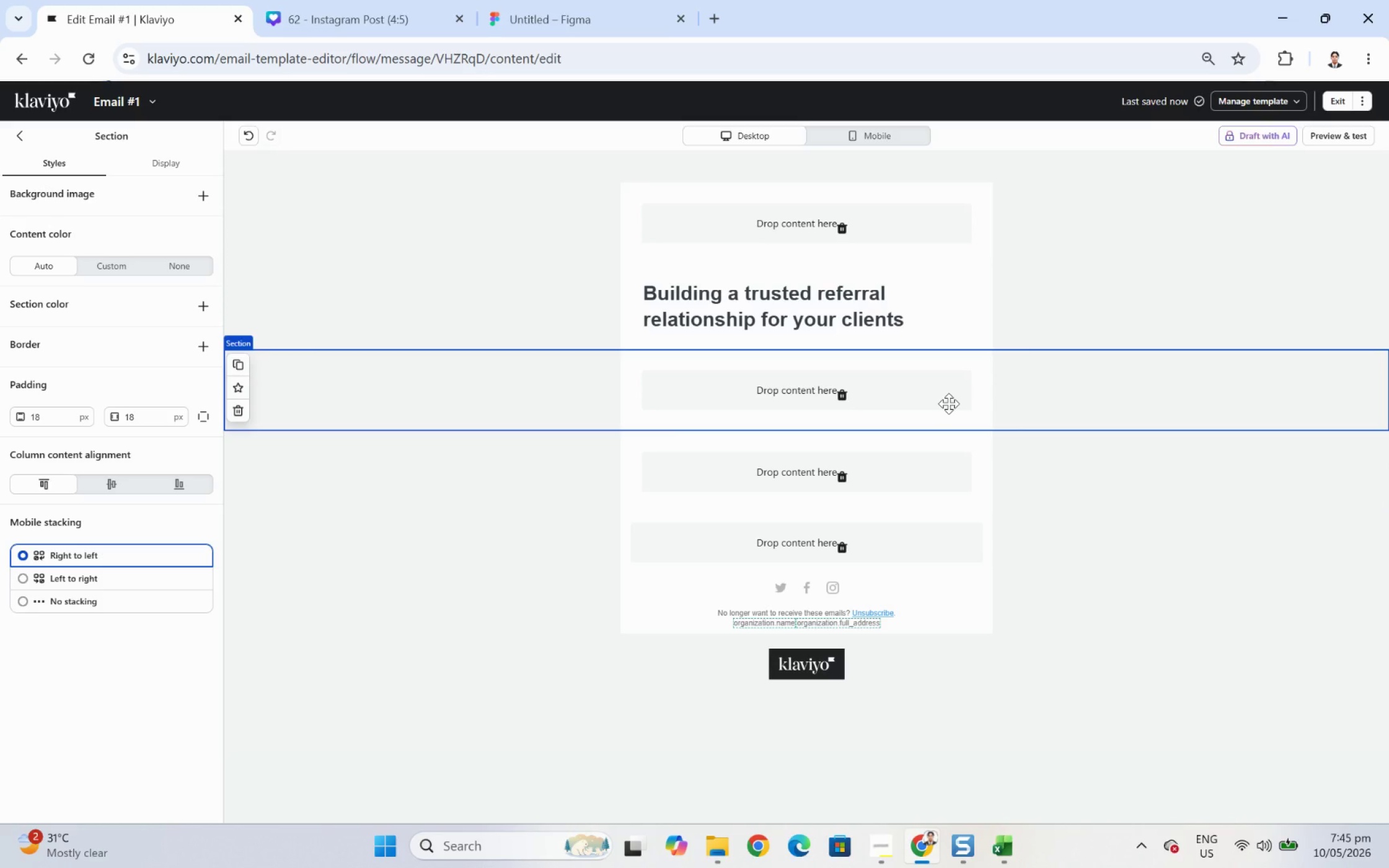 
left_click([19, 135])
 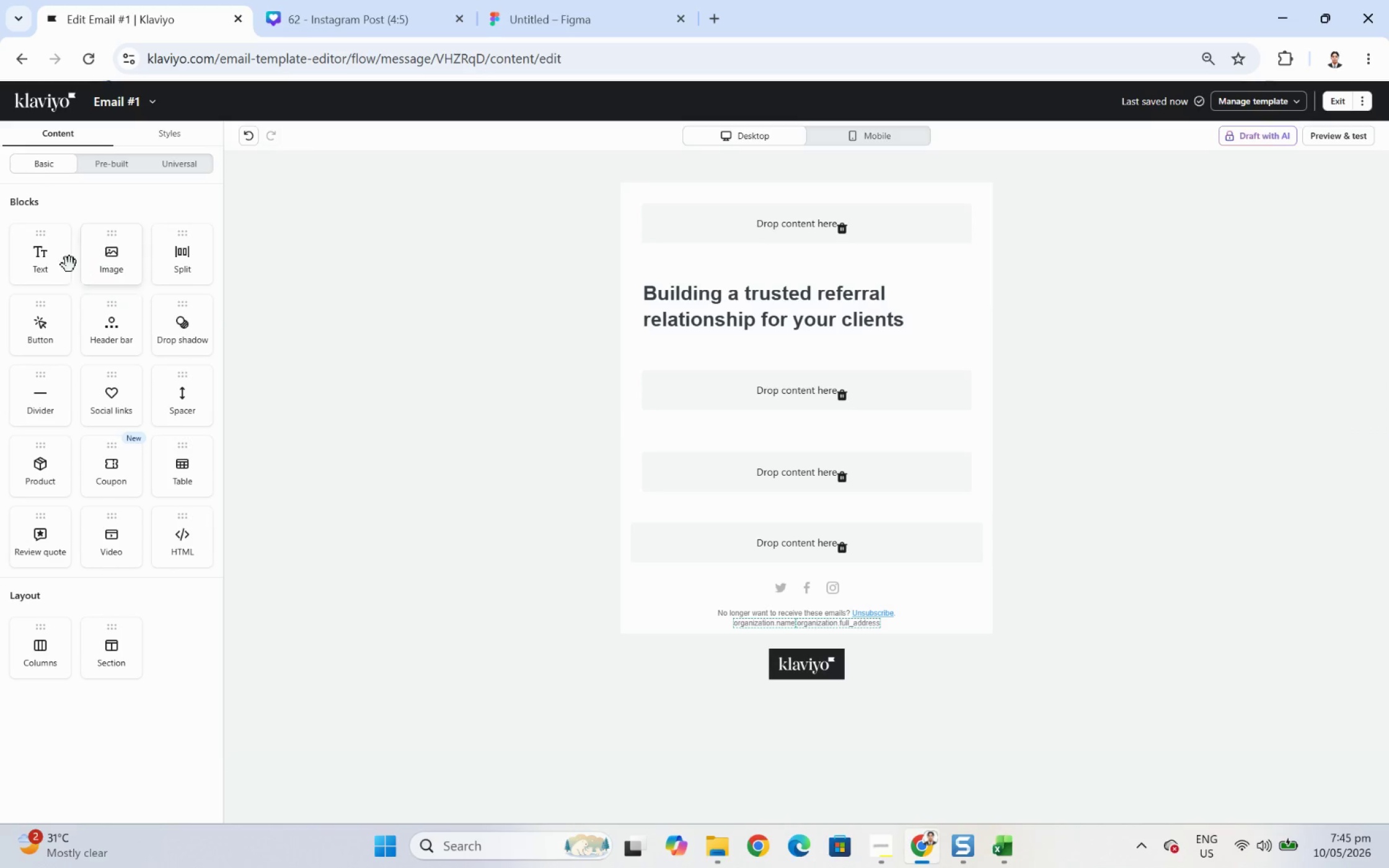 
left_click_drag(start_coordinate=[43, 256], to_coordinate=[668, 389])
 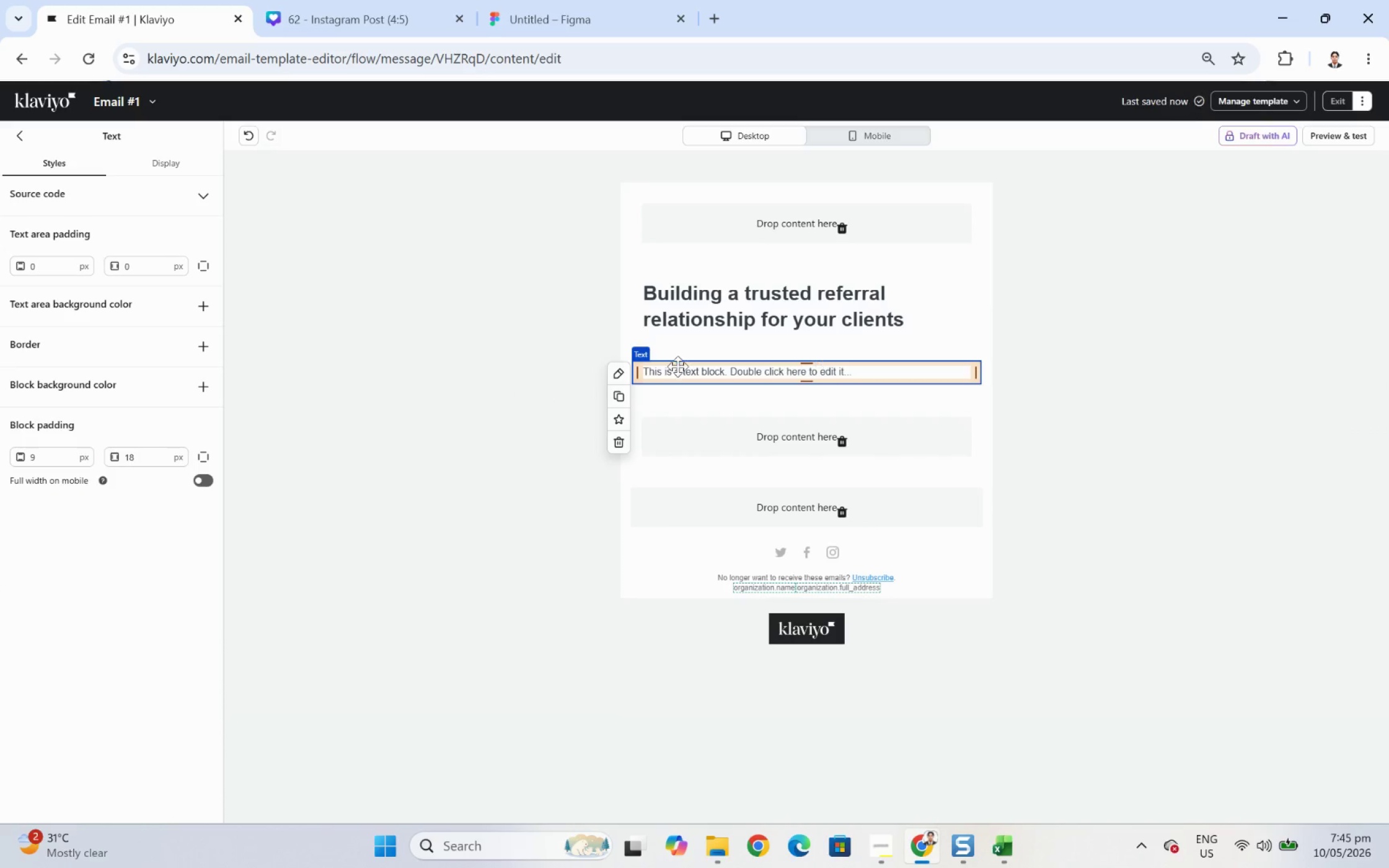 
double_click([680, 370])
 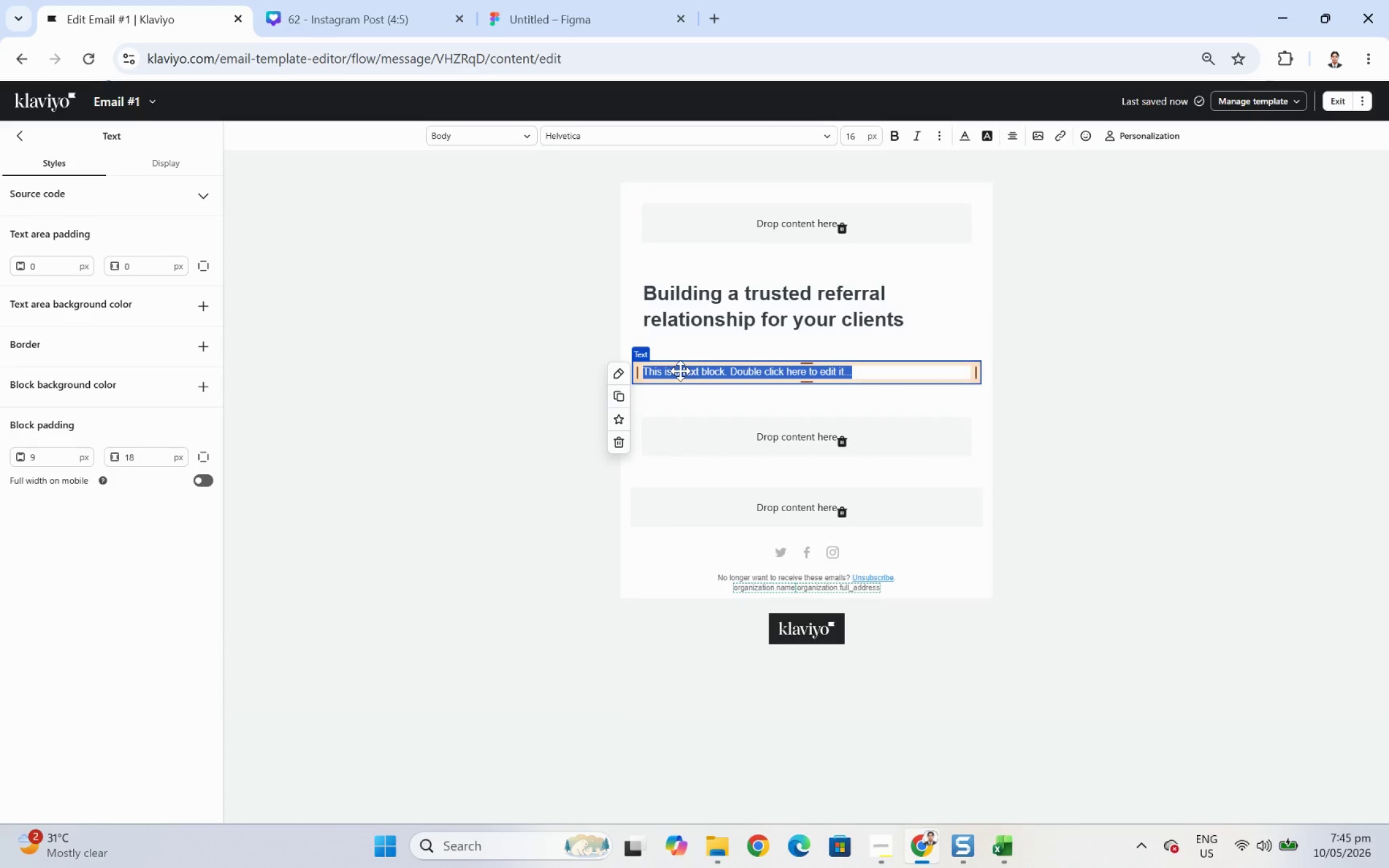 
type(Hi )
 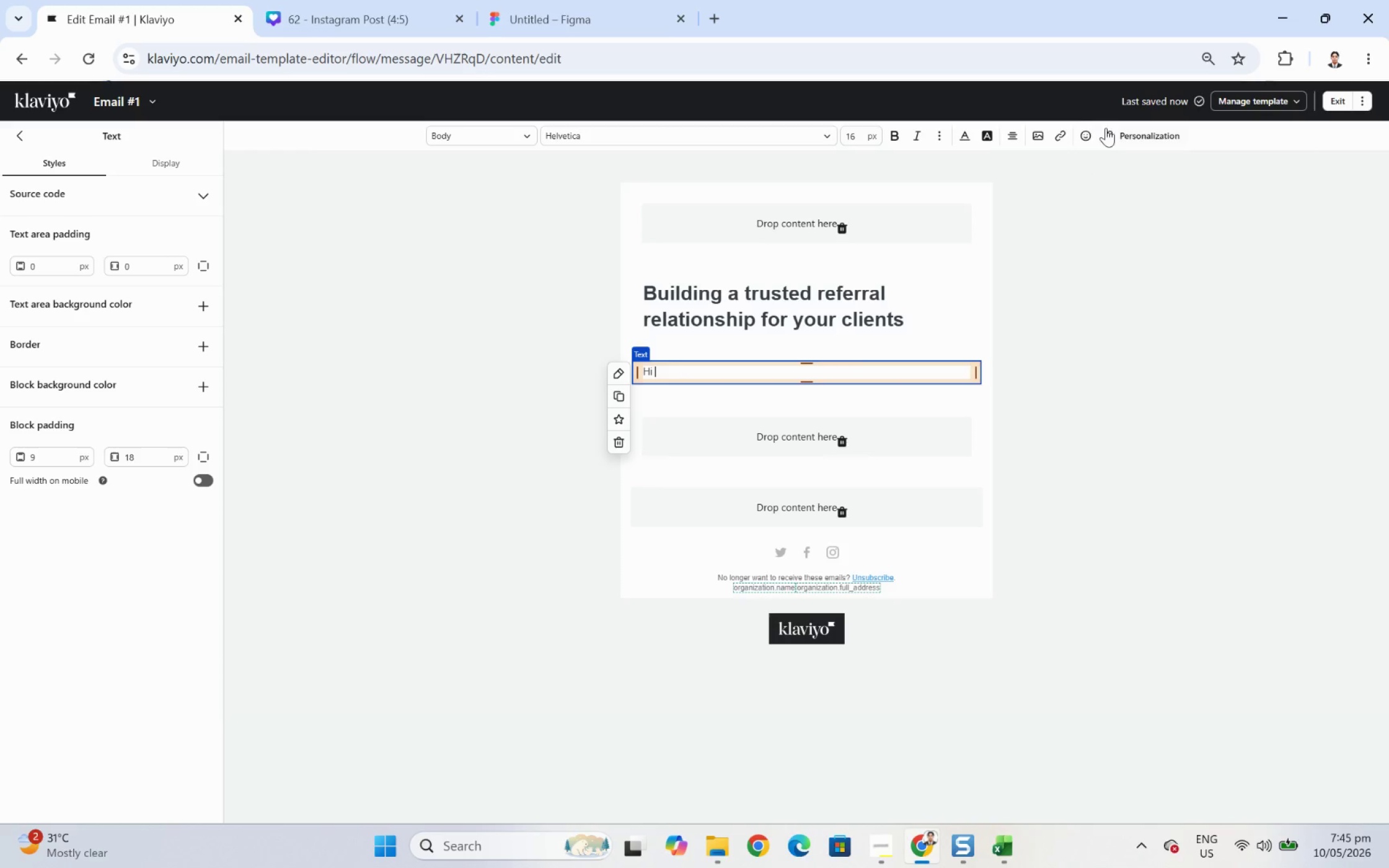 
left_click([1120, 137])
 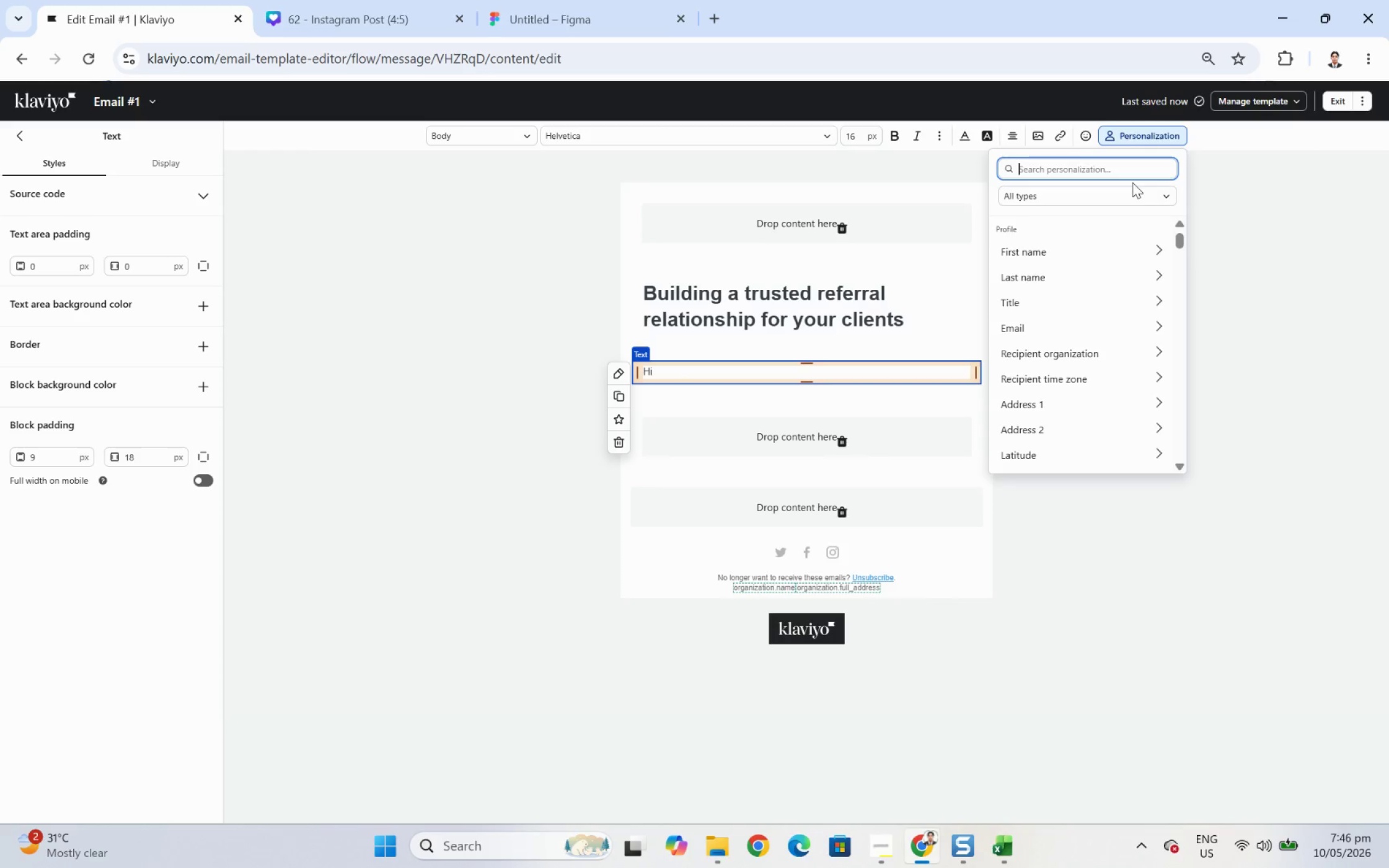 
left_click([1106, 254])
 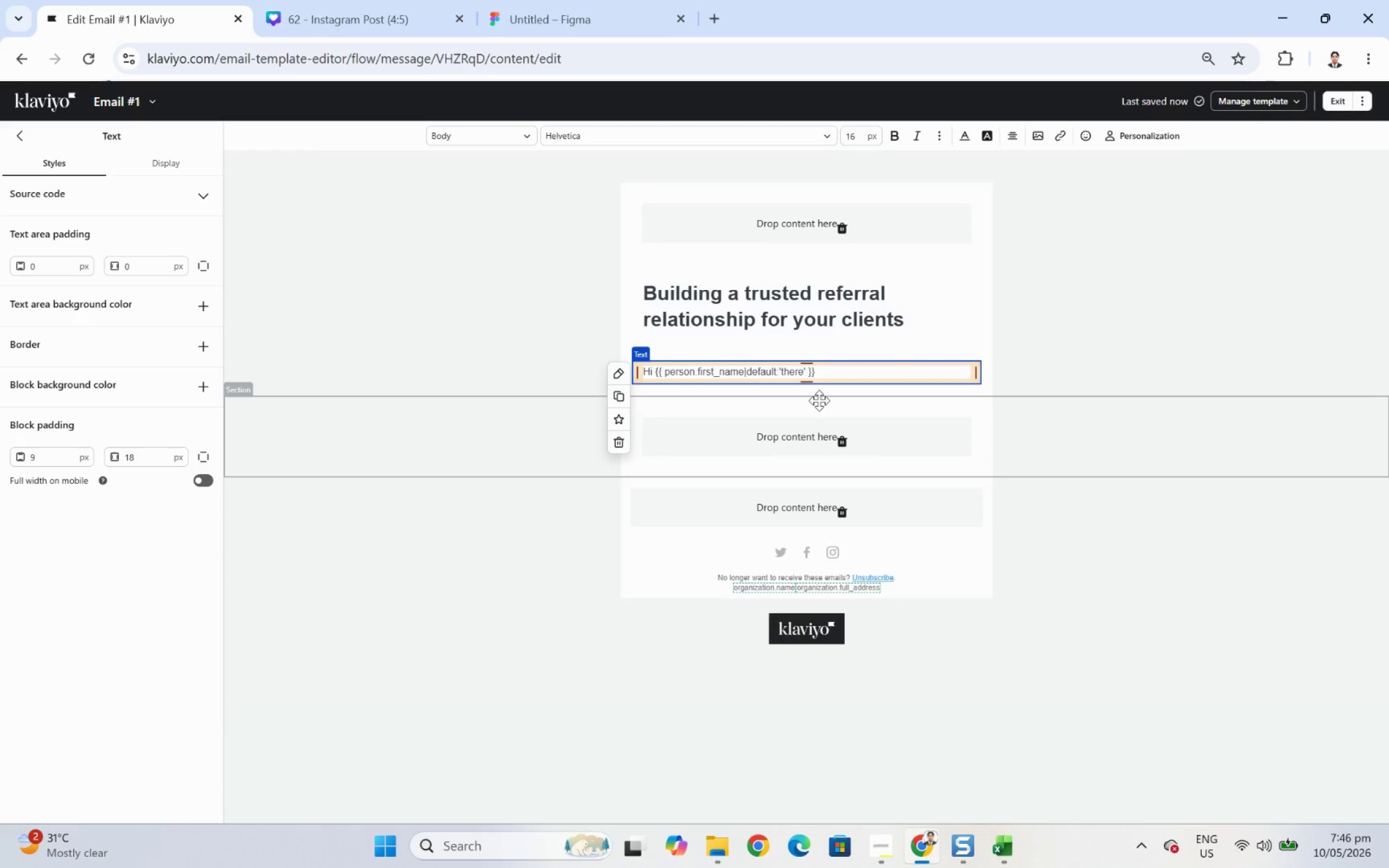 
wait(5.71)
 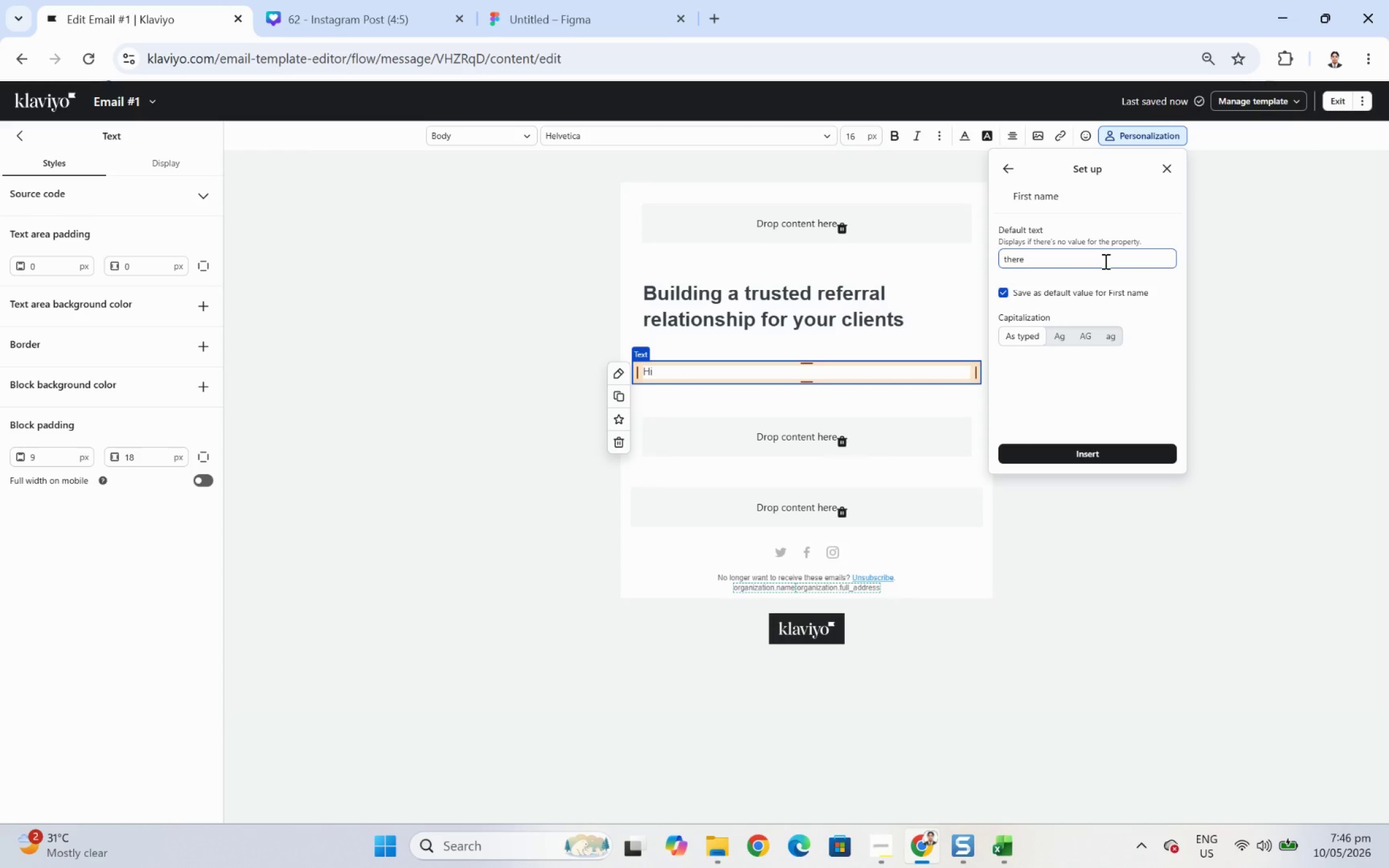 
key(Period)
 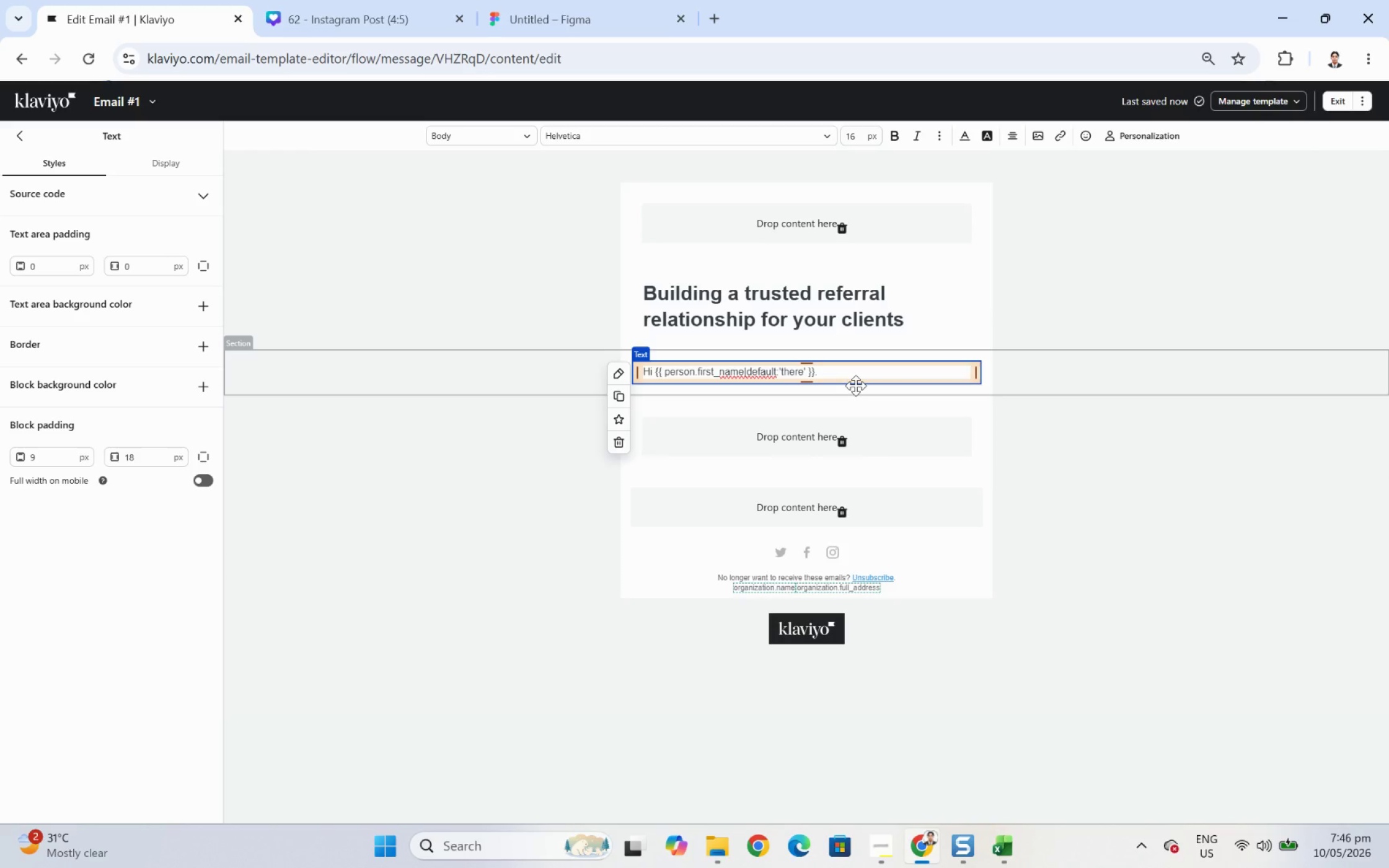 
key(Backspace)
 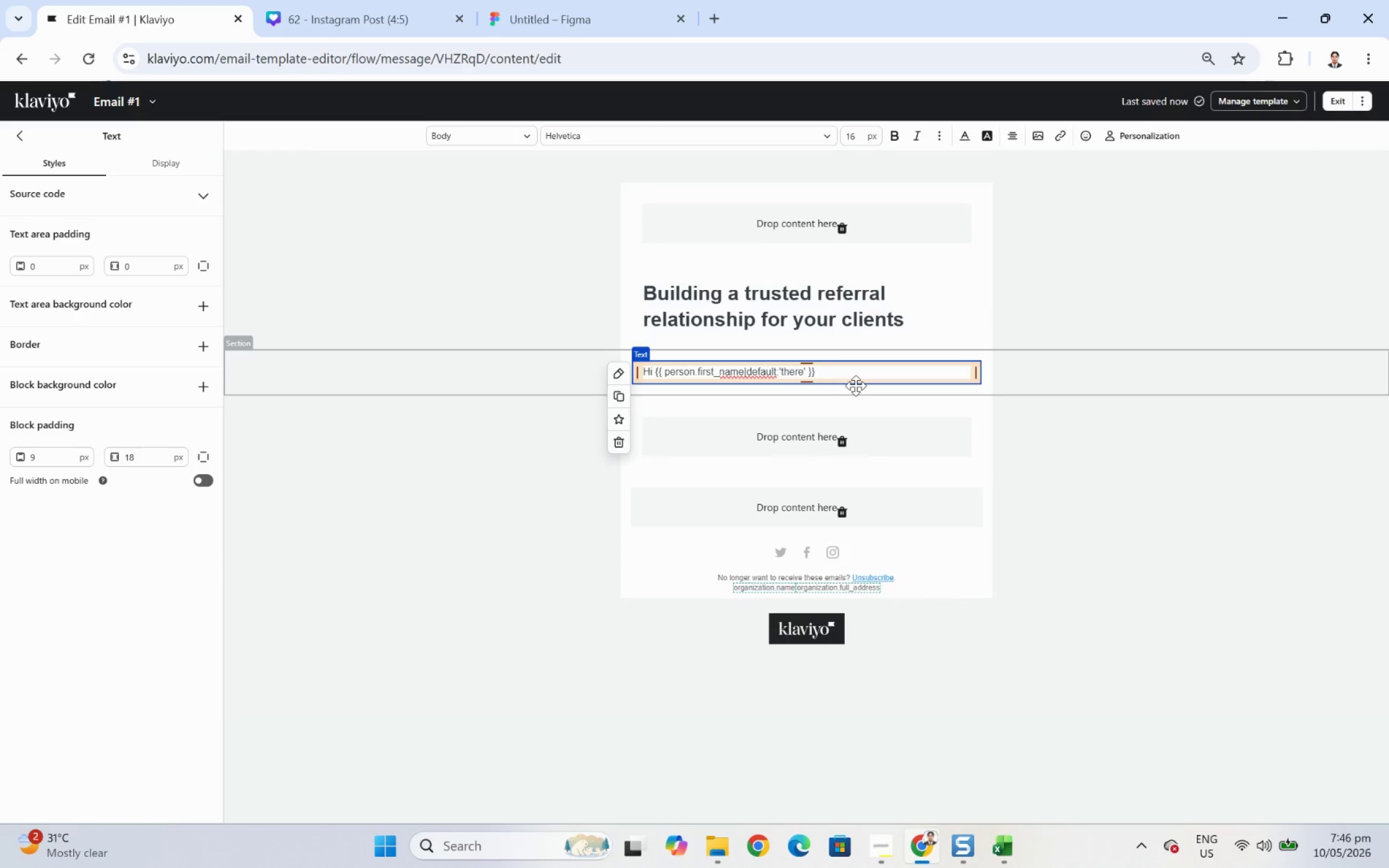 
key(Comma)
 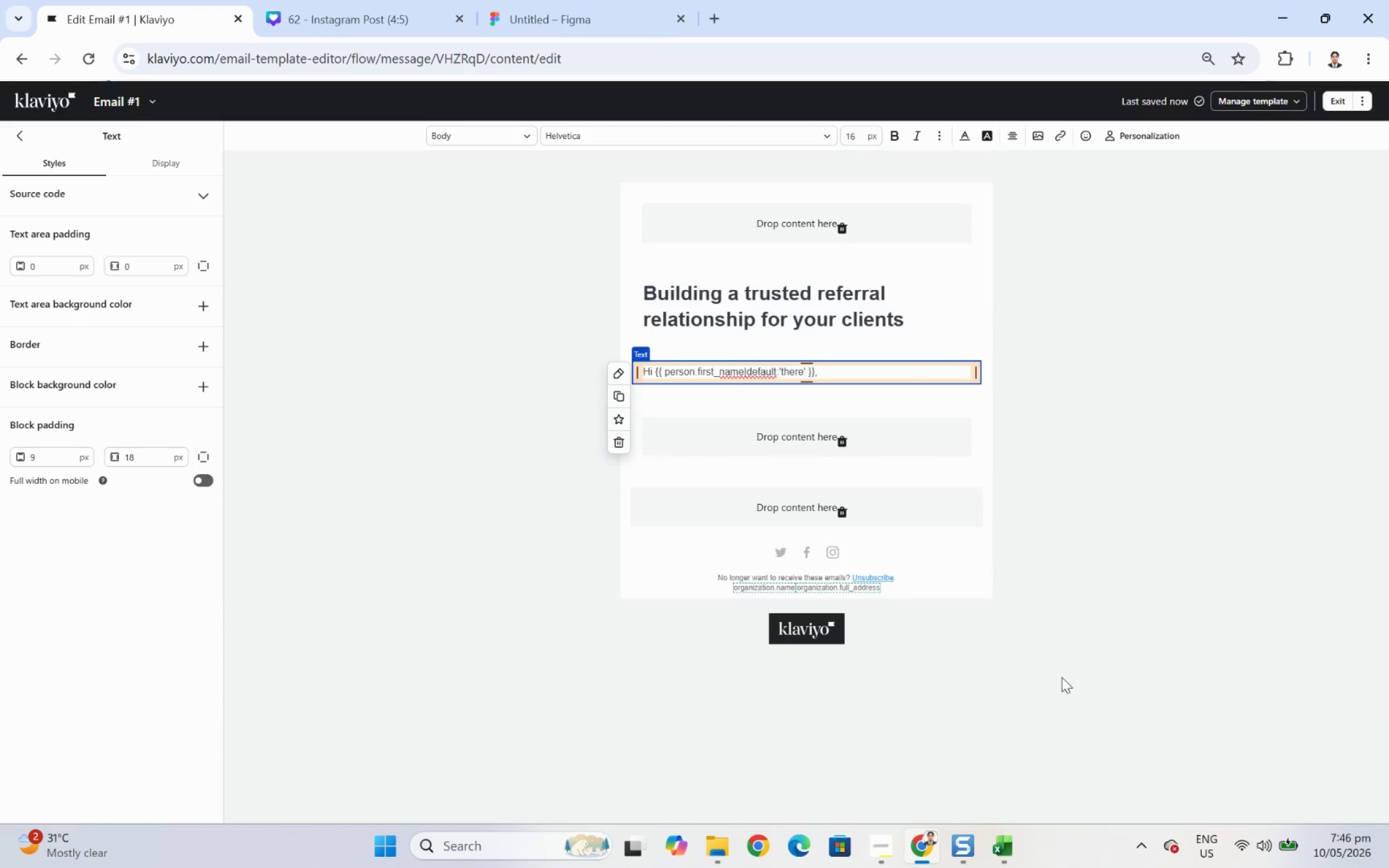 
left_click([1010, 831])
 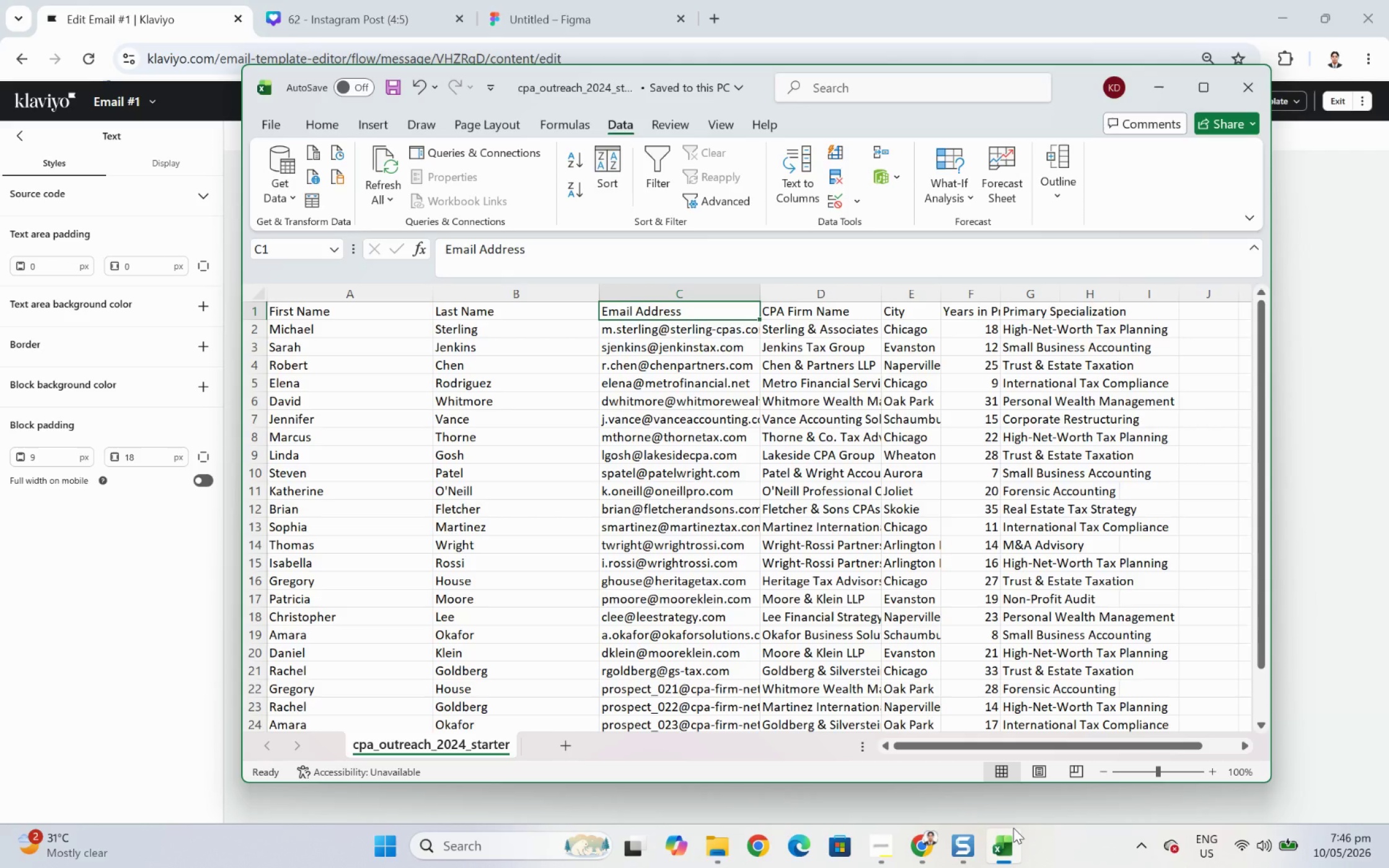 
wait(5.02)
 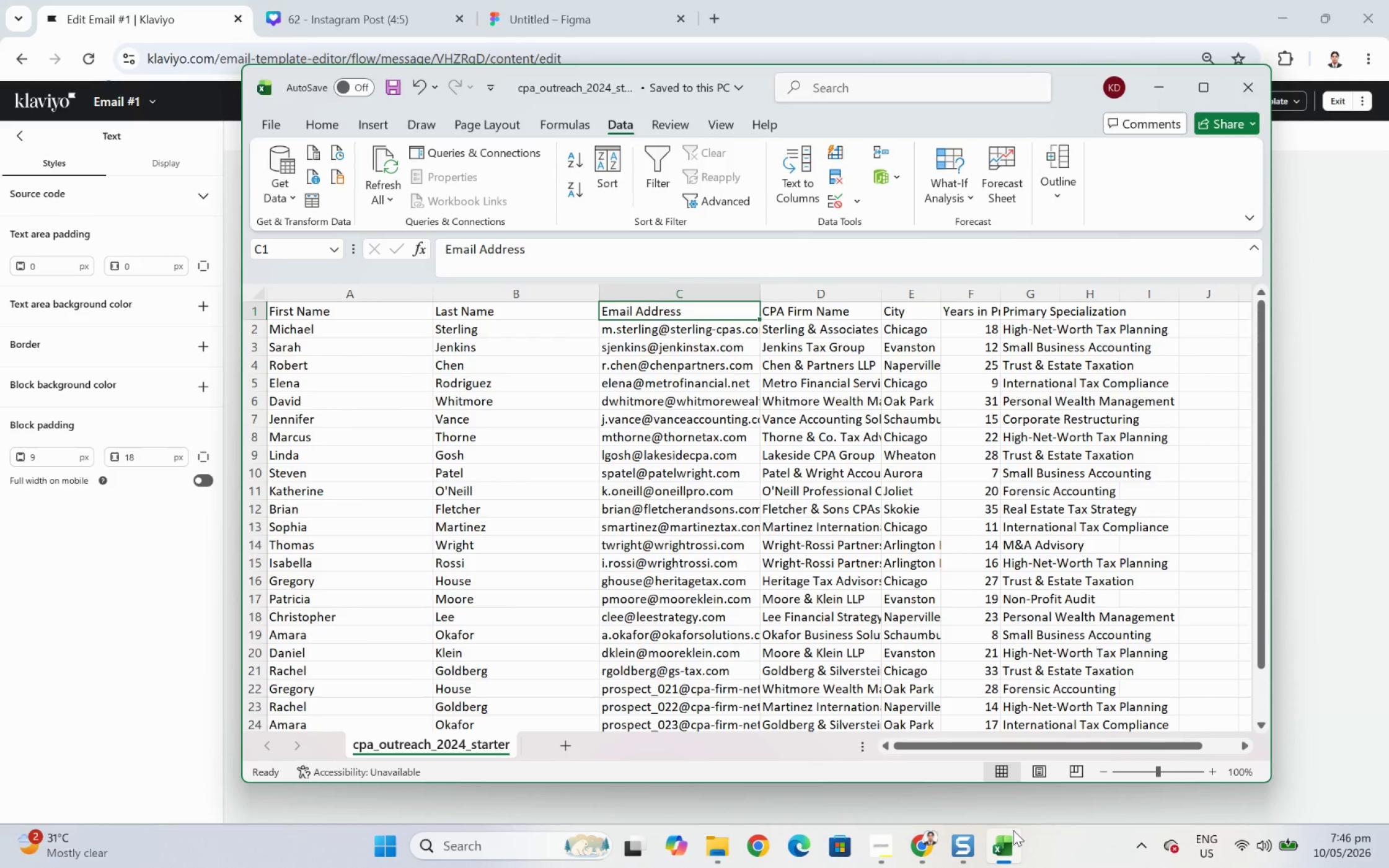 
left_click([1013, 827])
 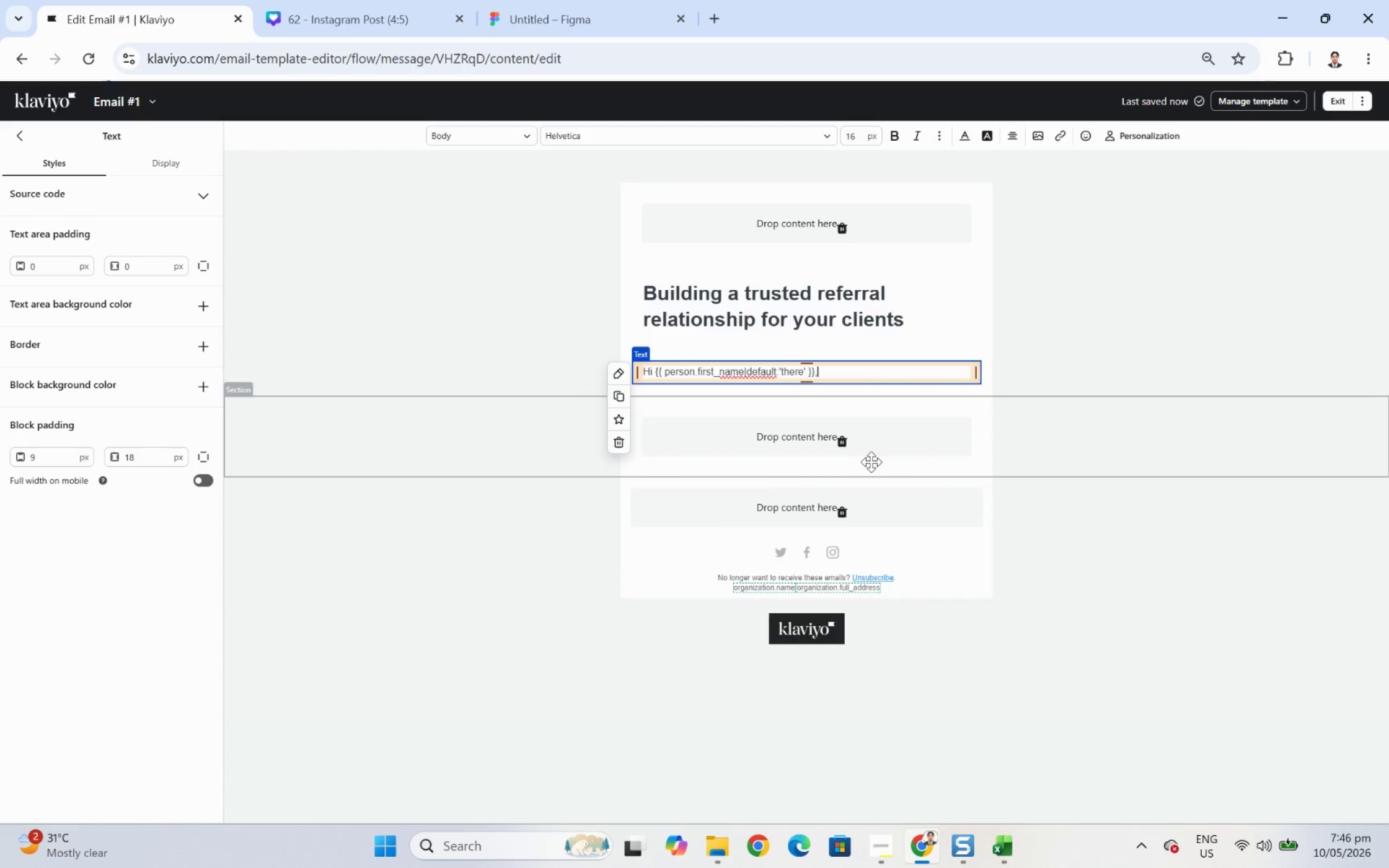 
key(Space)
 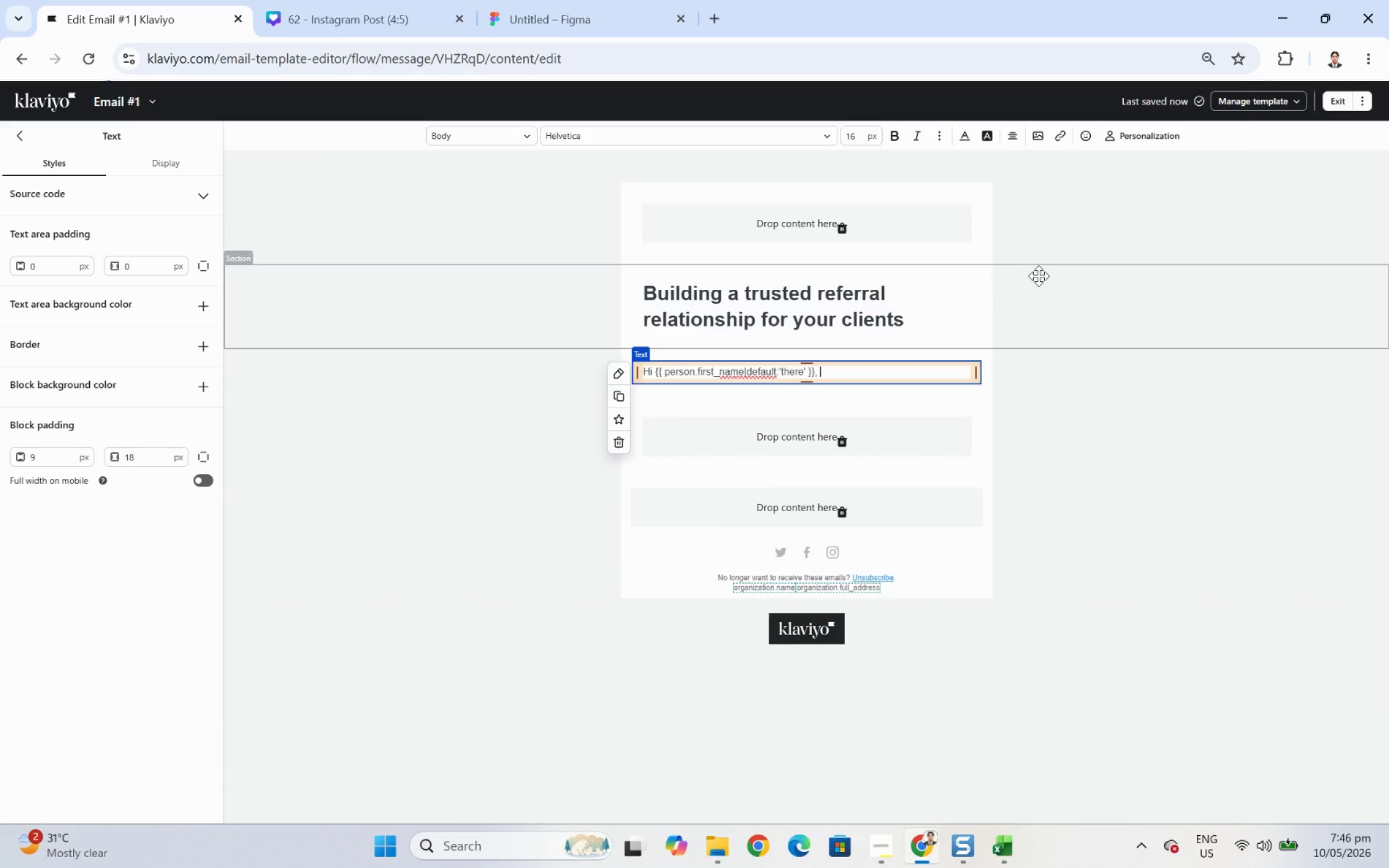 
left_click([1175, 129])
 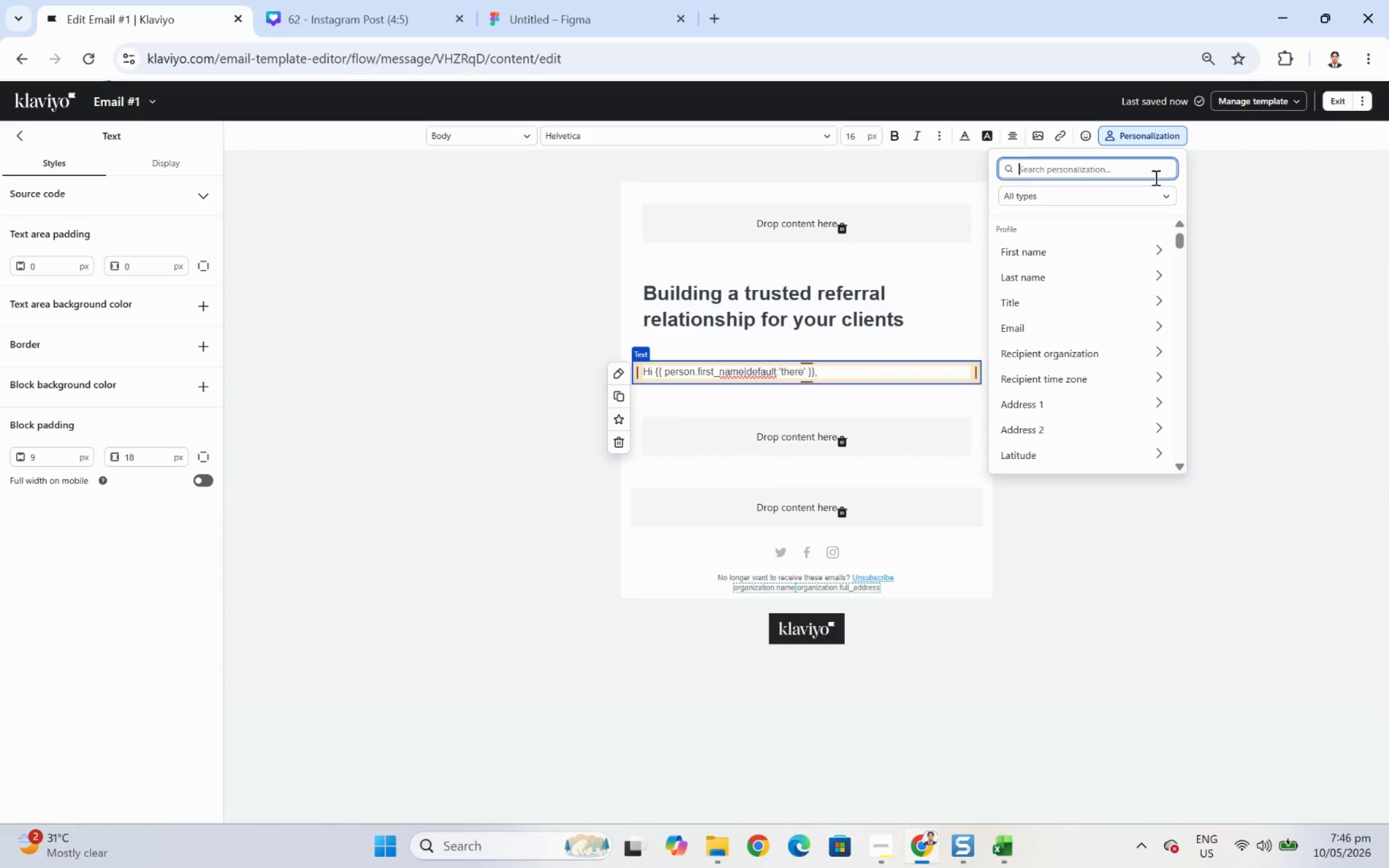 
type(cpa)
 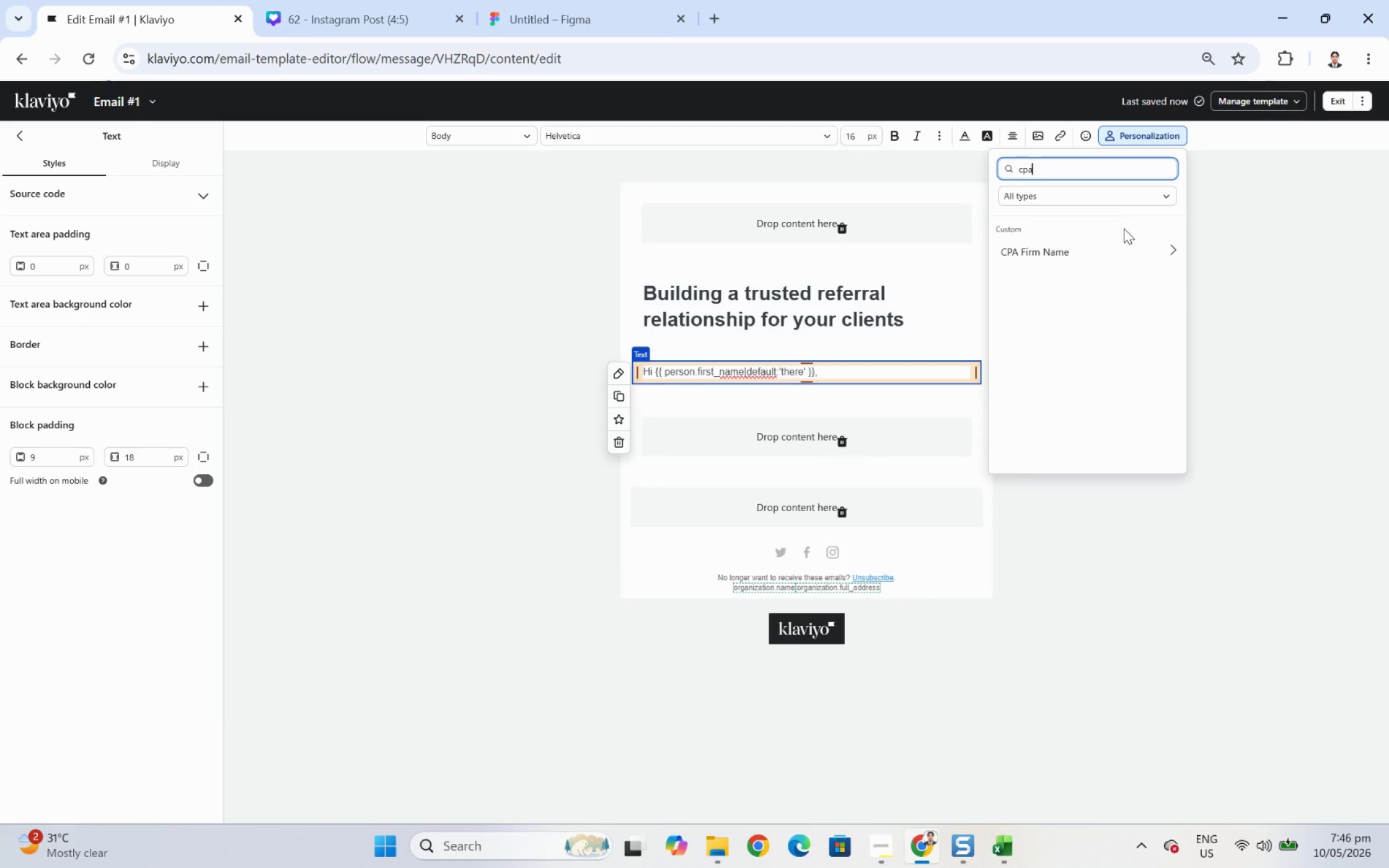 
left_click([1123, 243])
 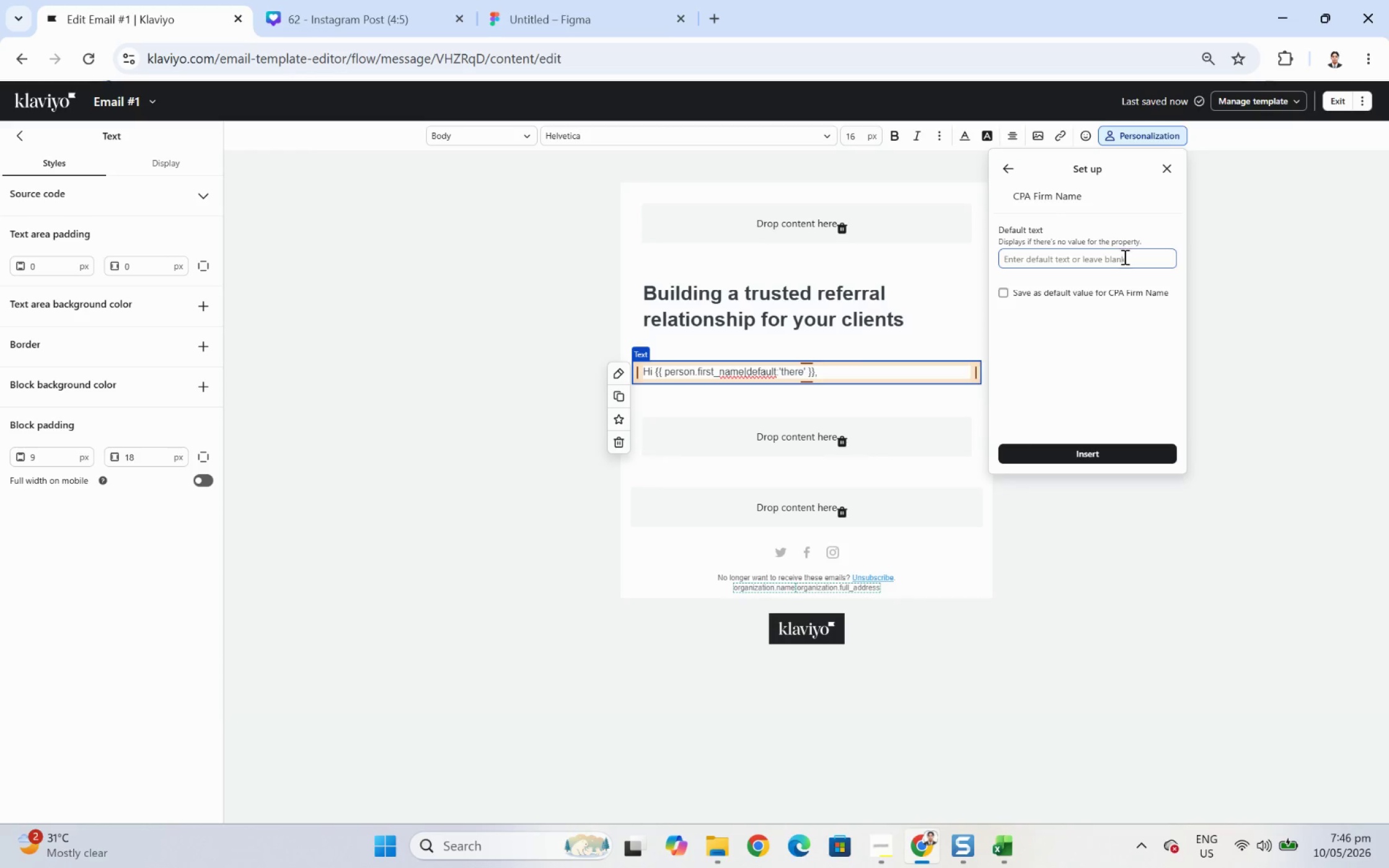 
left_click([1123, 256])
 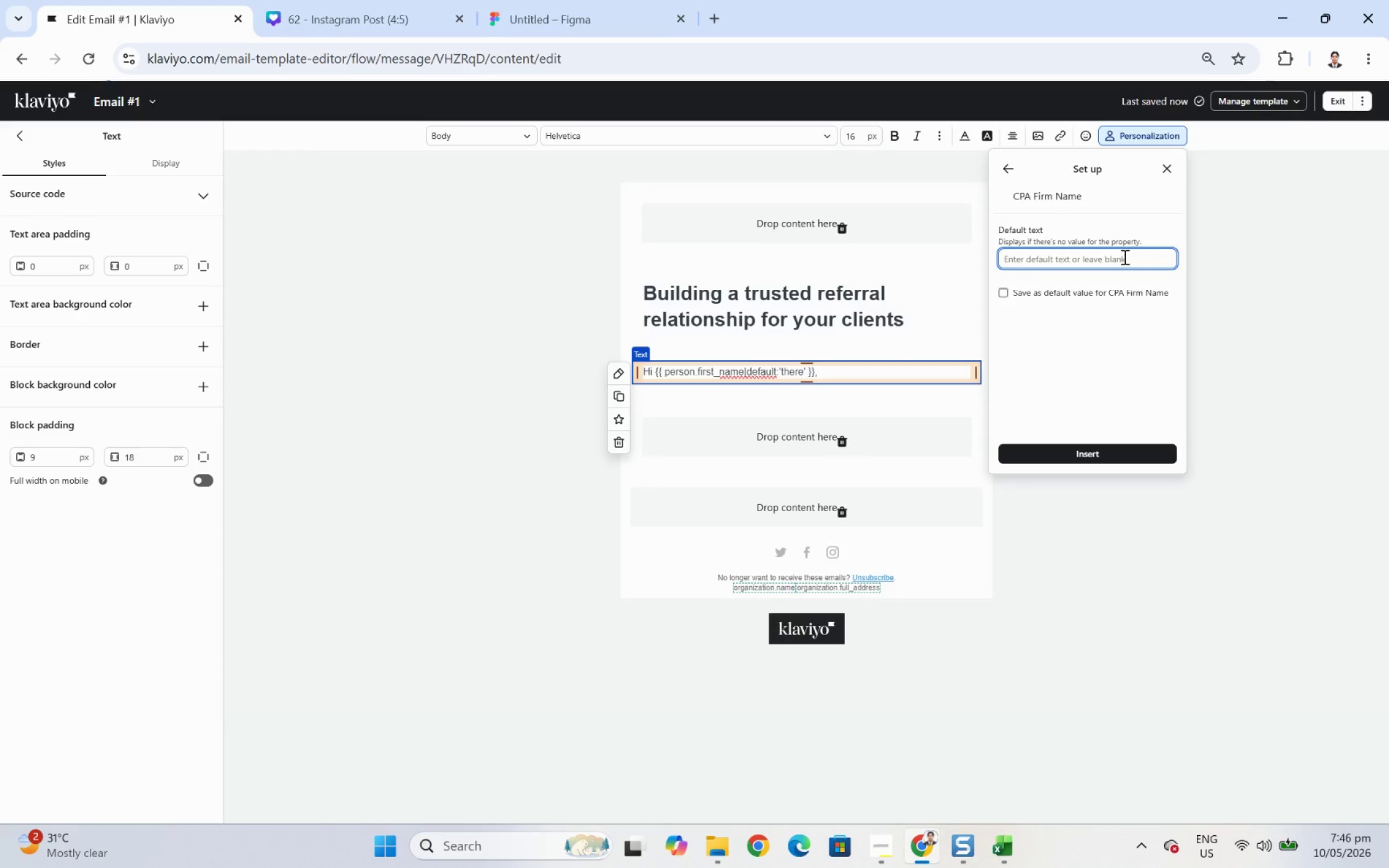 
type(your firm)
 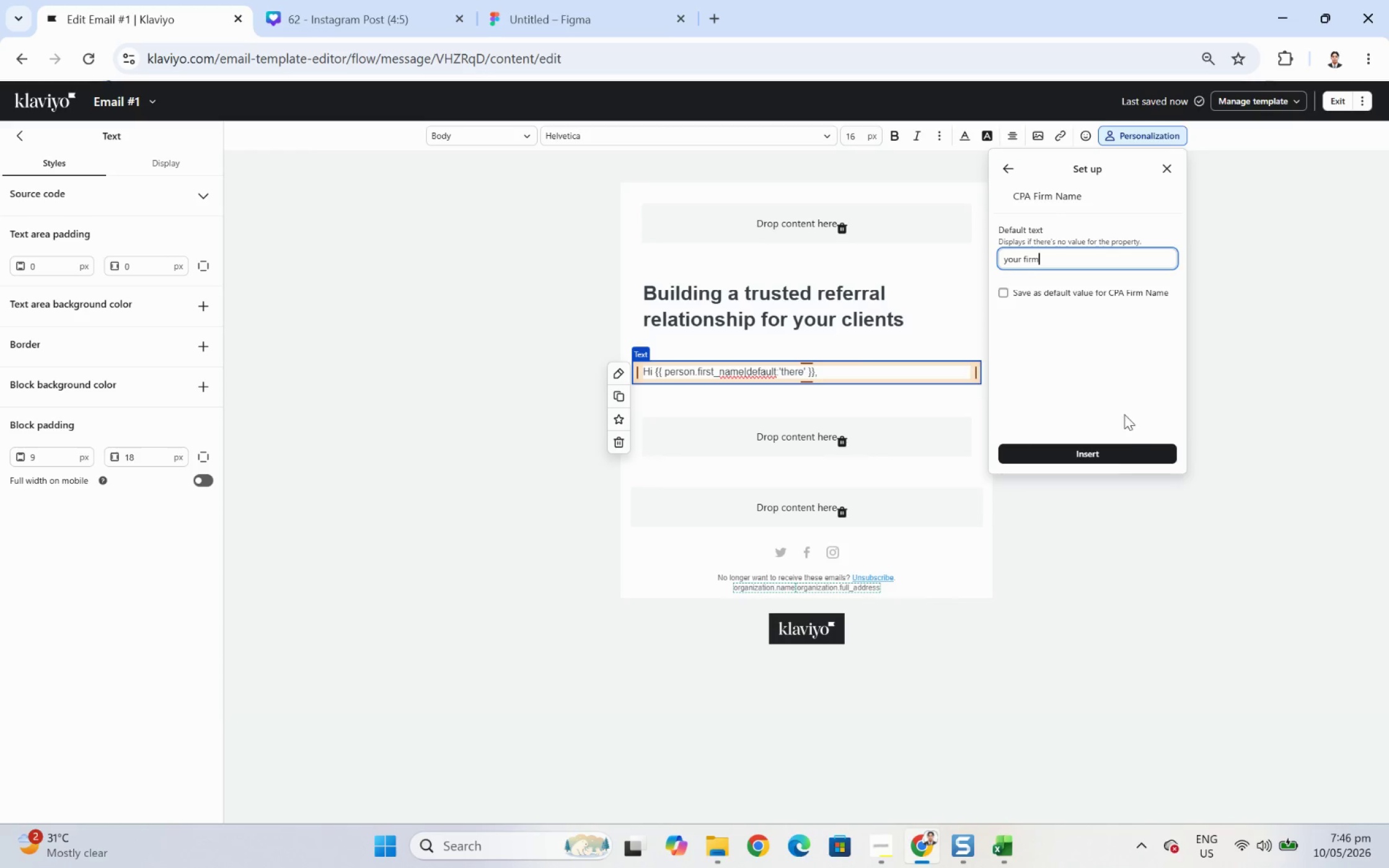 
left_click([1123, 450])
 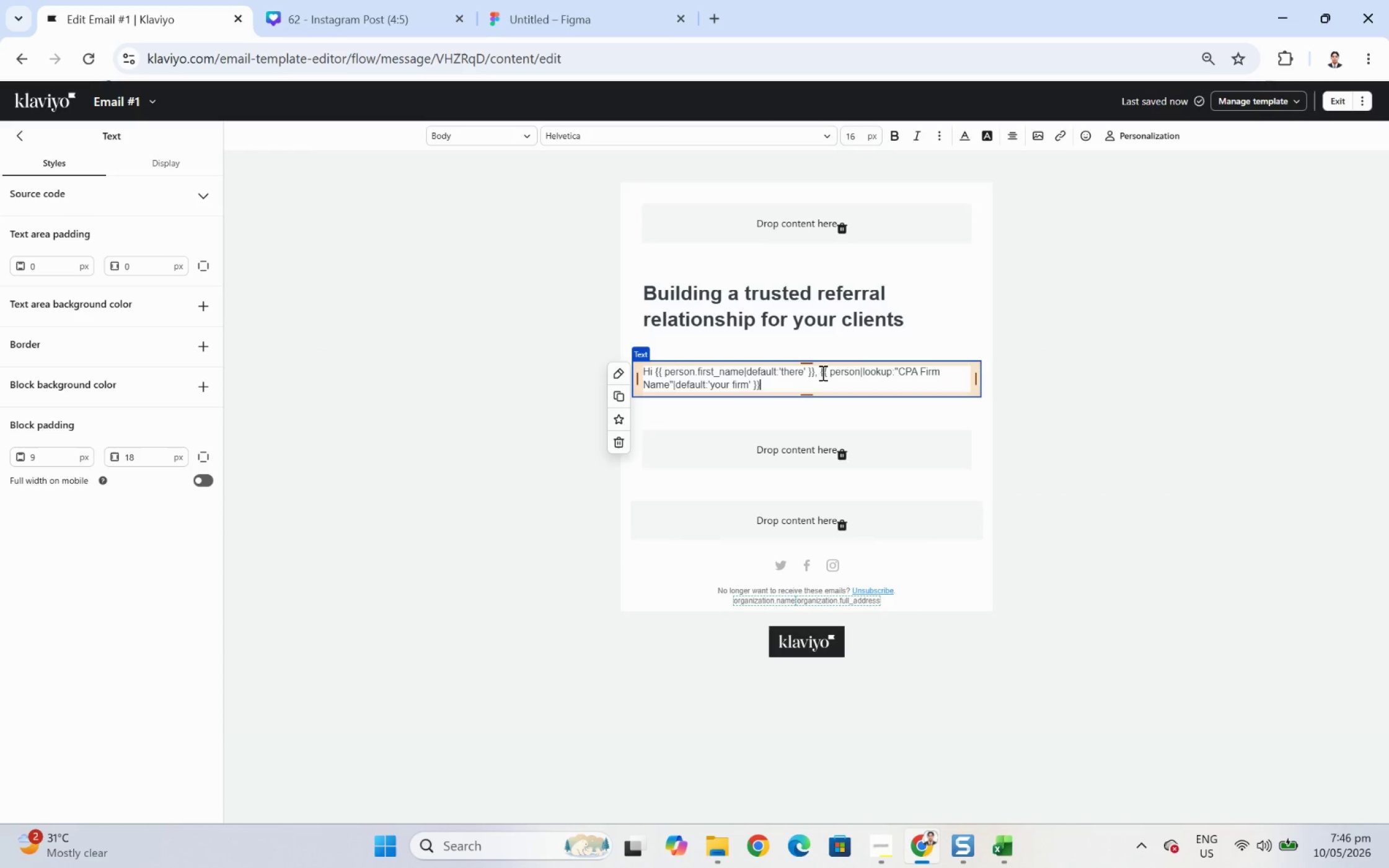 
left_click_drag(start_coordinate=[821, 374], to_coordinate=[881, 395])
 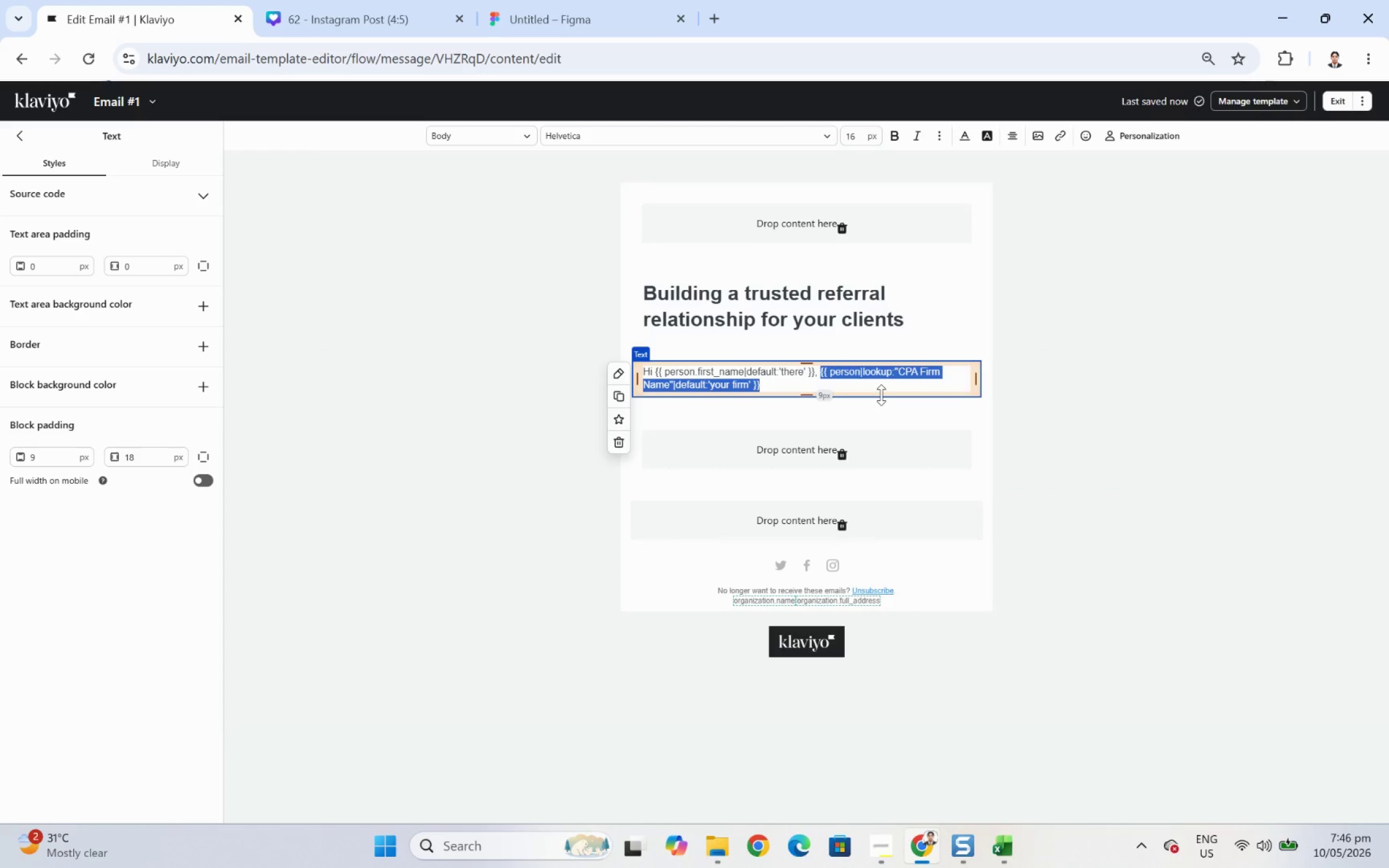 
key(Control+X)
 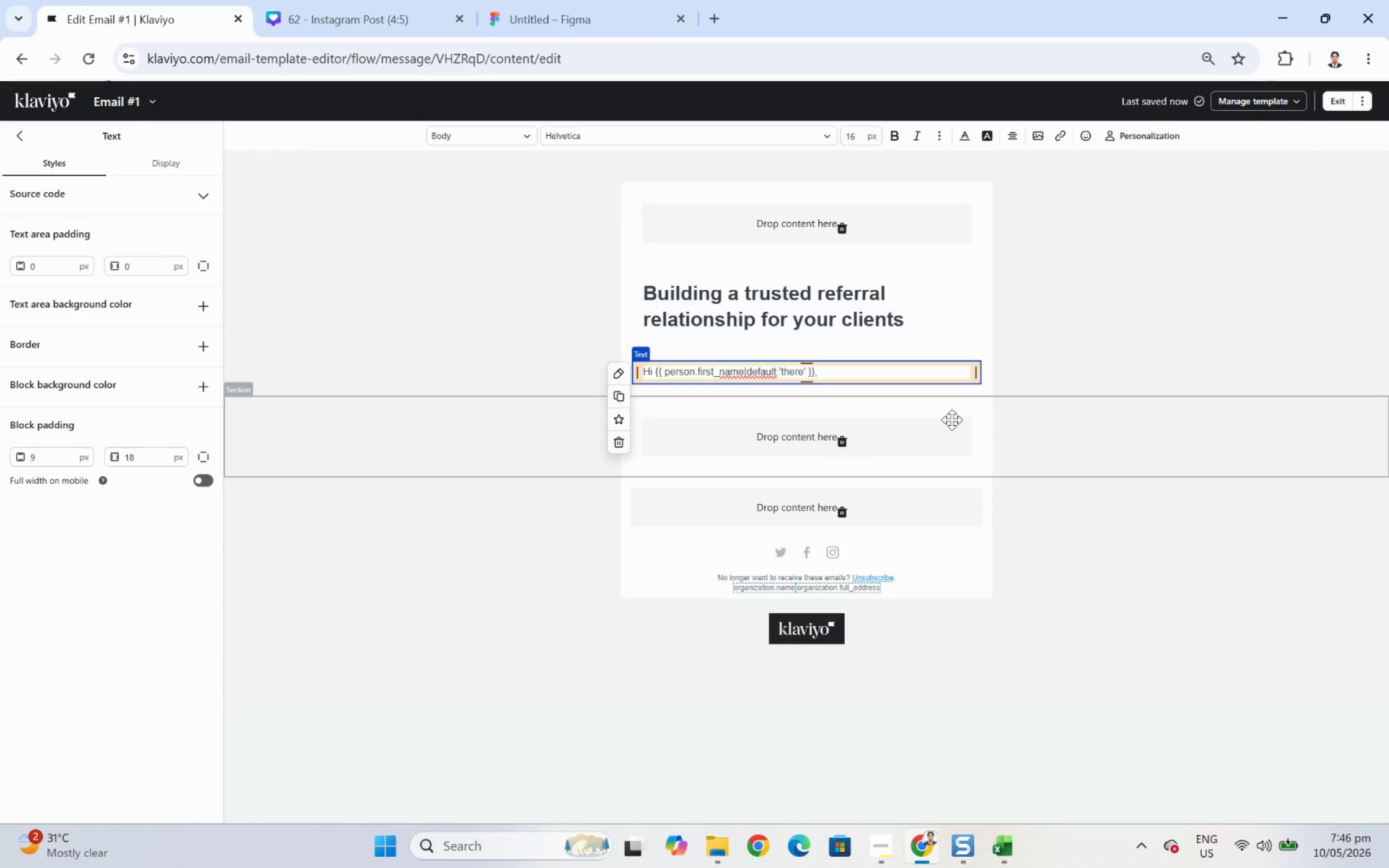 
key(Backspace)
 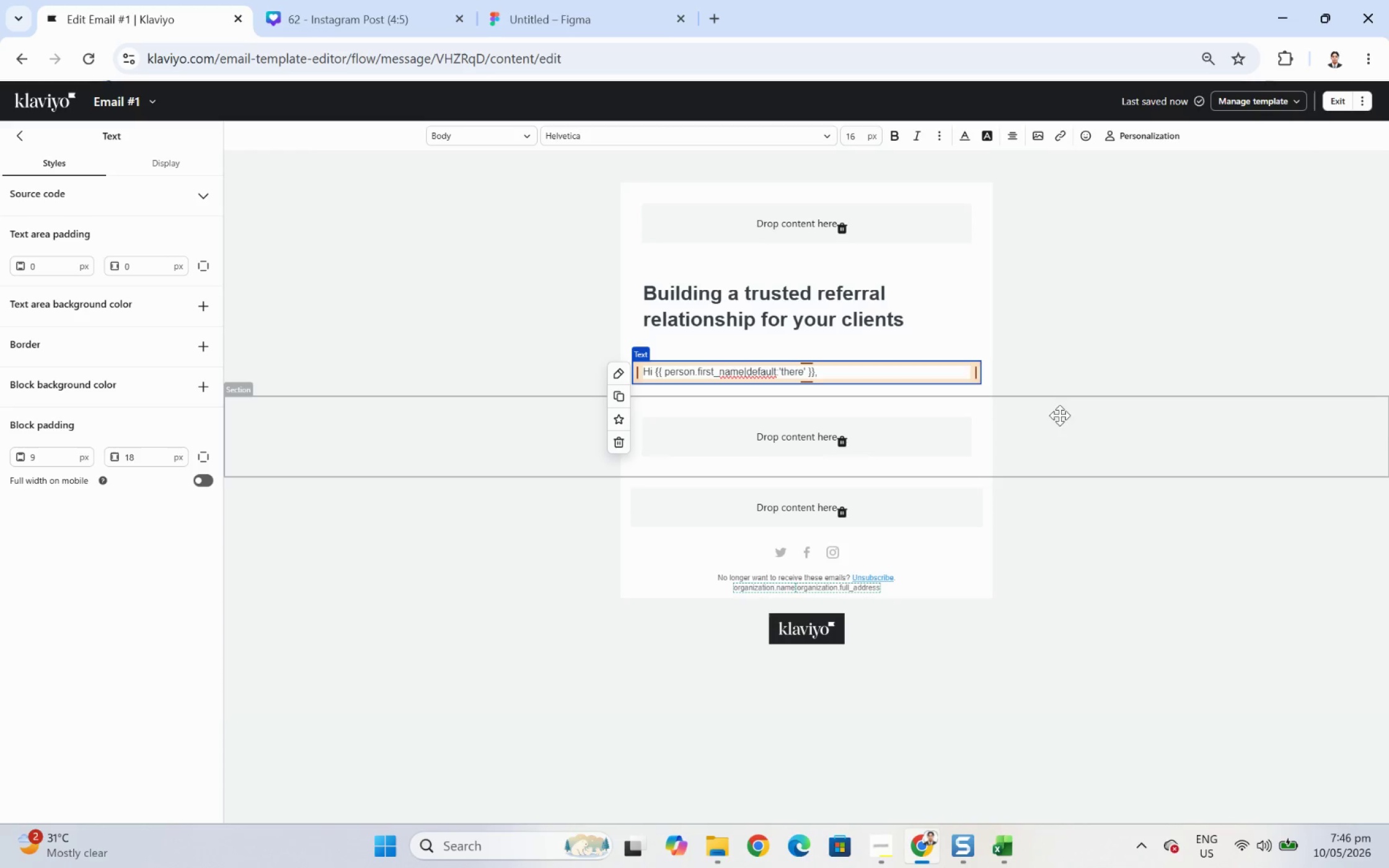 
left_click([1064, 414])
 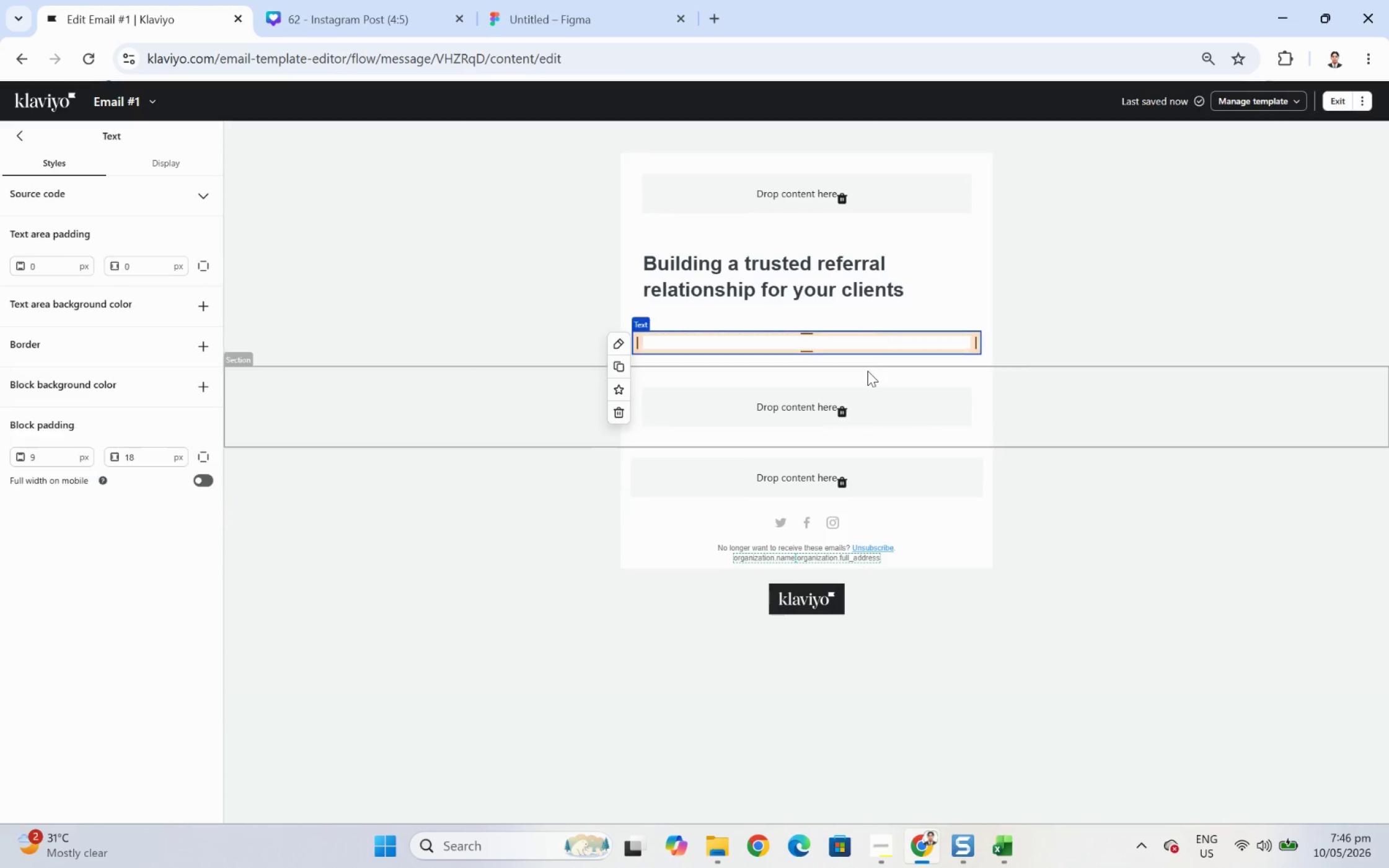 
left_click([832, 369])
 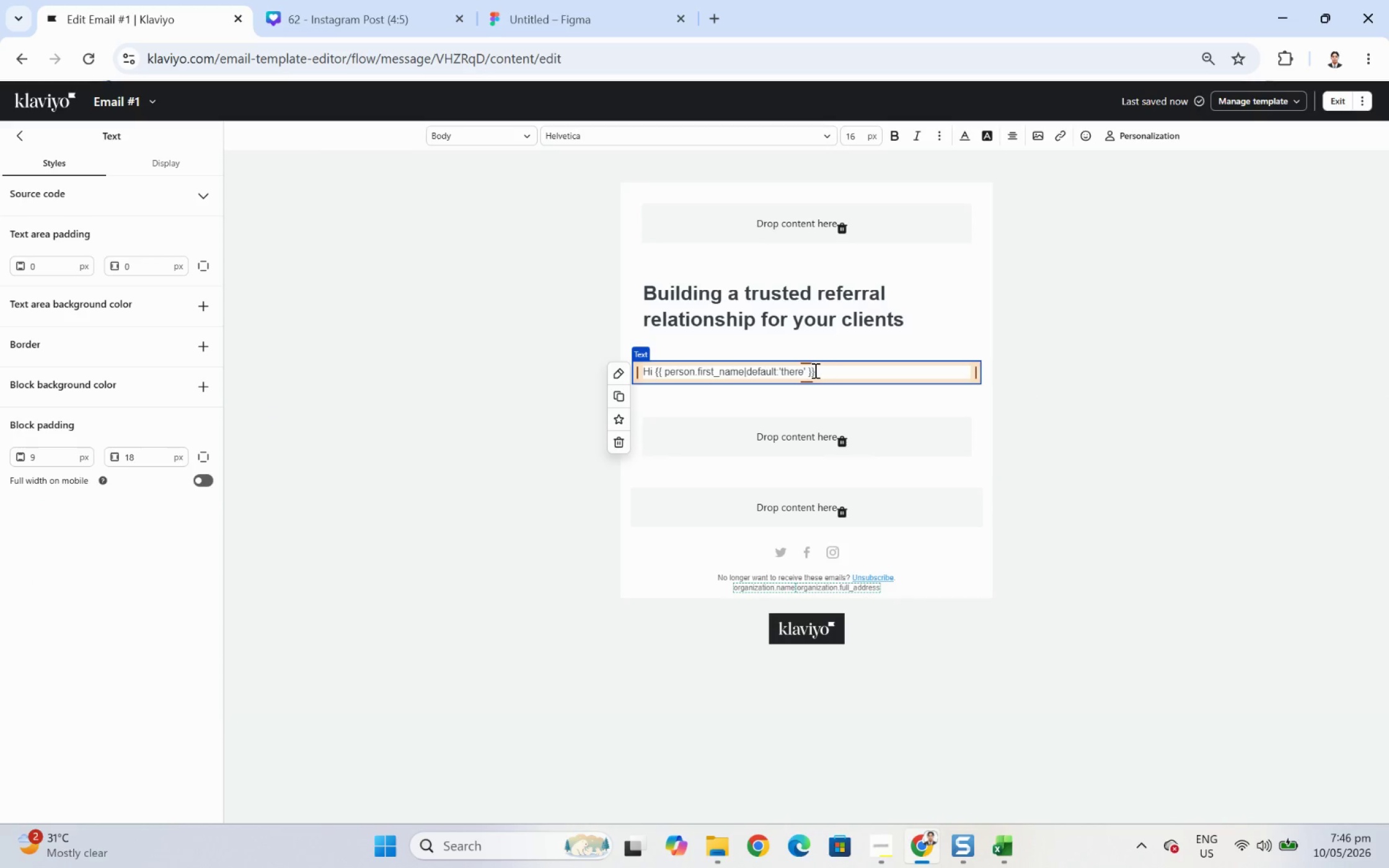 
left_click_drag(start_coordinate=[813, 370], to_coordinate=[740, 371])
 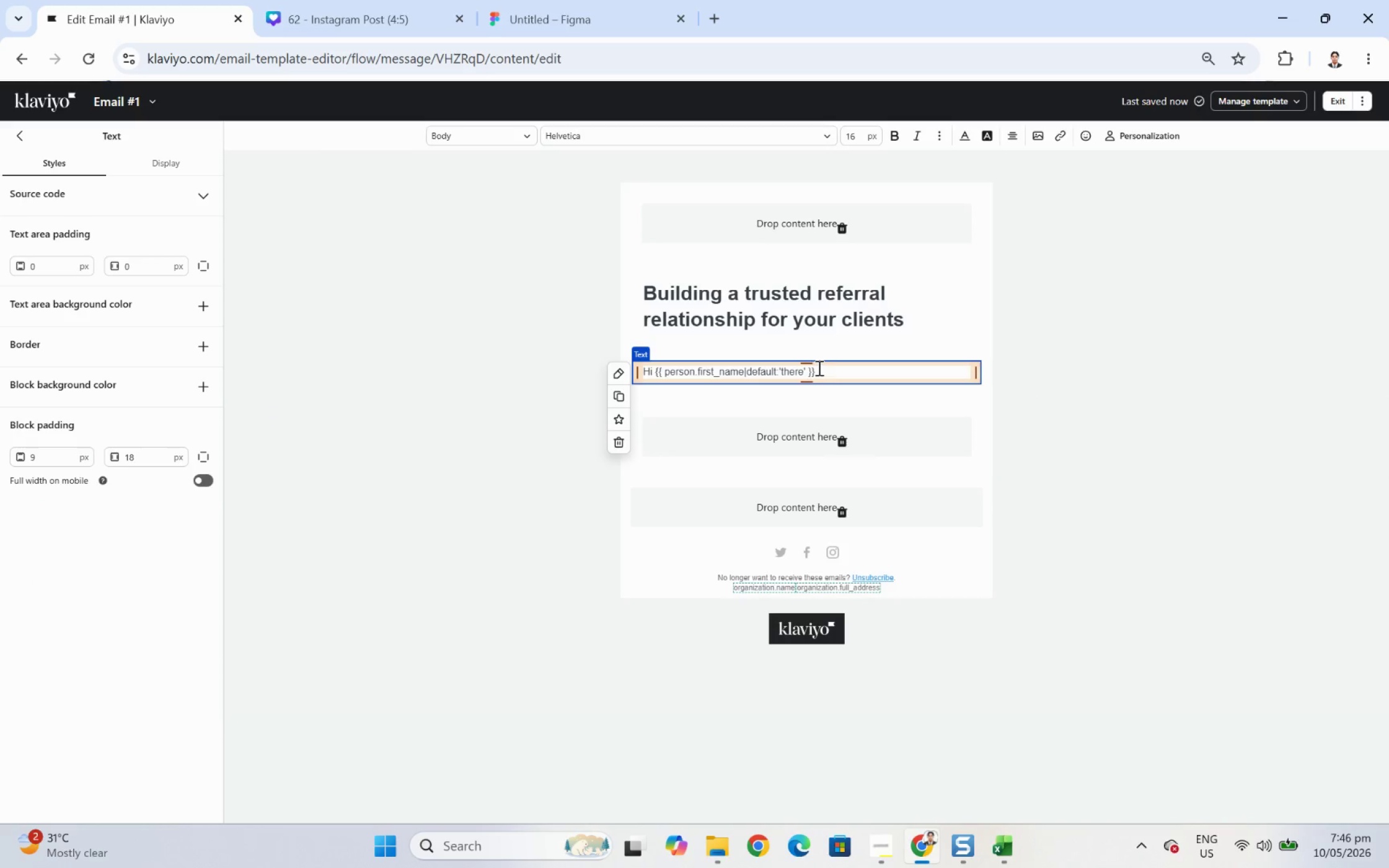 
left_click_drag(start_coordinate=[814, 367], to_coordinate=[656, 369])
 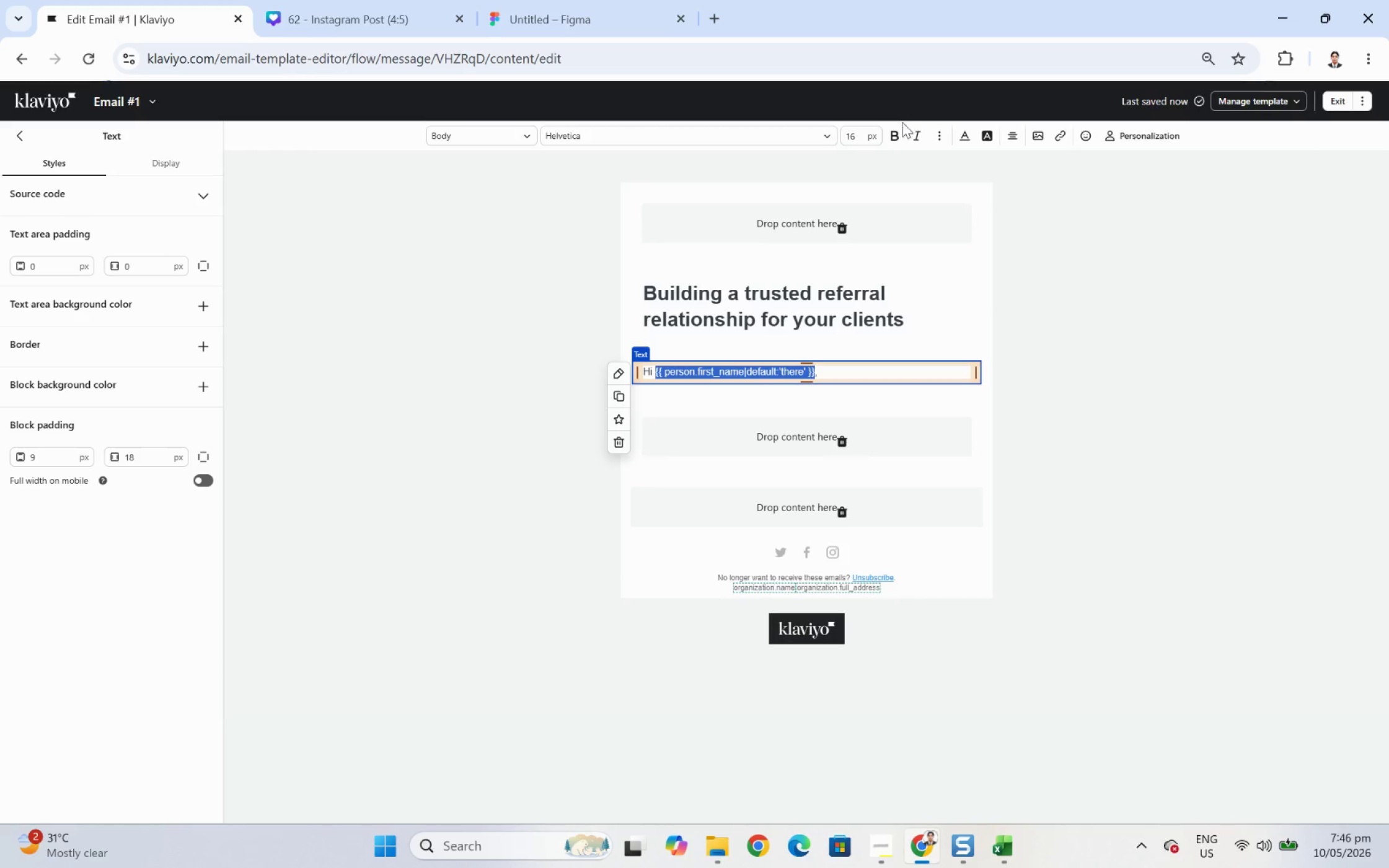 
left_click([889, 131])
 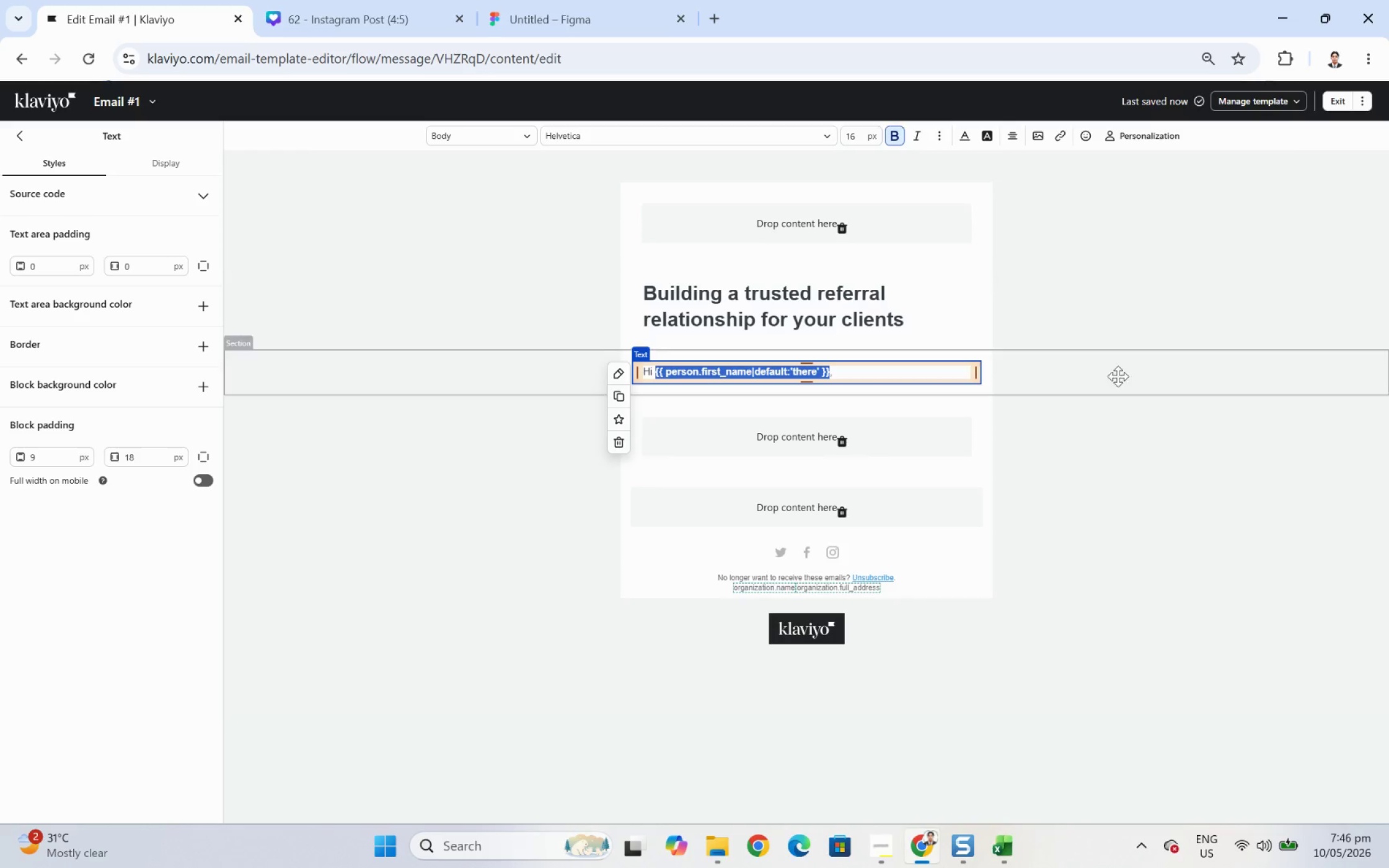 
left_click([1128, 387])
 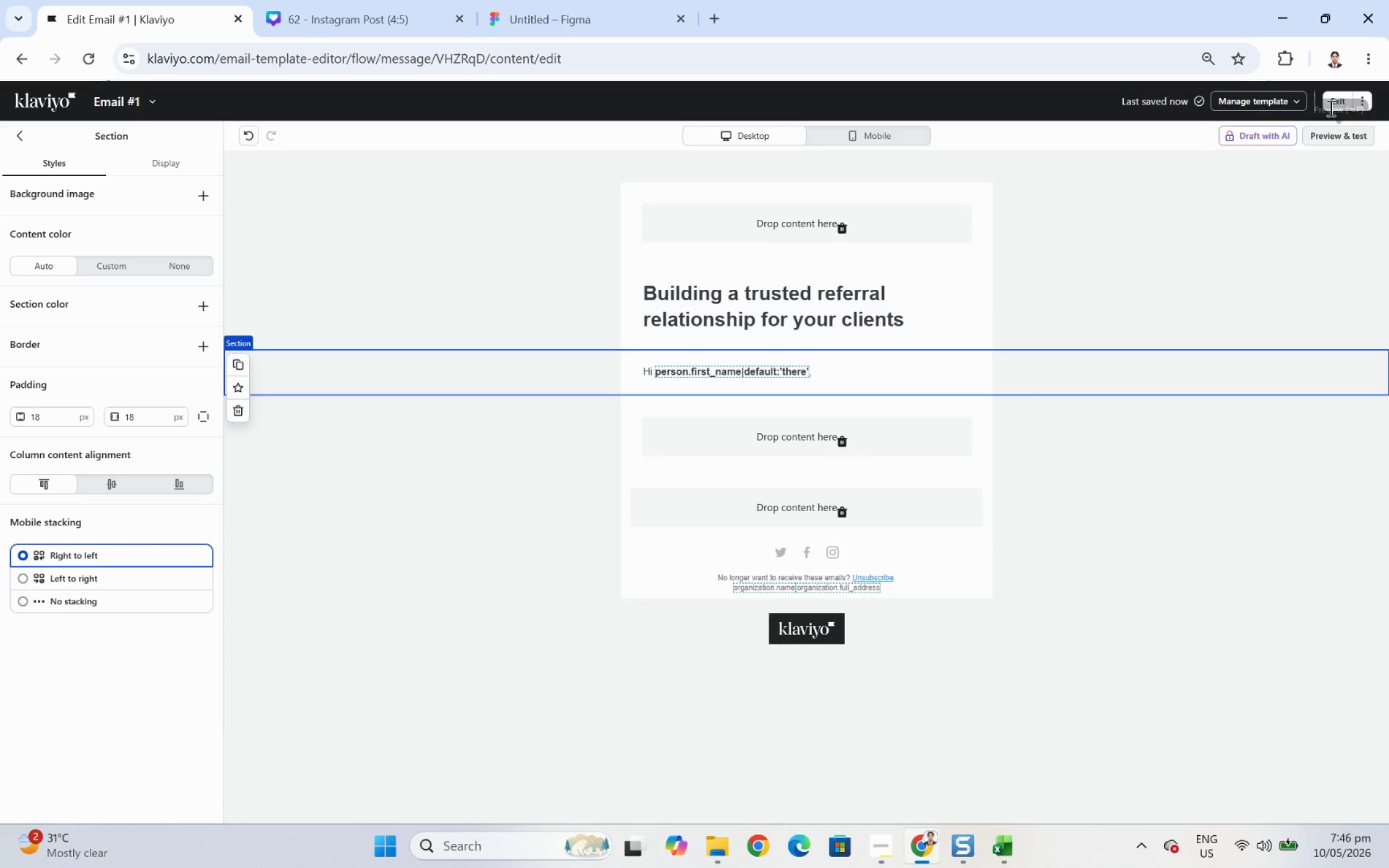 
left_click([1330, 103])
 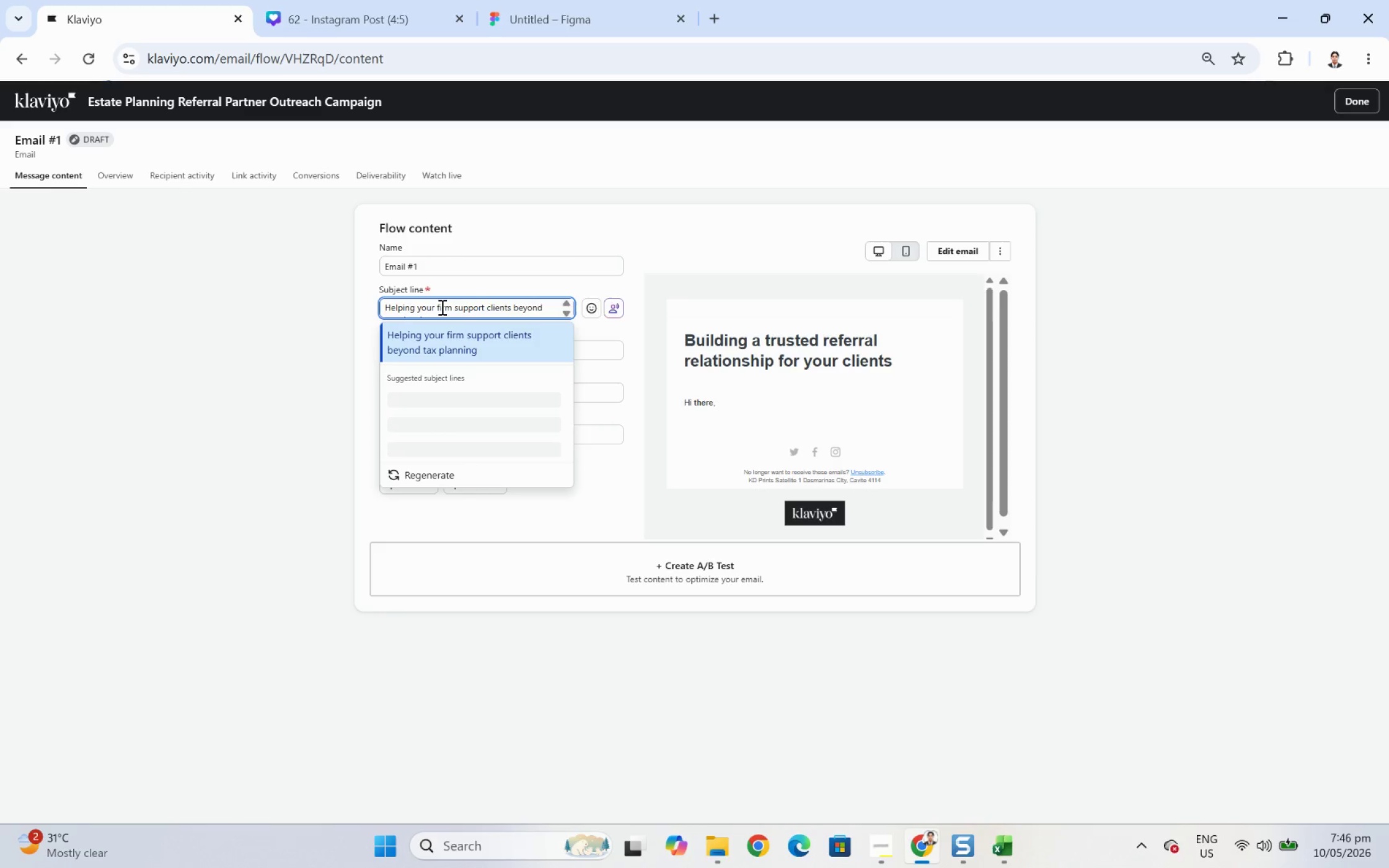 
wait(8.41)
 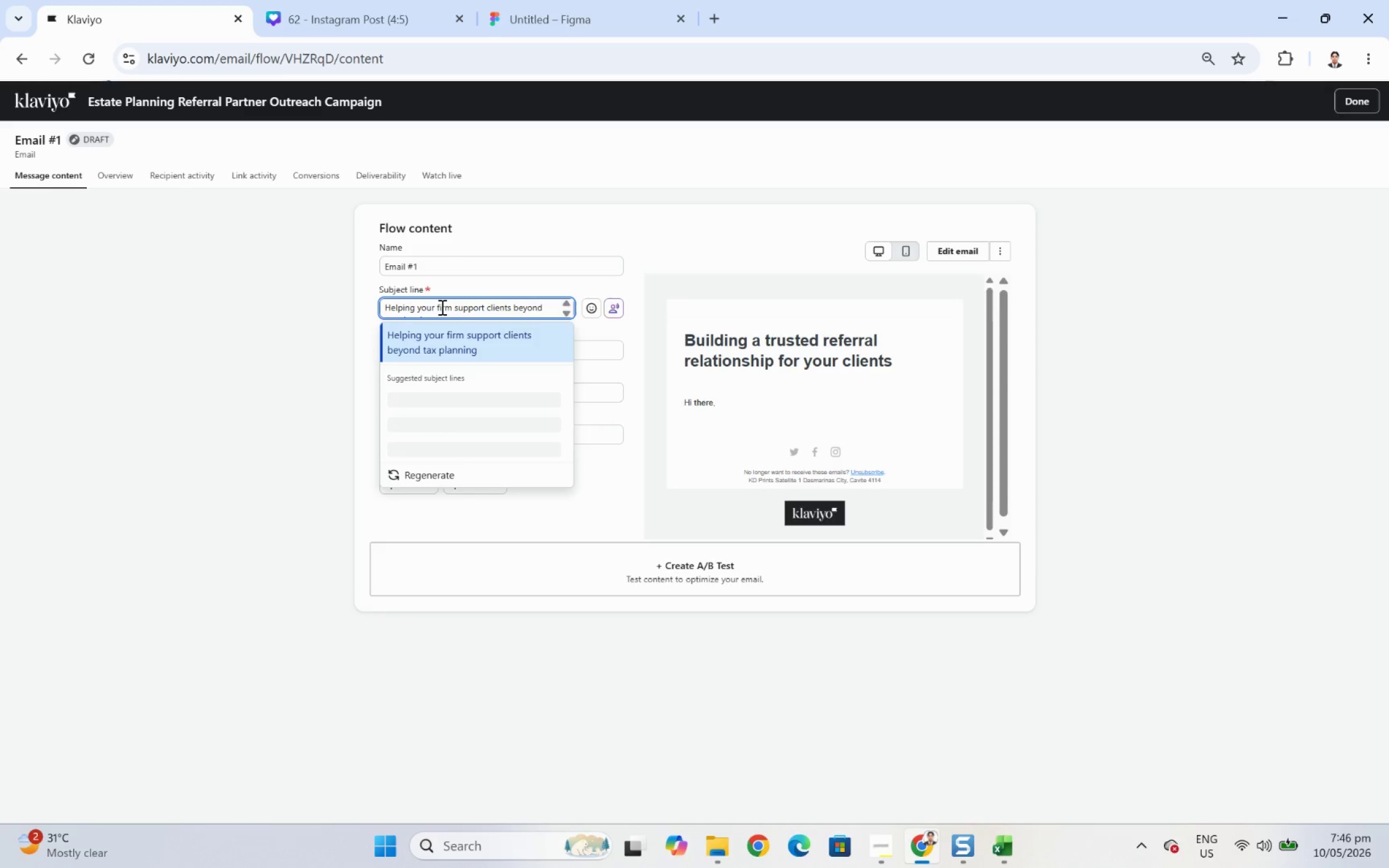 
left_click_drag(start_coordinate=[417, 309], to_coordinate=[451, 309])
 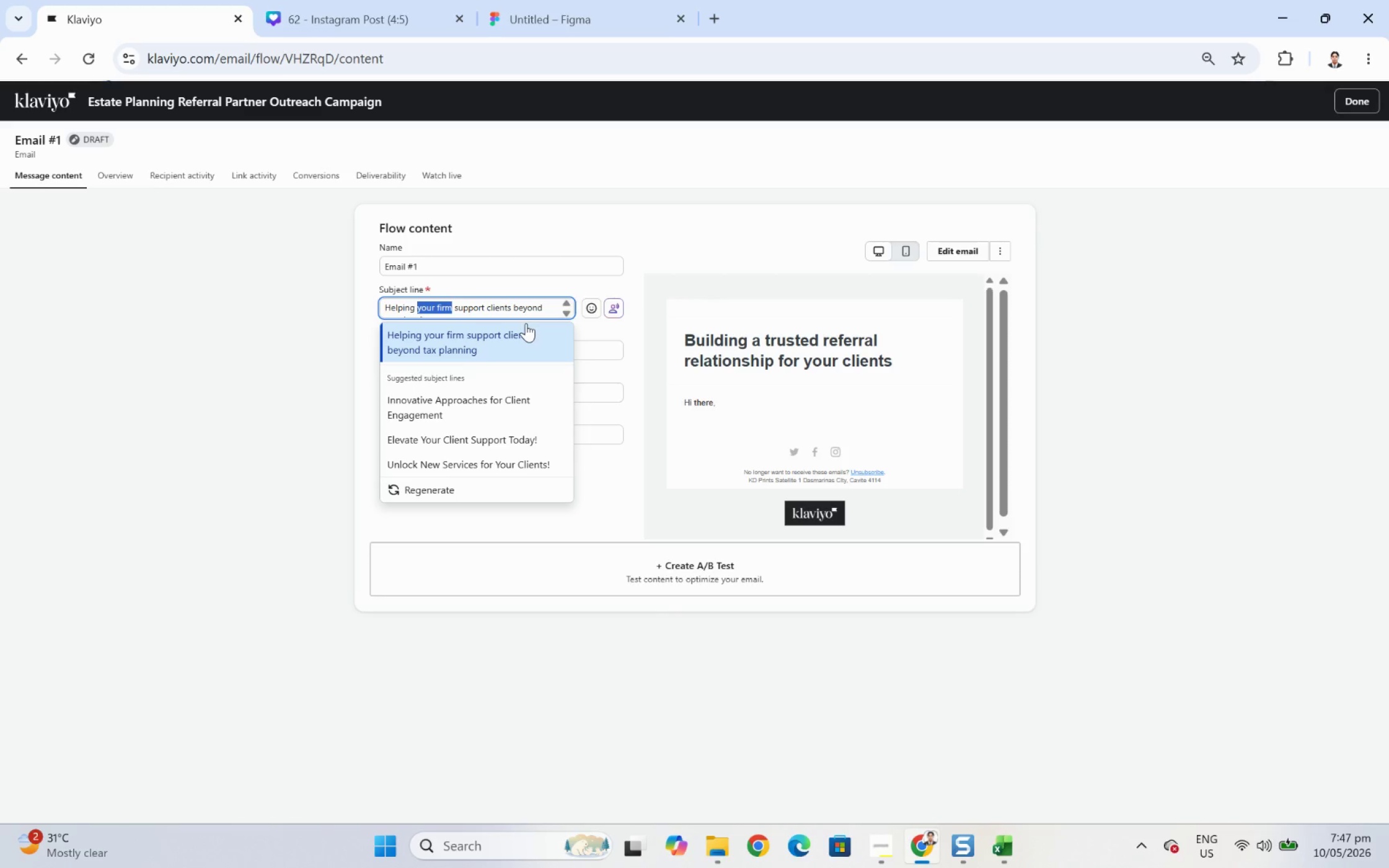 
key(Control+V)
 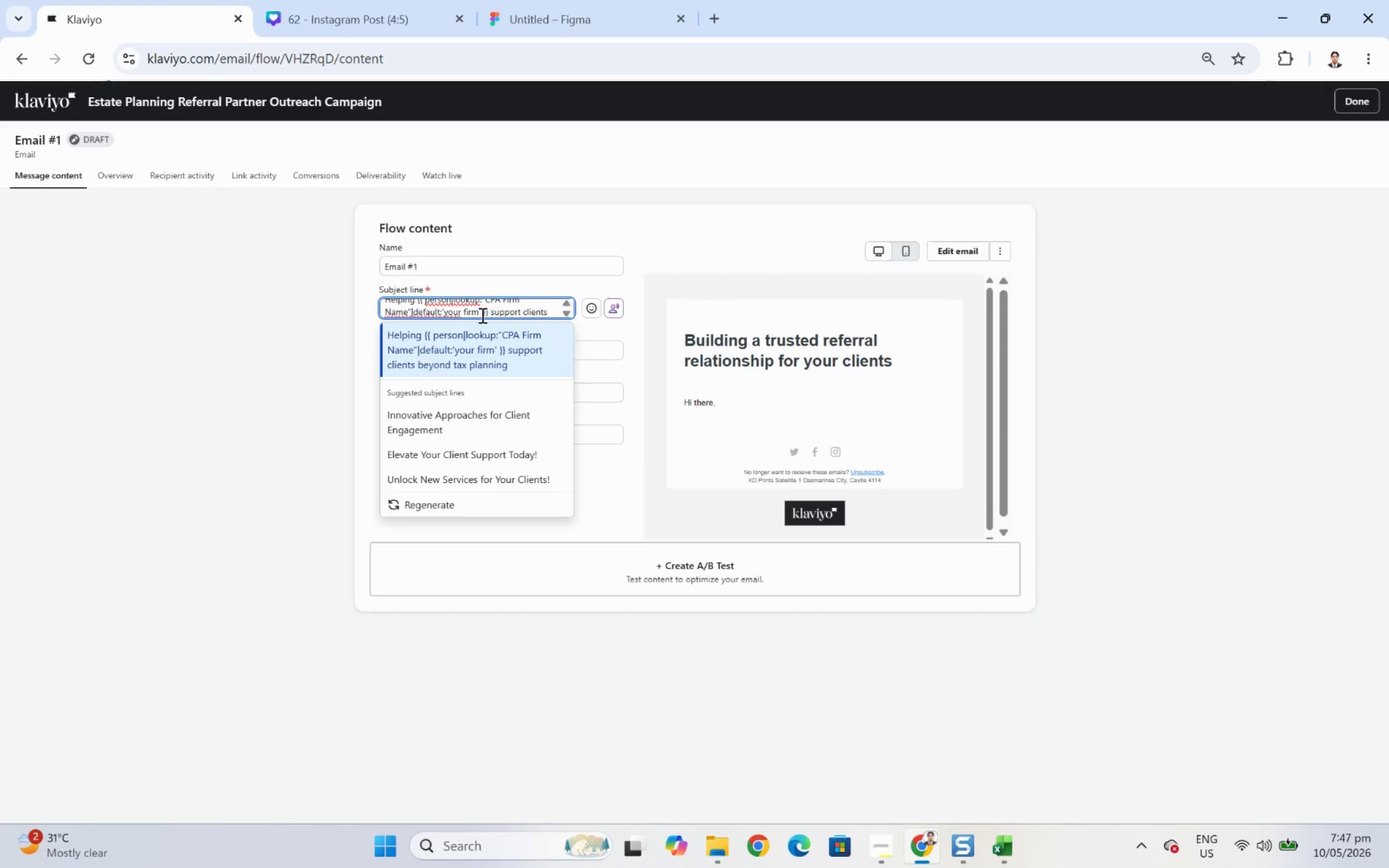 
scroll: coordinate [483, 302], scroll_direction: up, amount: 1.0
 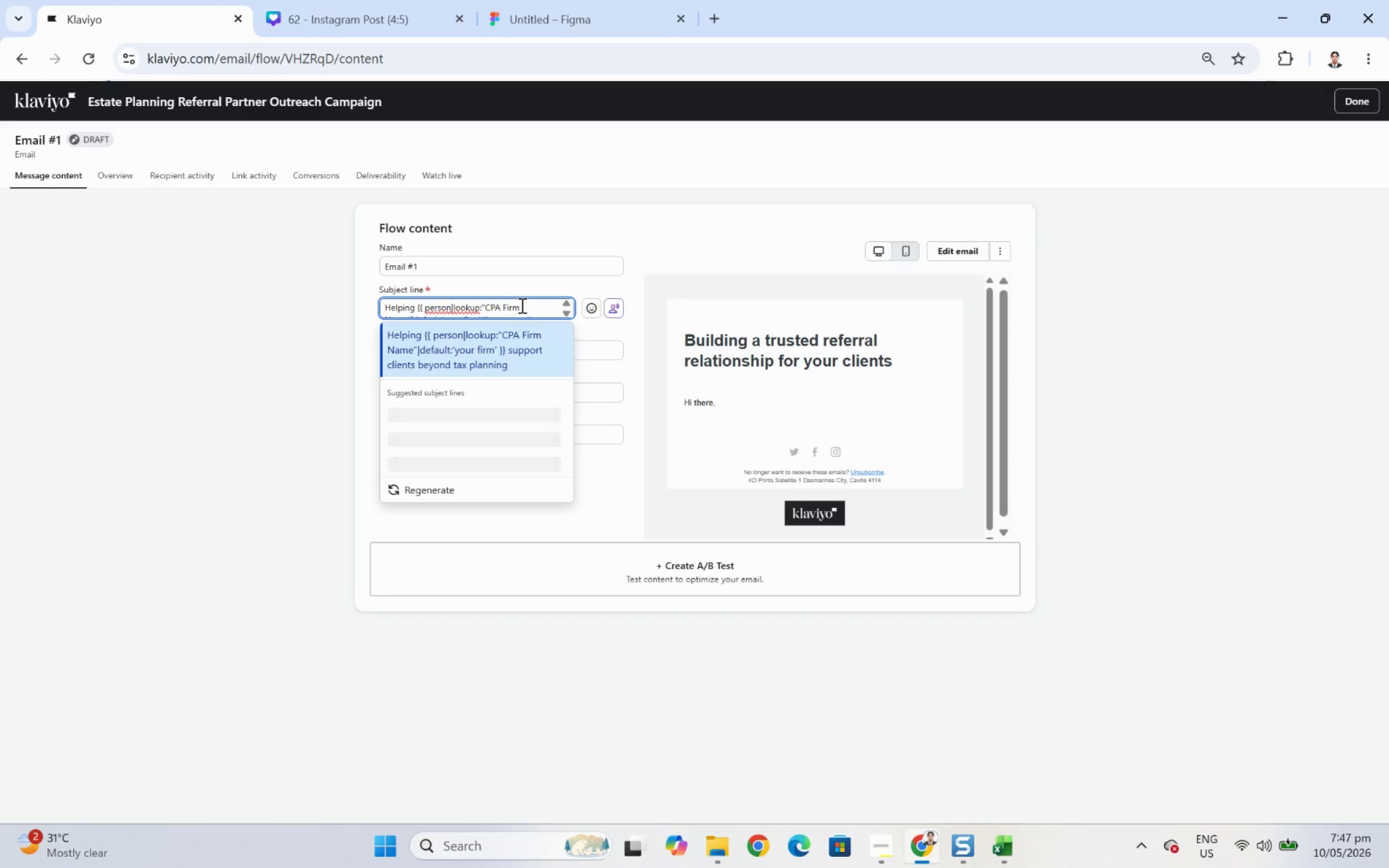 
left_click([526, 305])
 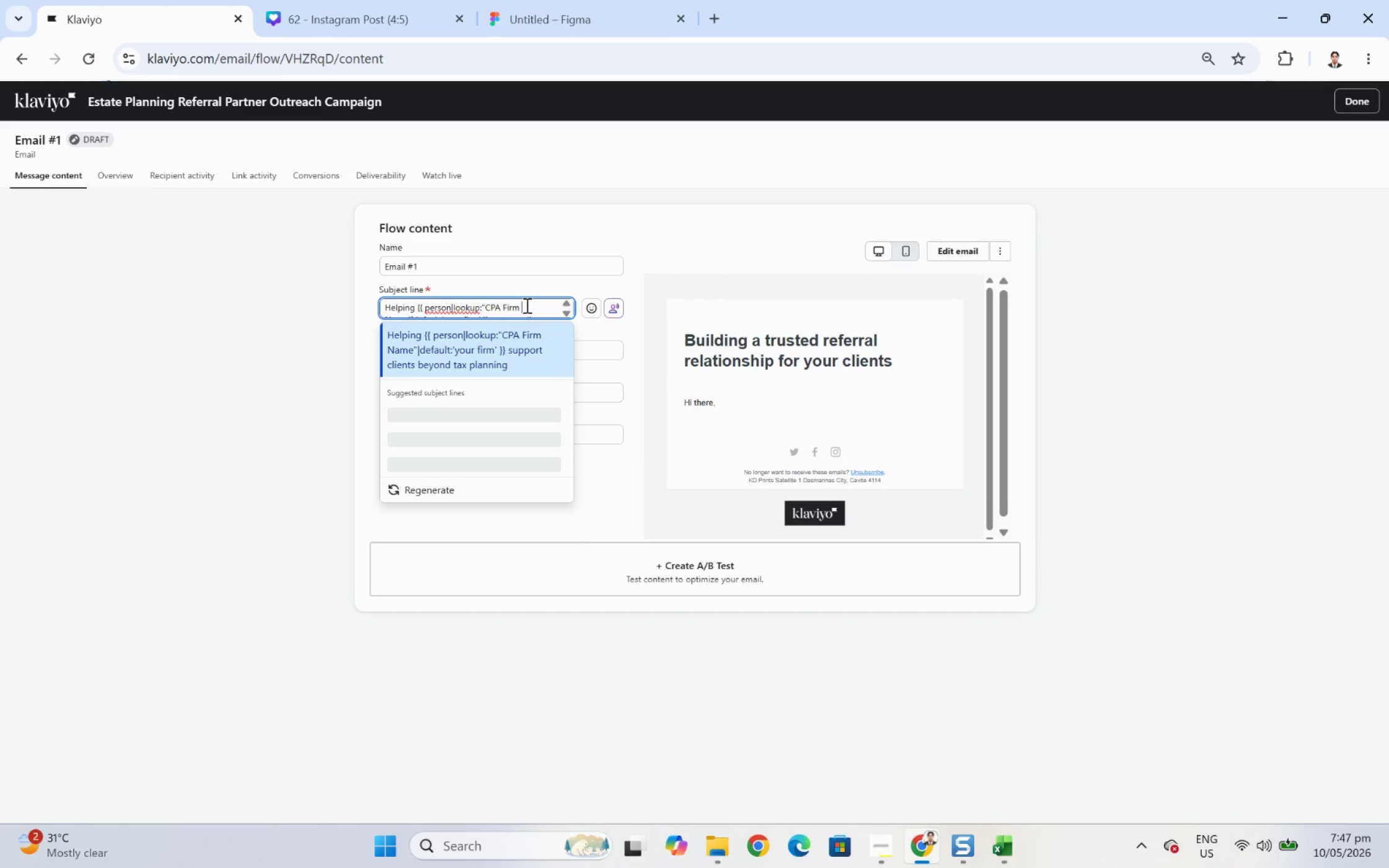 
key(ArrowDown)
 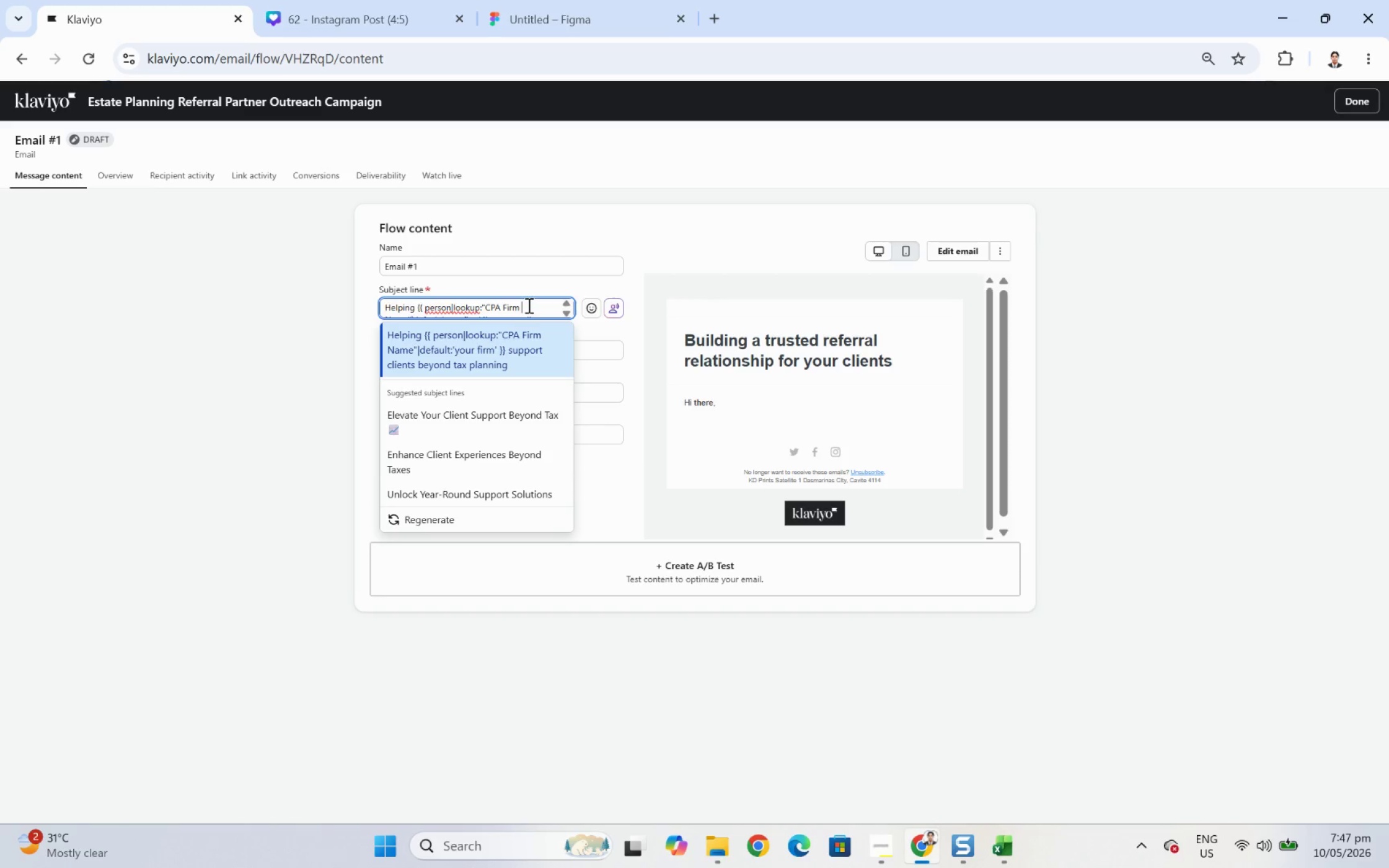 
scroll: coordinate [528, 305], scroll_direction: down, amount: 1.0
 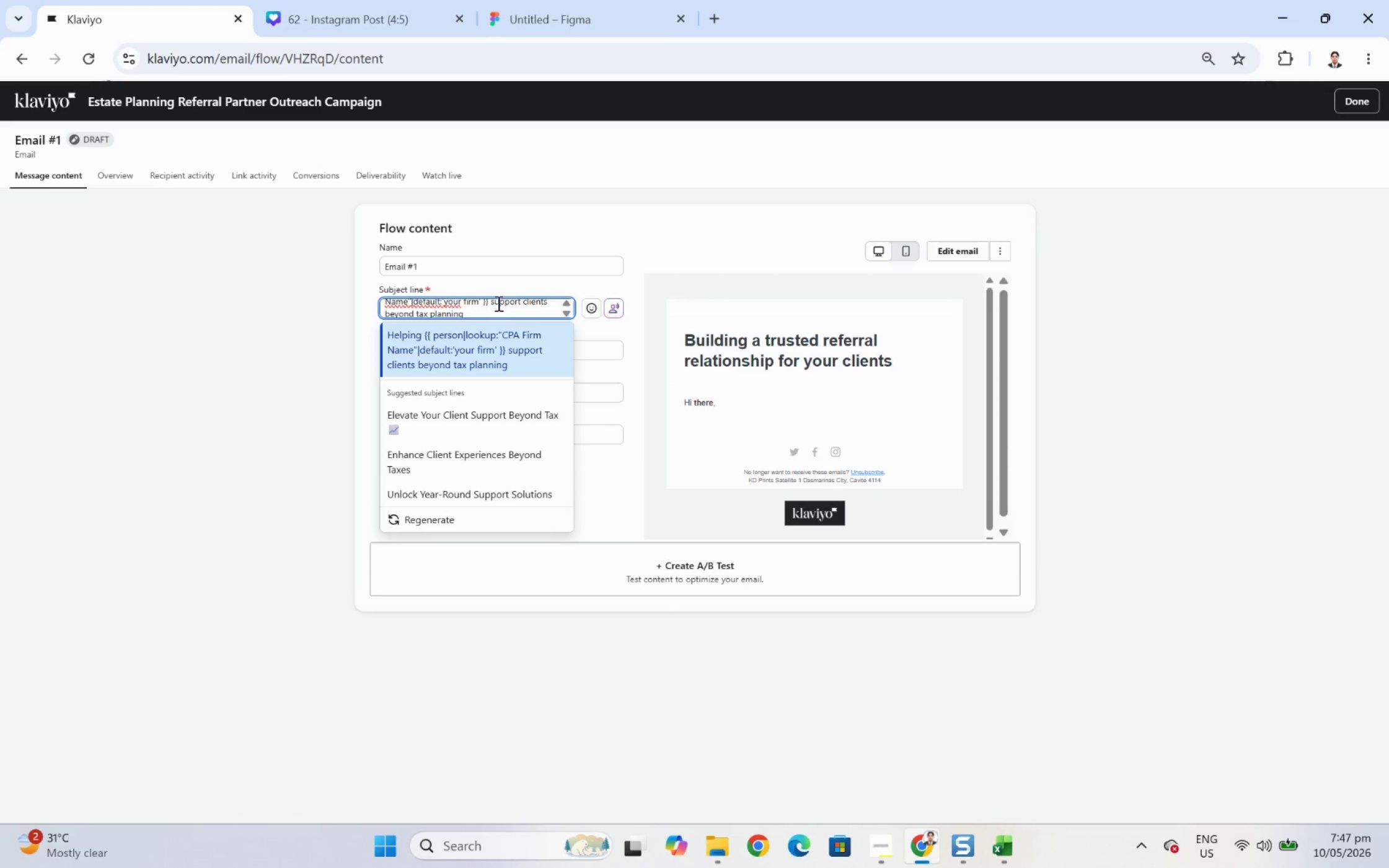 
left_click([493, 303])
 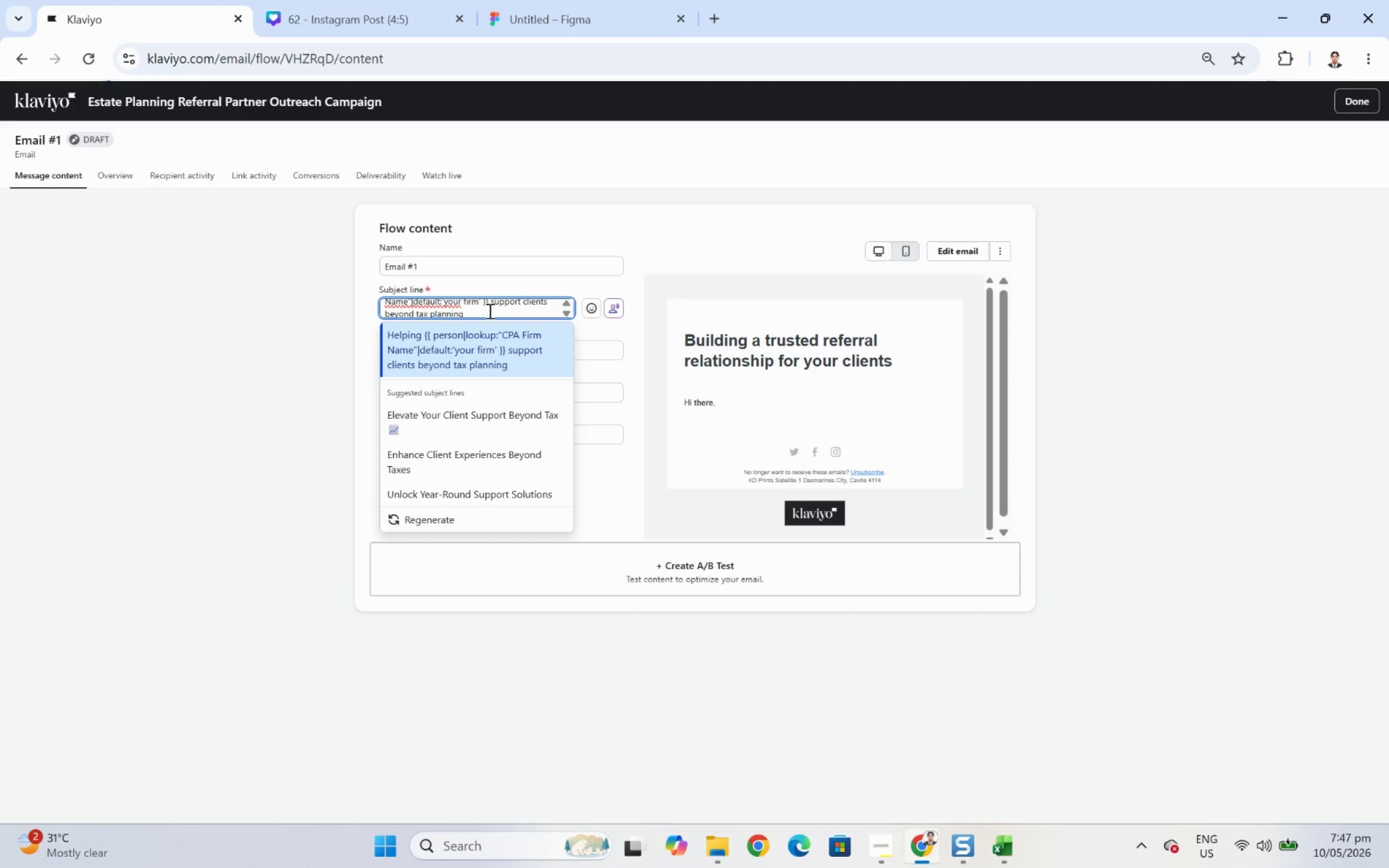 
left_click([488, 310])
 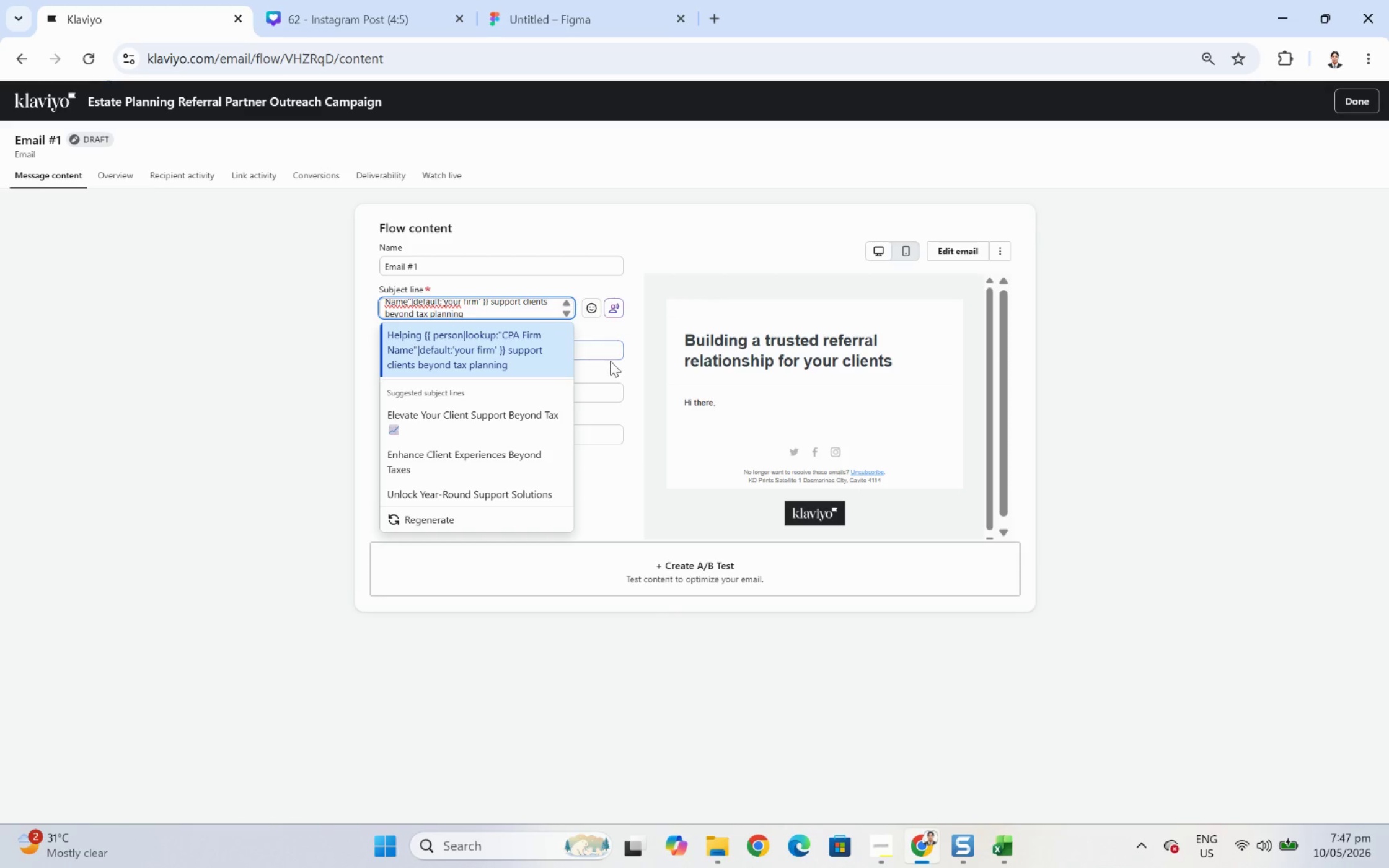 
wait(6.61)
 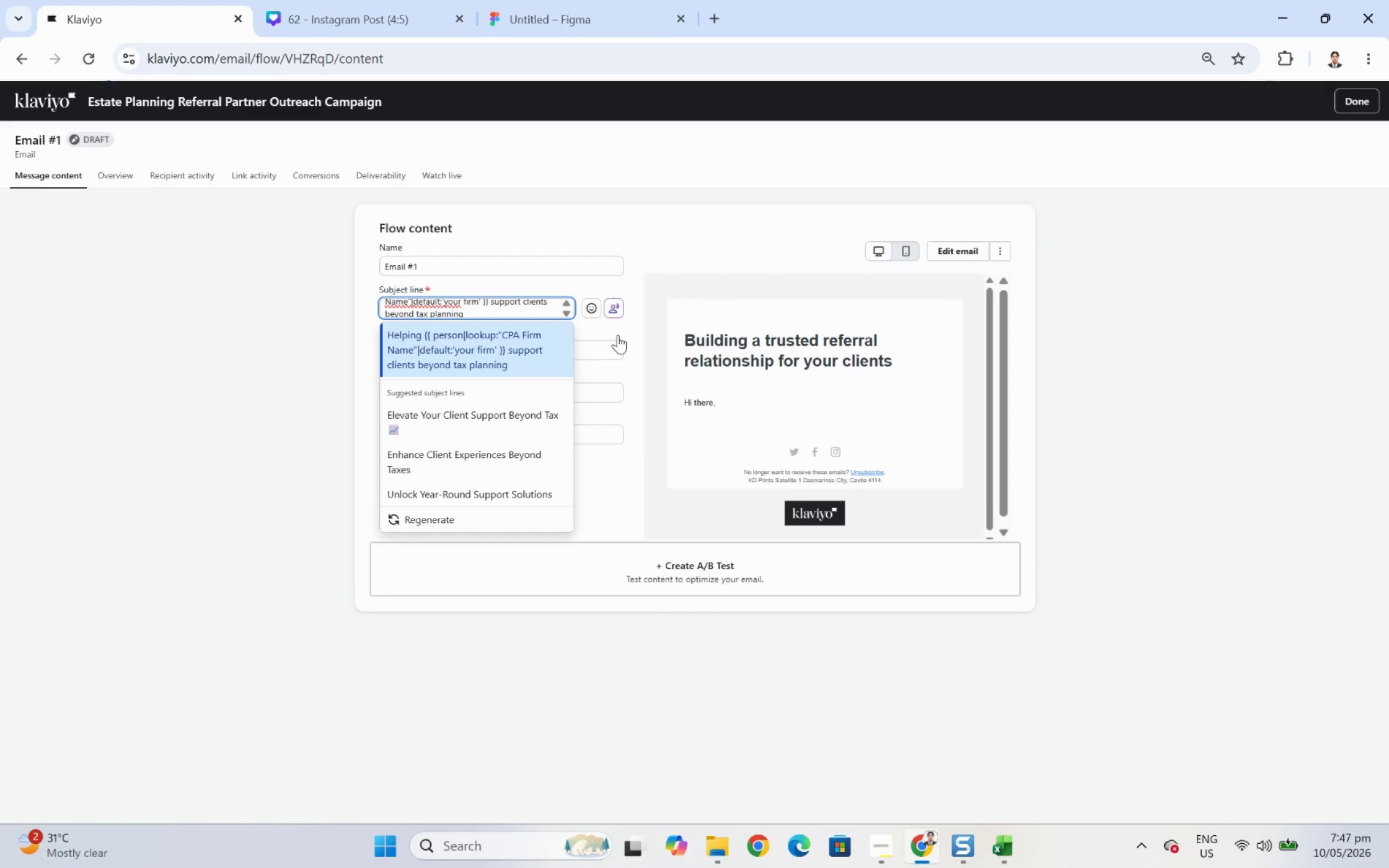 
left_click([608, 354])
 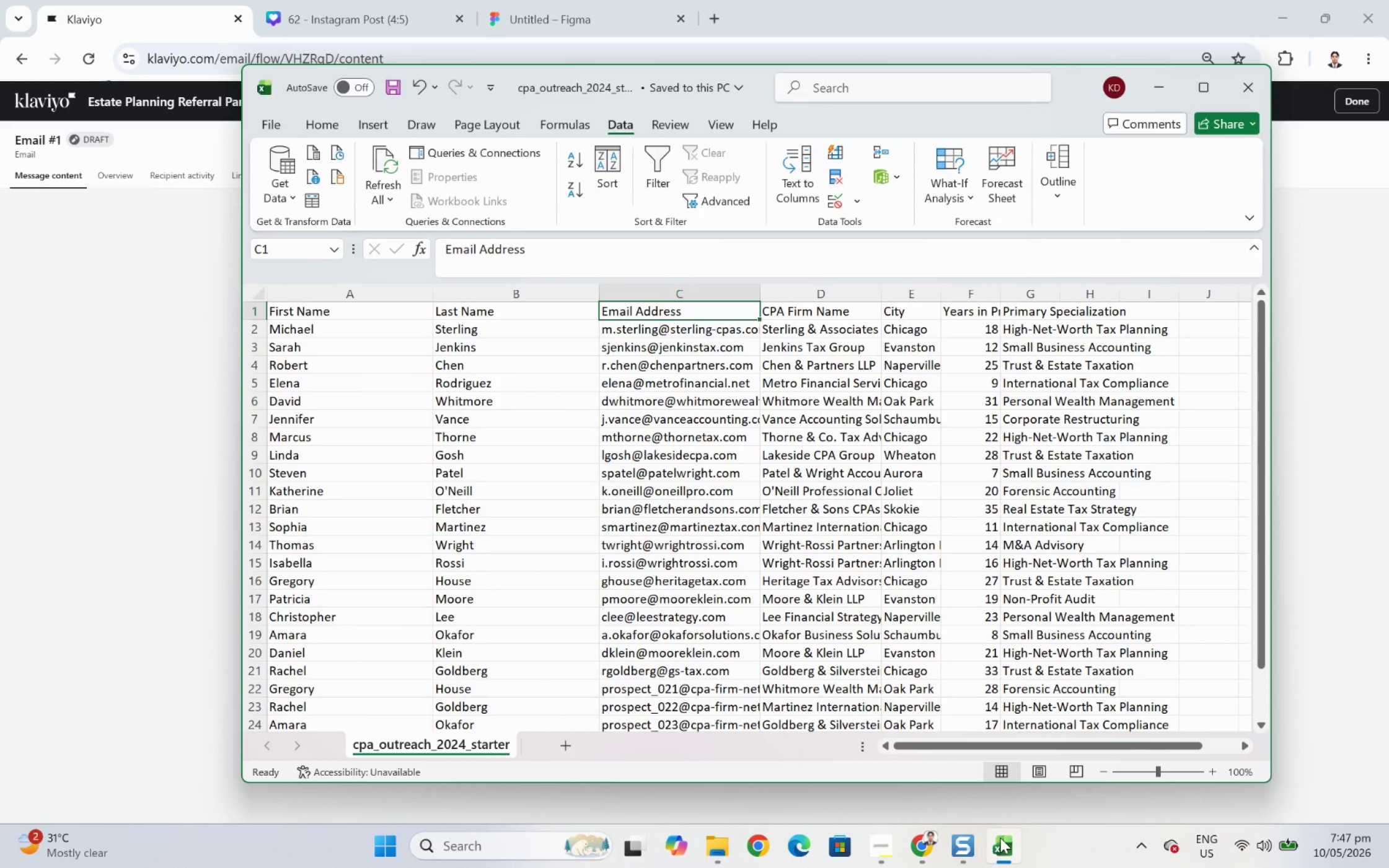 
wait(12.08)
 